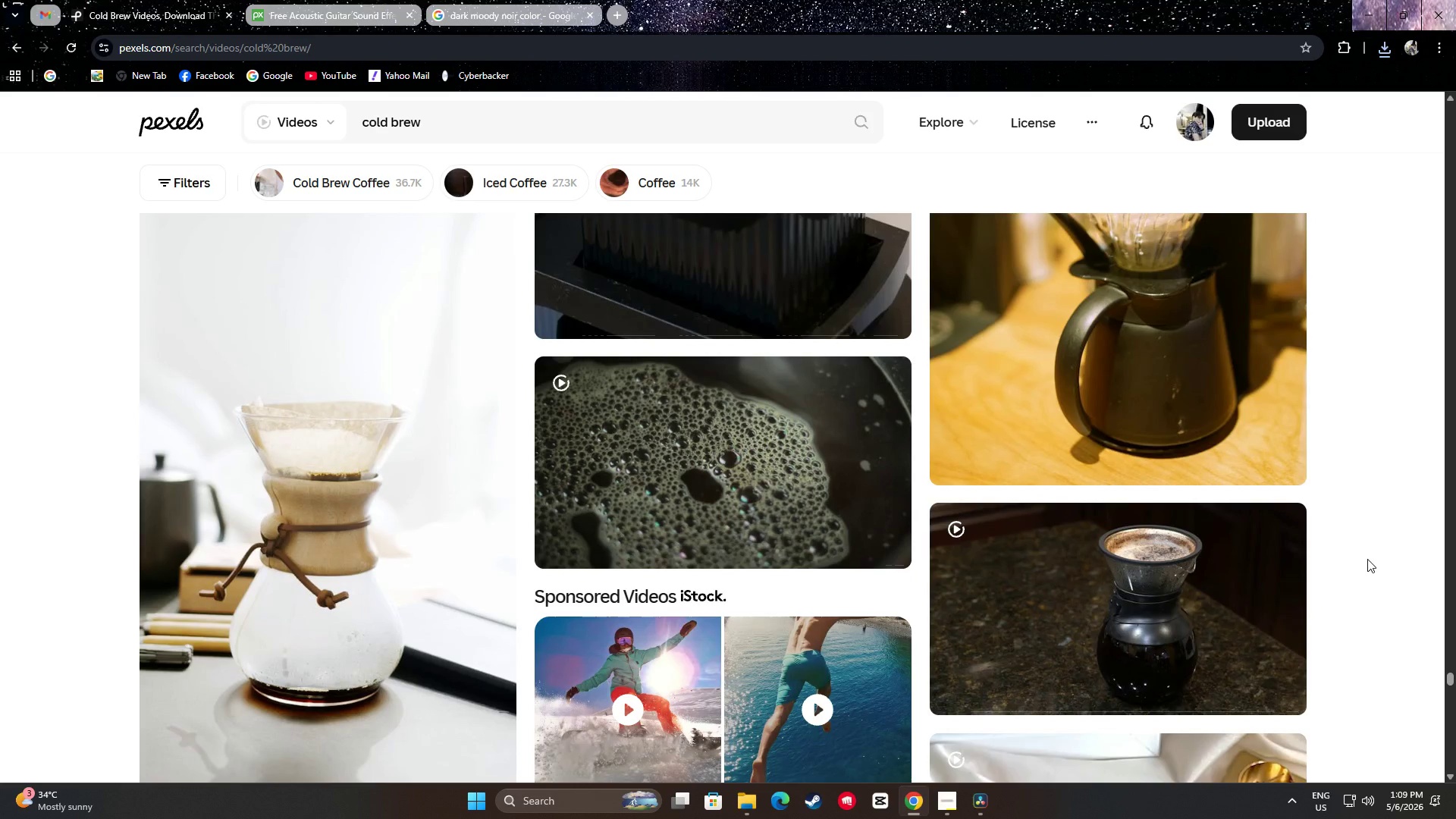 
scroll: coordinate [1367, 559], scroll_direction: down, amount: 4.0
 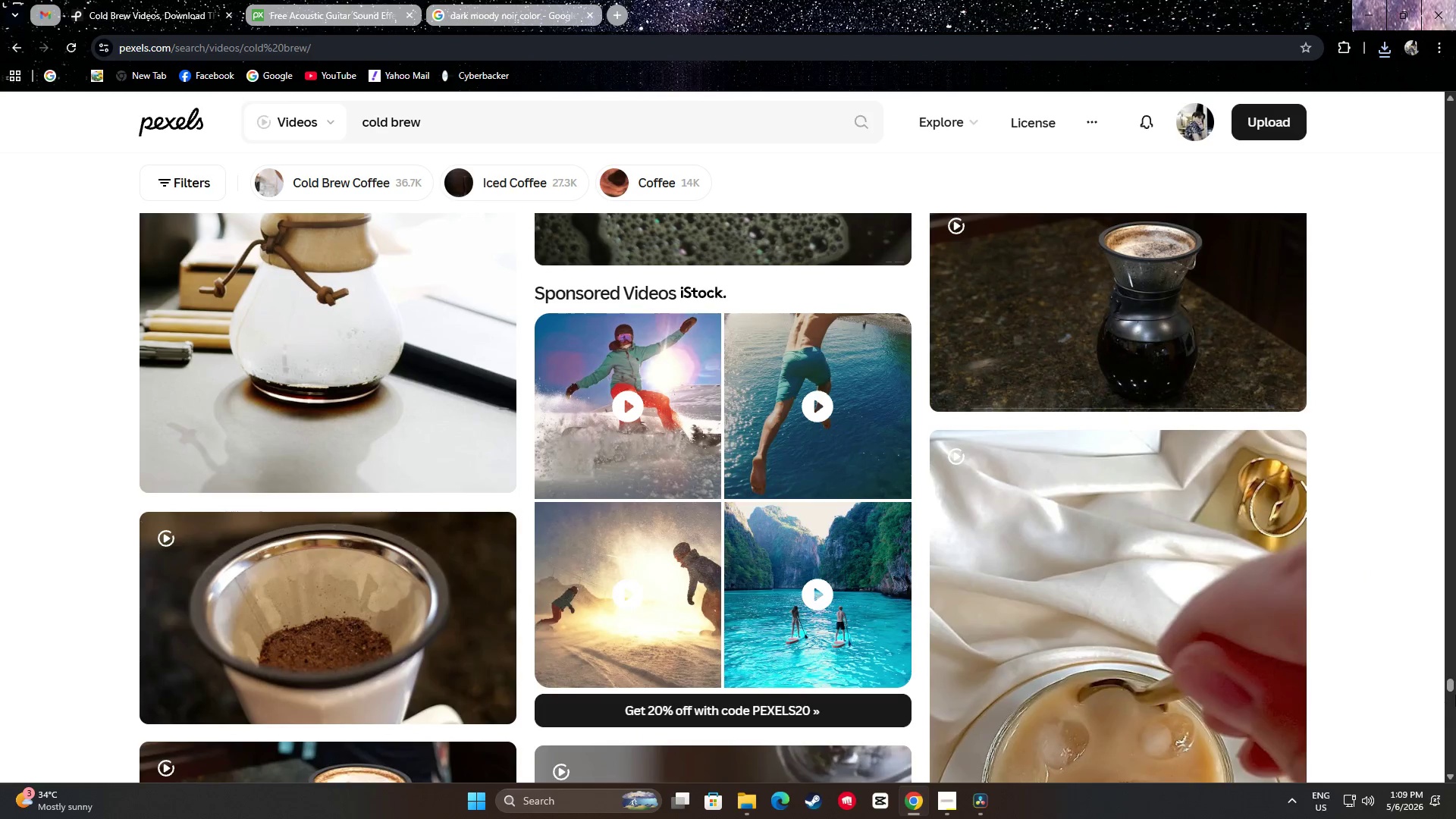 
left_click_drag(start_coordinate=[1454, 689], to_coordinate=[1455, 699])
 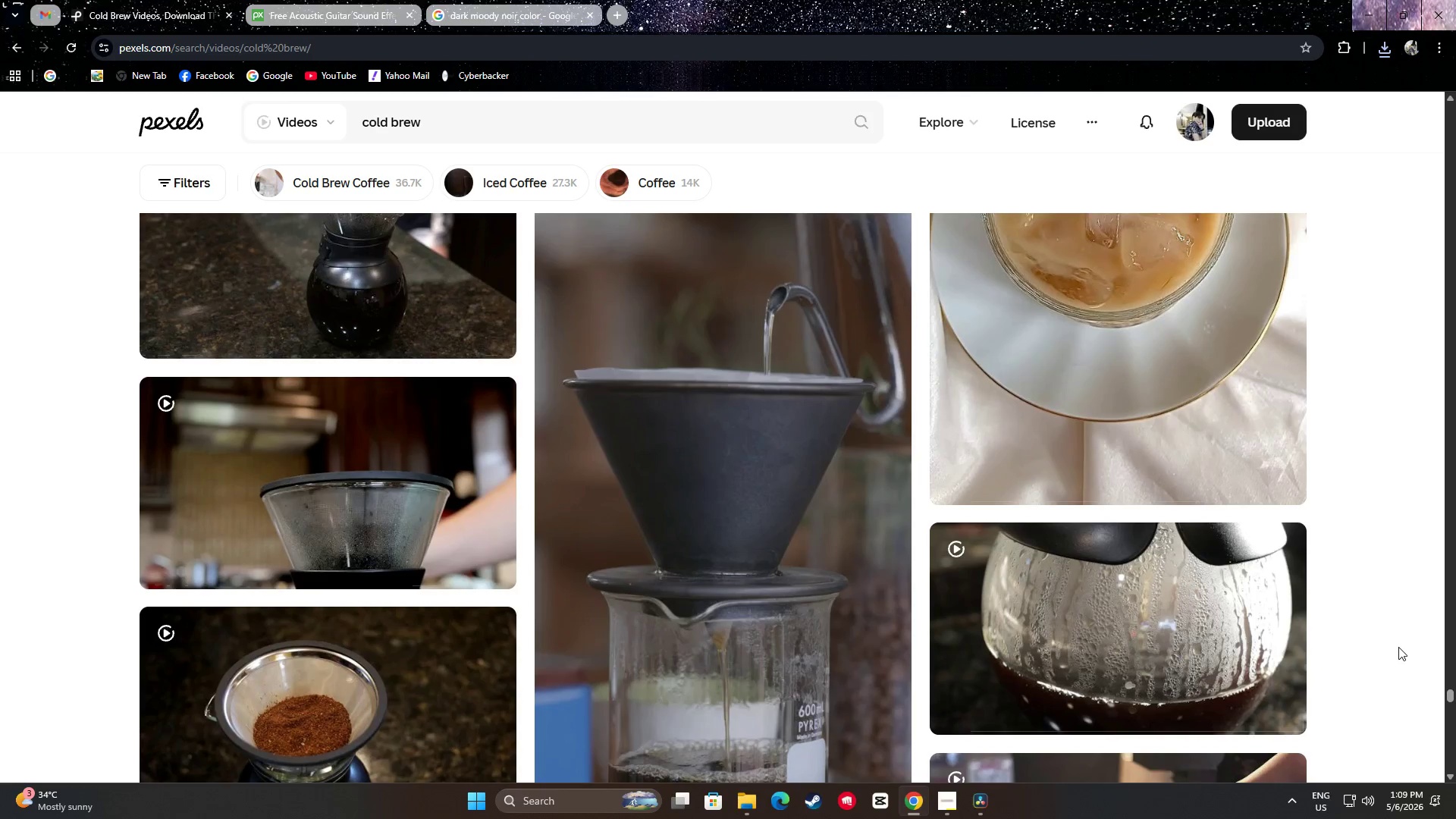 
scroll: coordinate [1397, 637], scroll_direction: down, amount: 2.0
 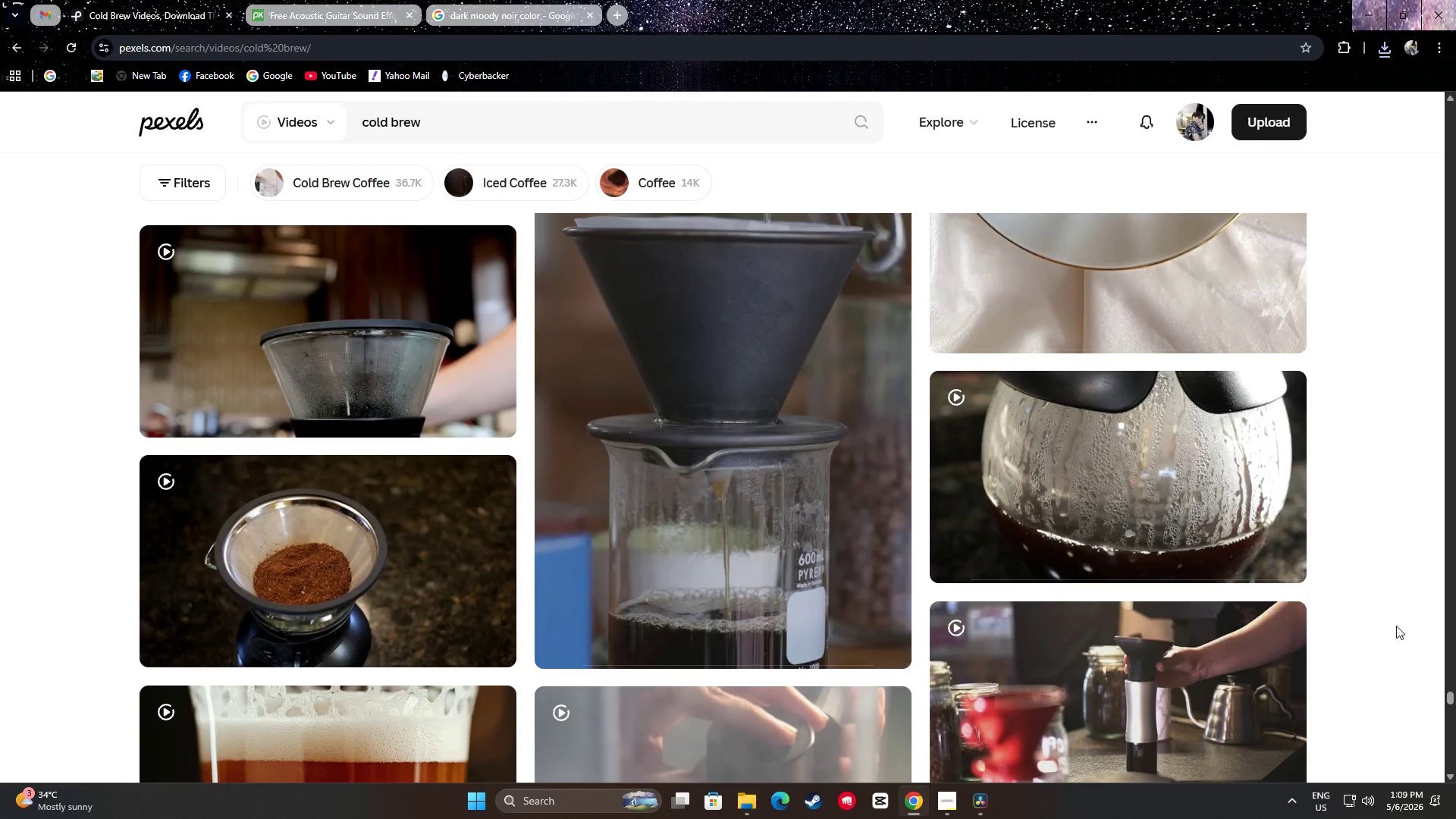 
wait(8.05)
 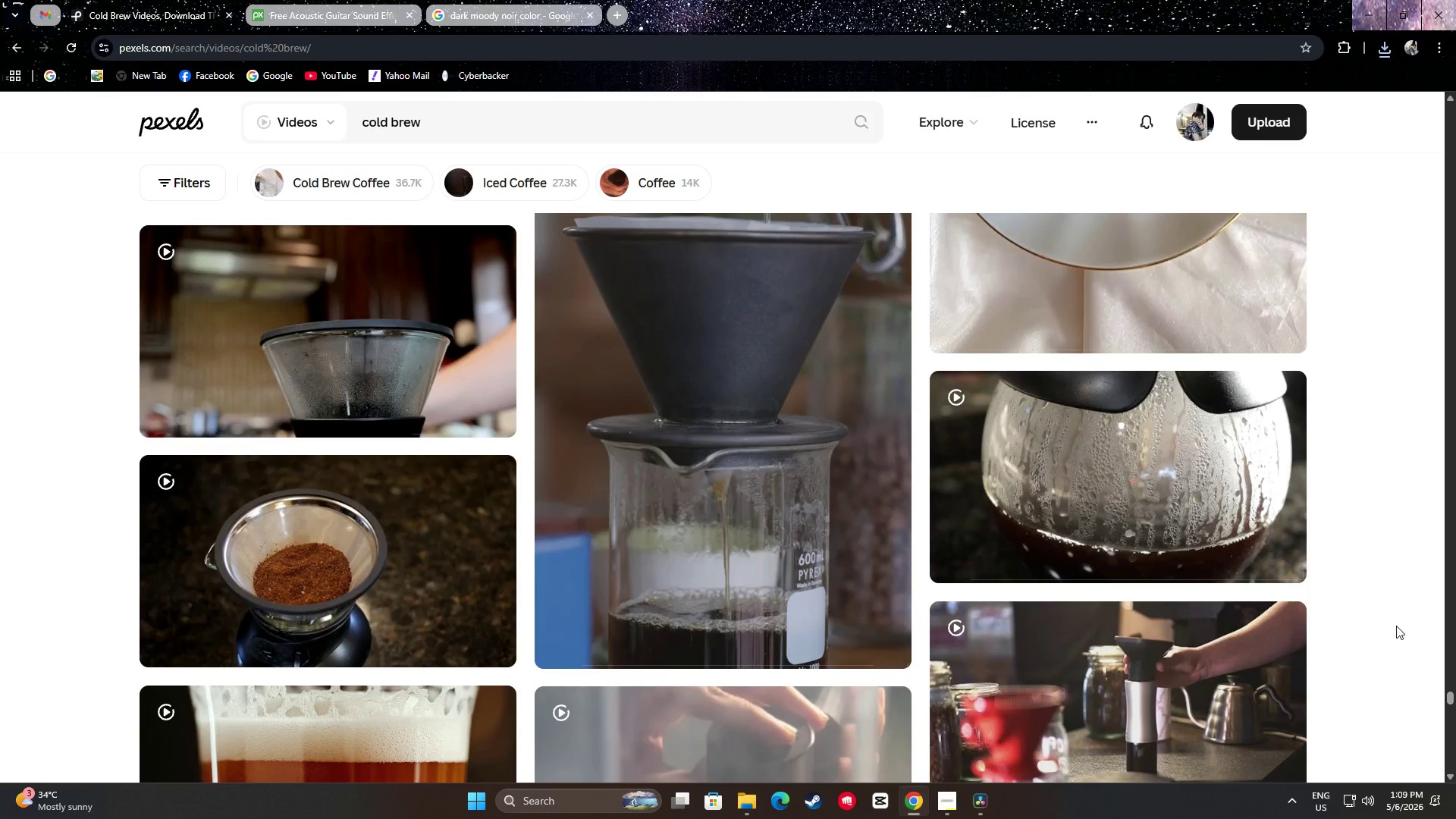 
scroll: coordinate [1383, 617], scroll_direction: down, amount: 21.0
 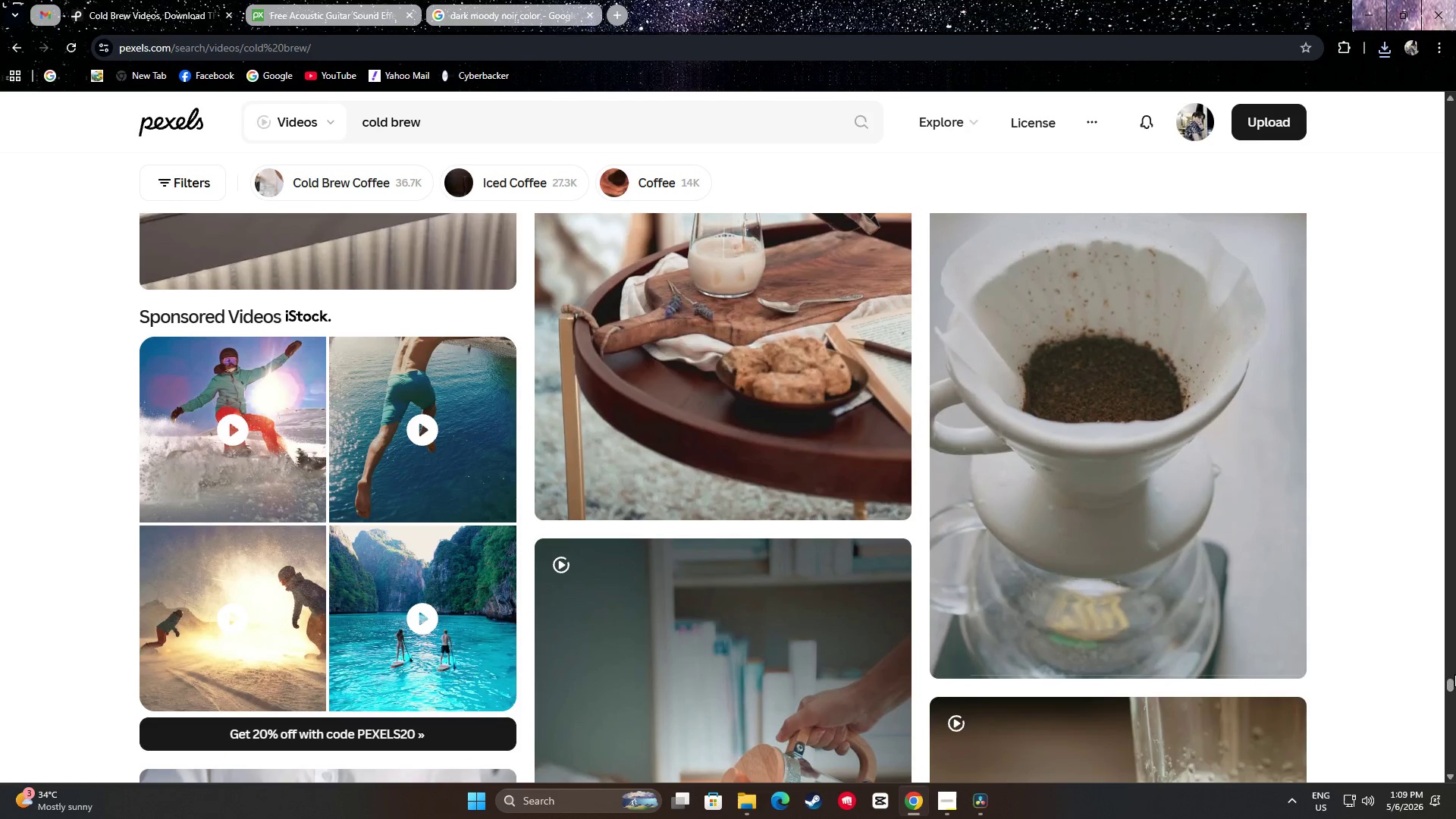 
left_click_drag(start_coordinate=[1451, 682], to_coordinate=[1441, 95])
 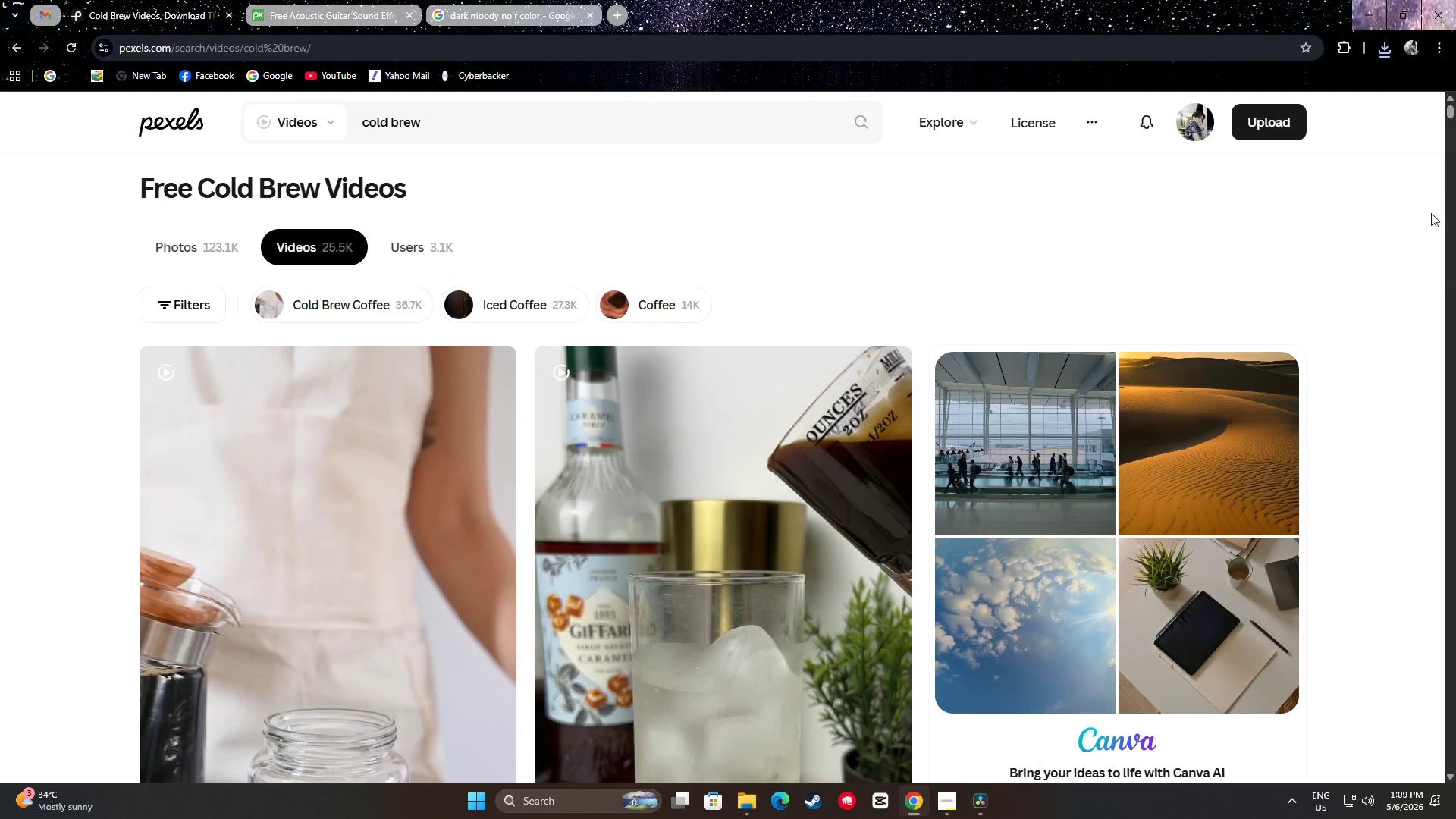 
scroll: coordinate [1332, 338], scroll_direction: down, amount: 9.0
 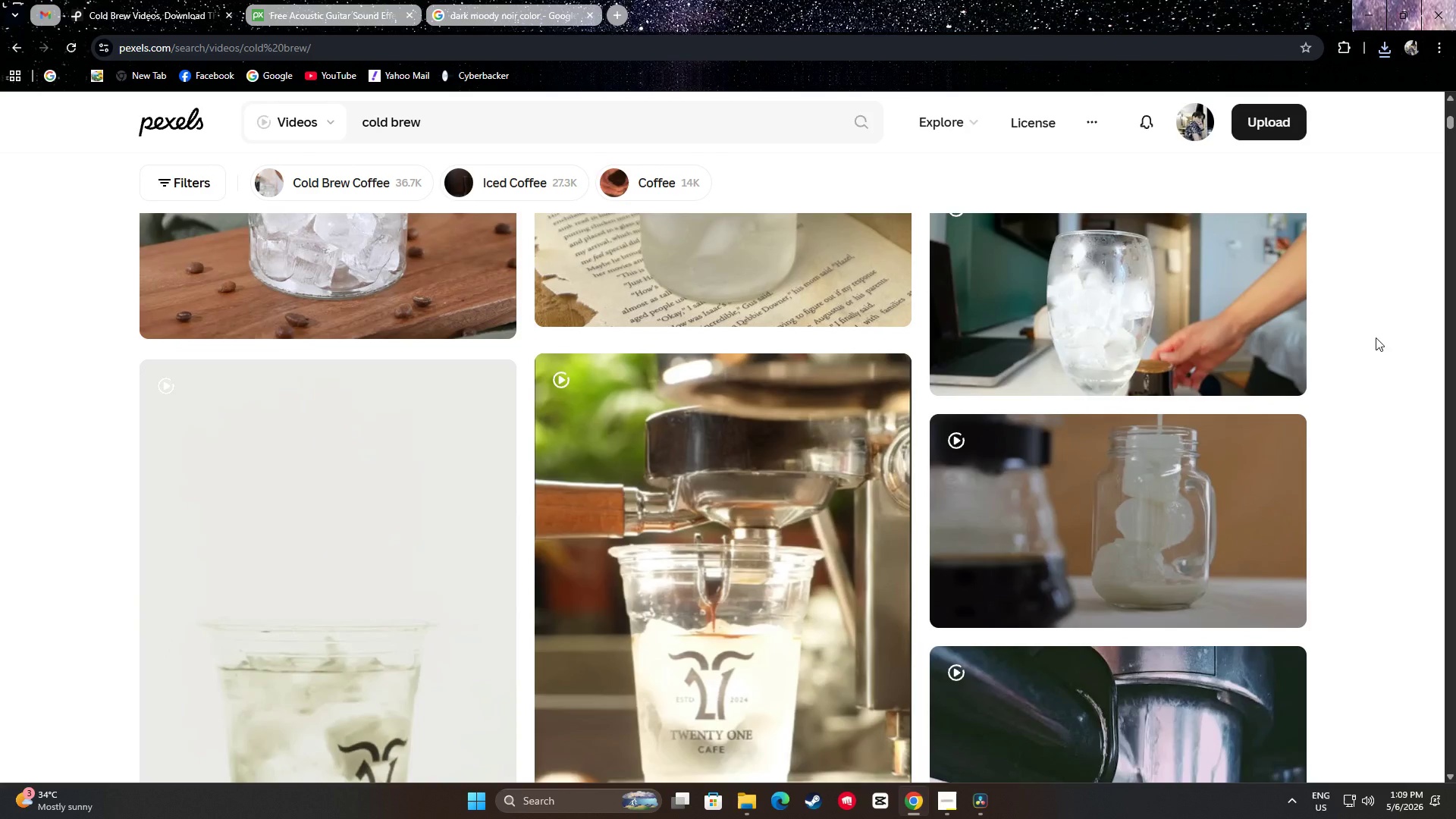 
scroll: coordinate [1383, 349], scroll_direction: up, amount: 6.0
 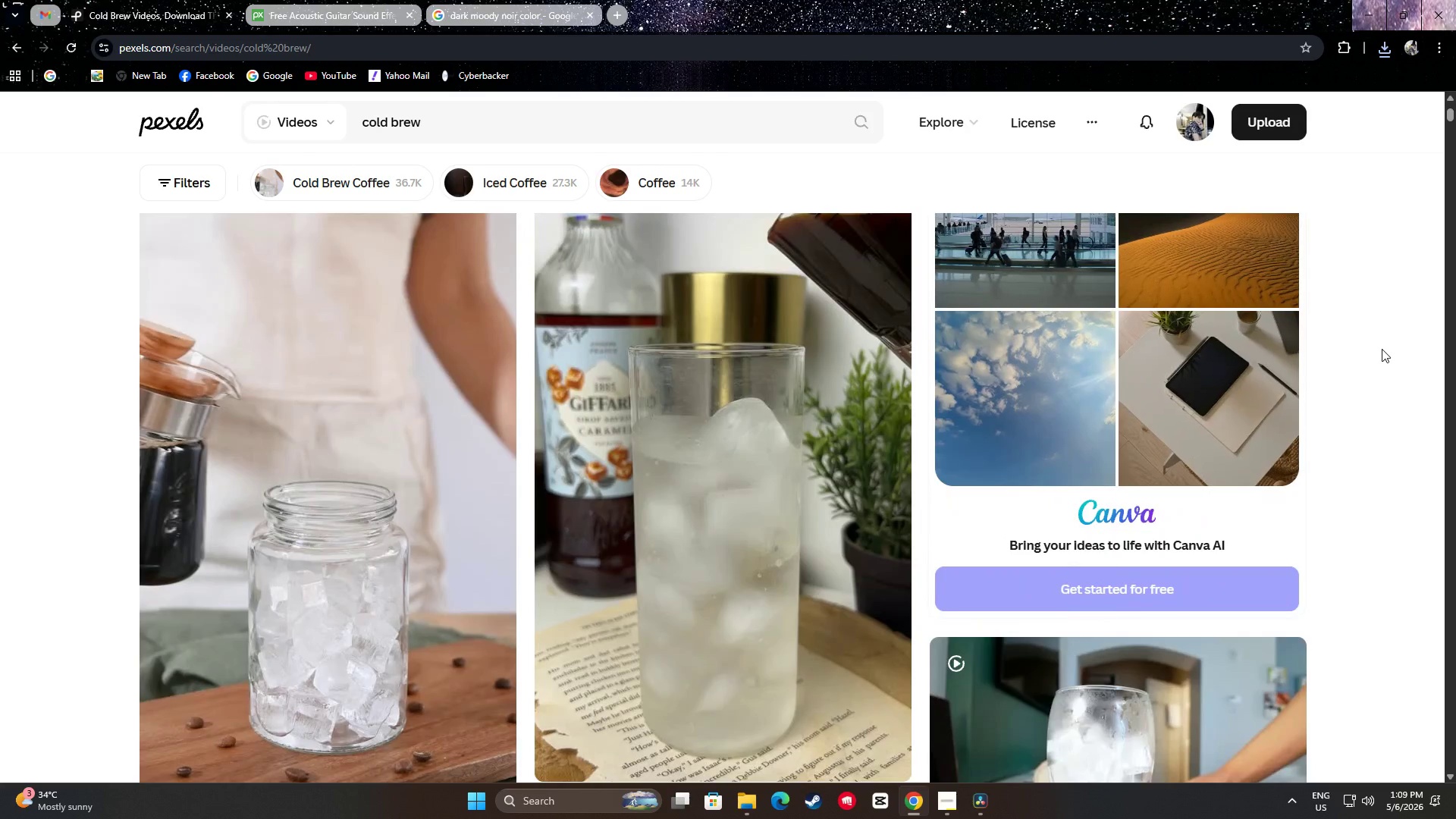 
scroll: coordinate [1382, 344], scroll_direction: down, amount: 3.0
 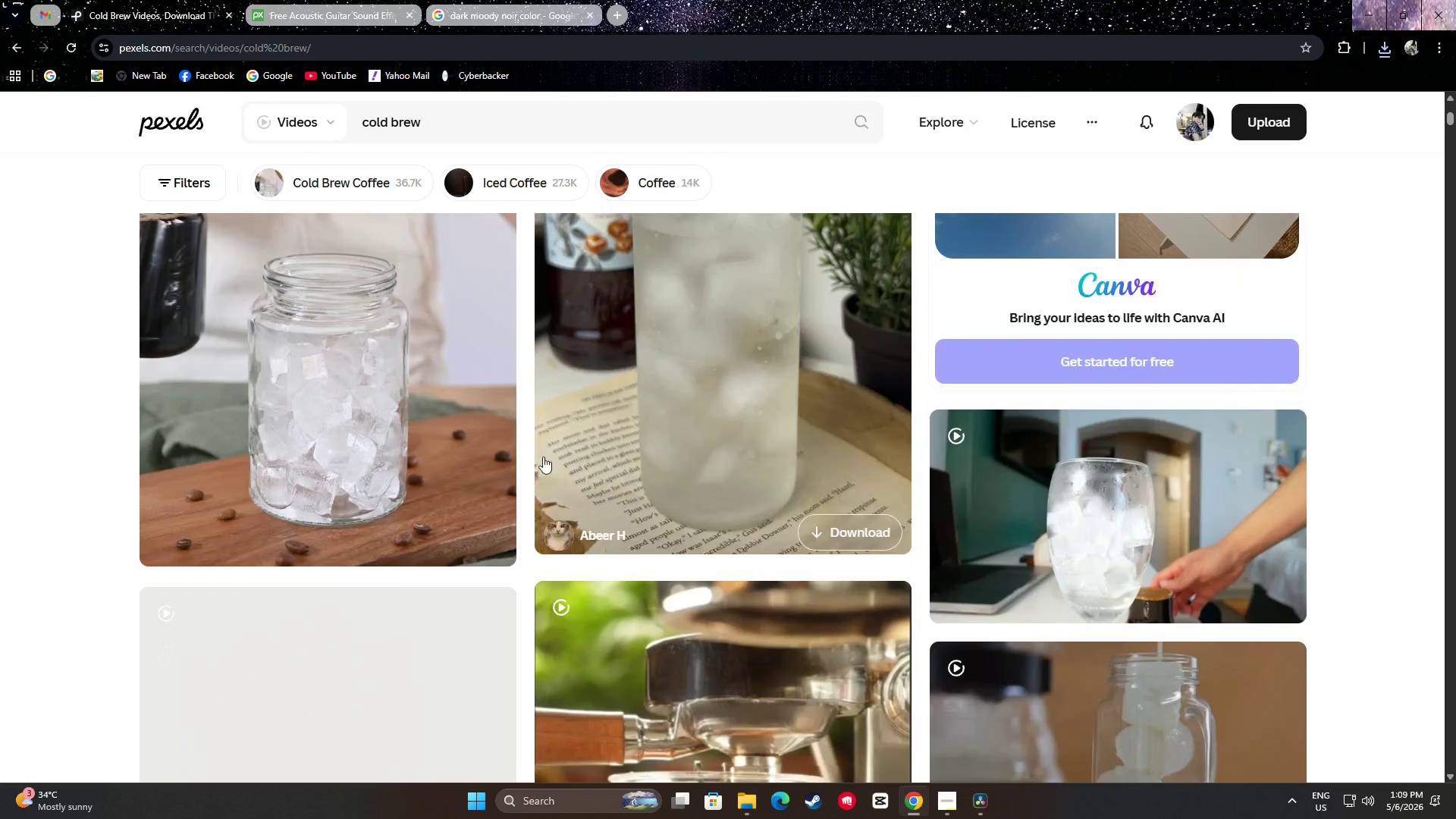 
scroll: coordinate [482, 441], scroll_direction: up, amount: 2.0
 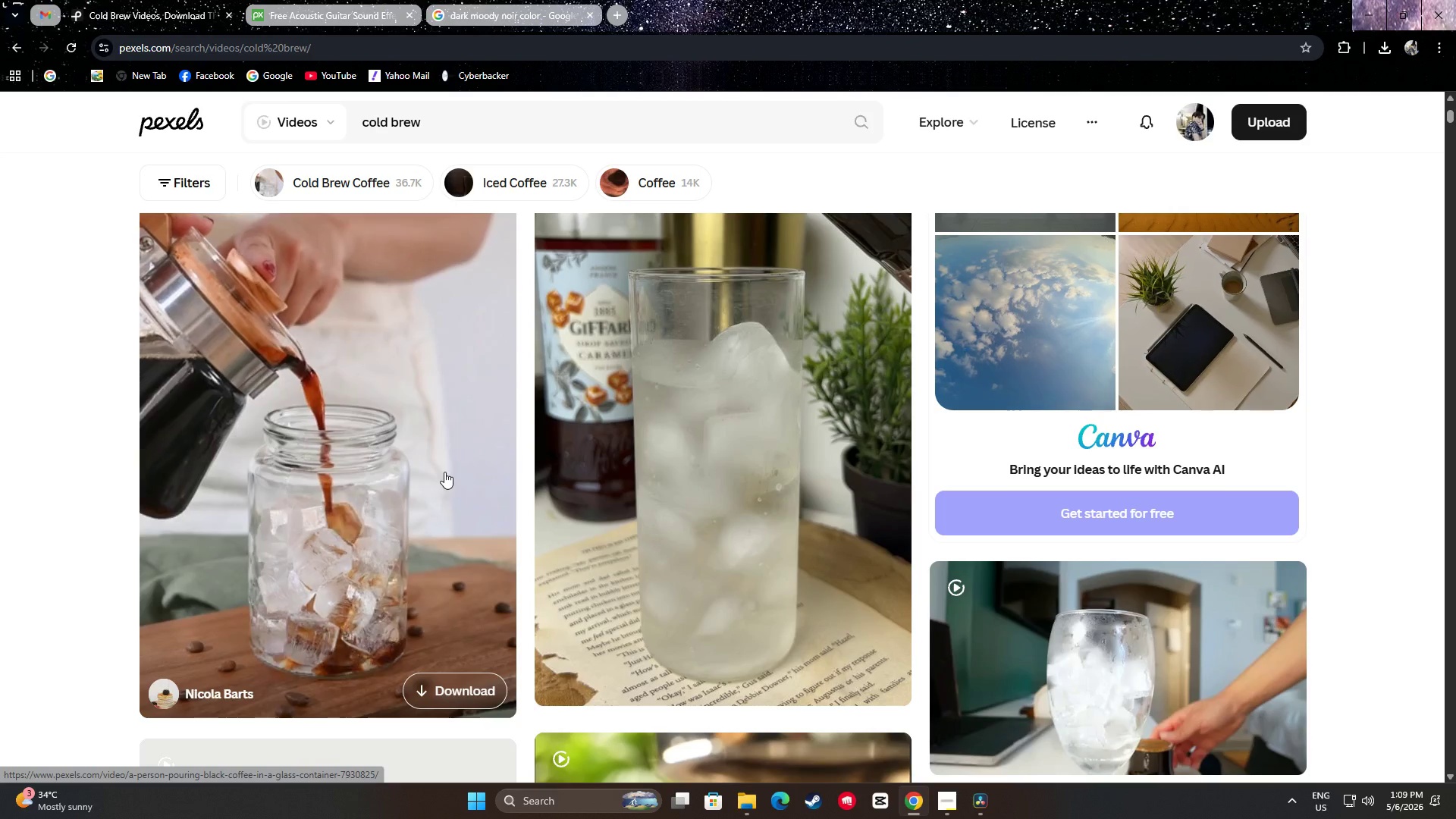 
wait(5.71)
 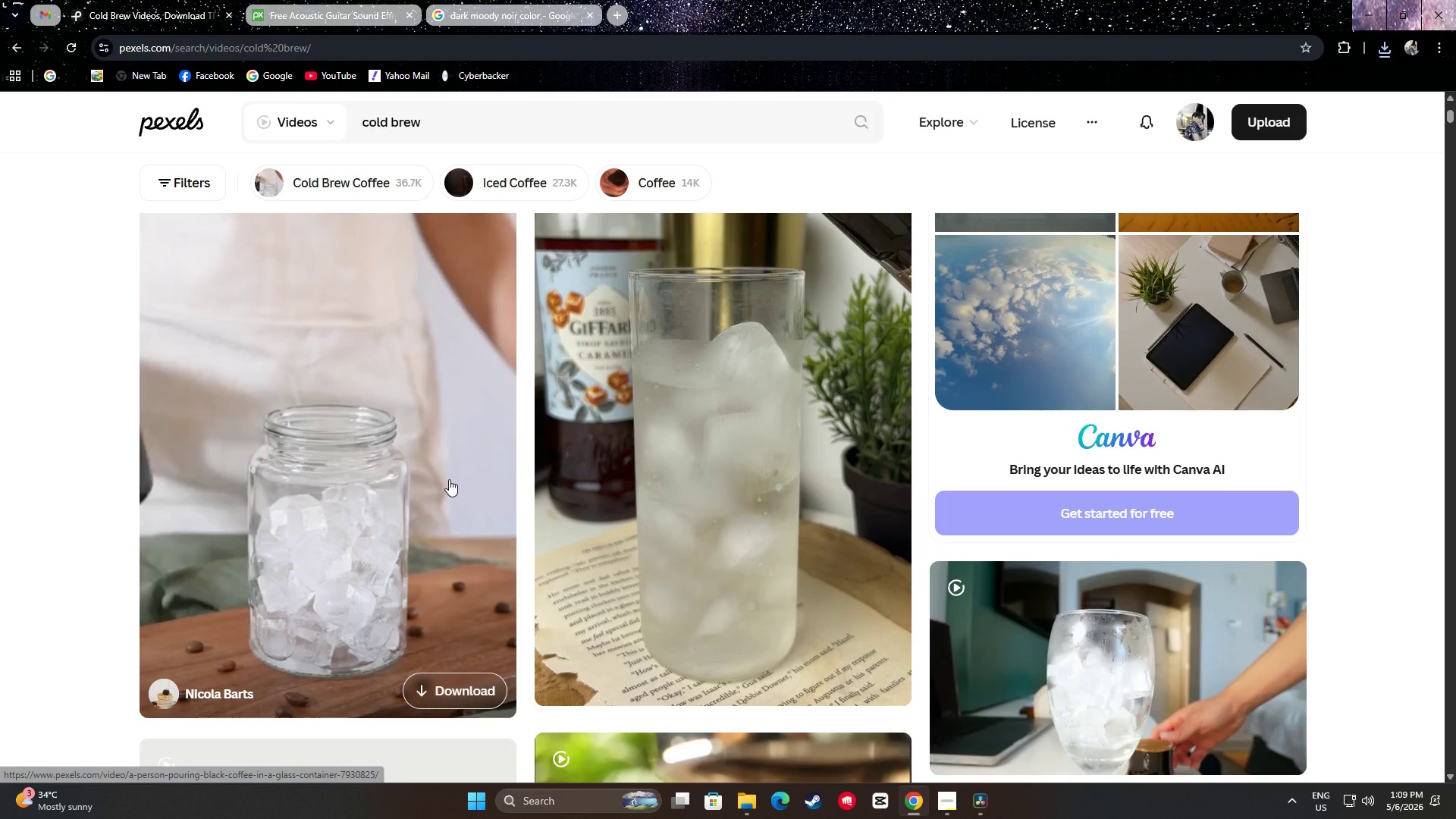 
scroll: coordinate [1370, 397], scroll_direction: down, amount: 12.0
 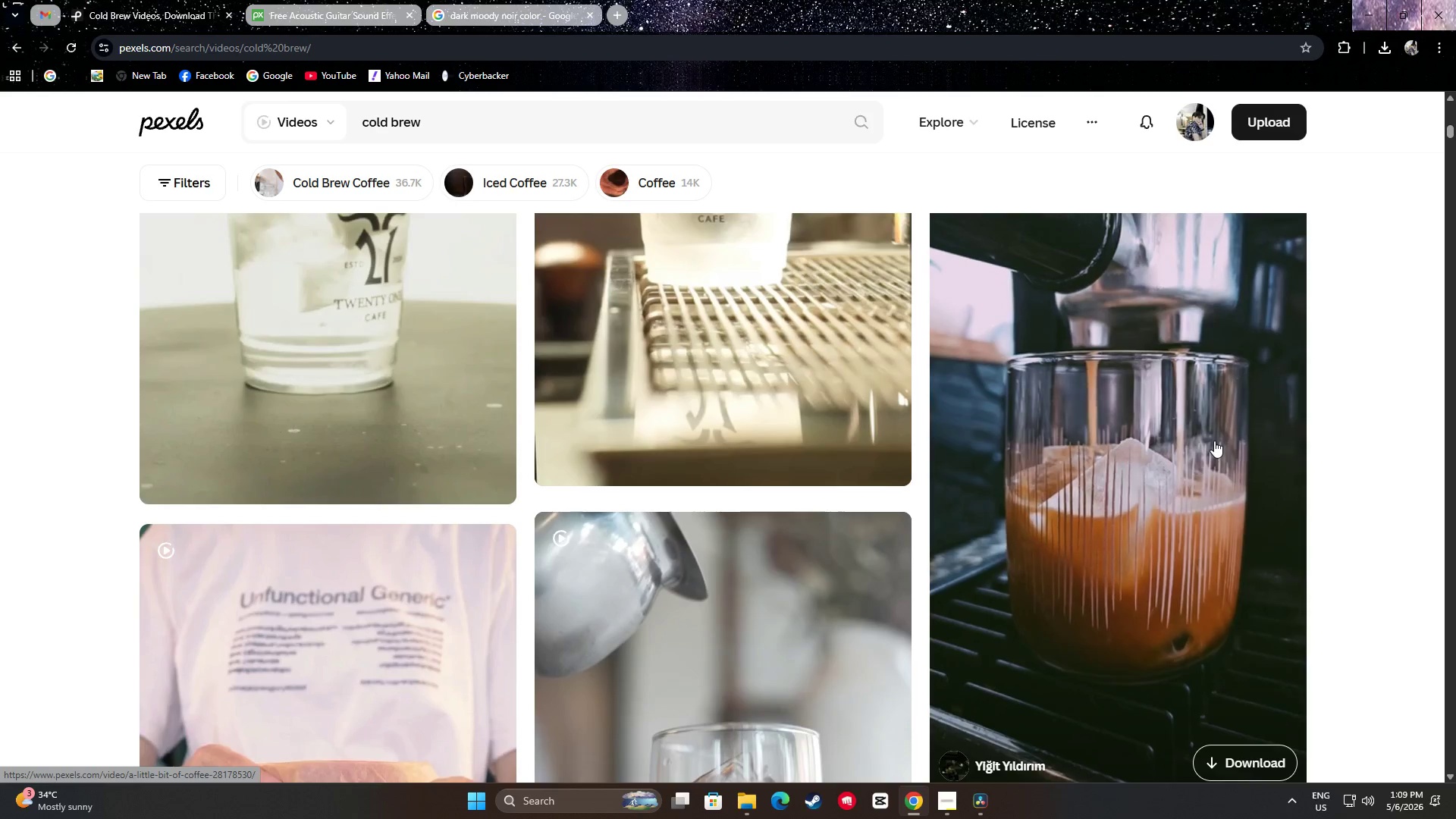 
wait(5.96)
 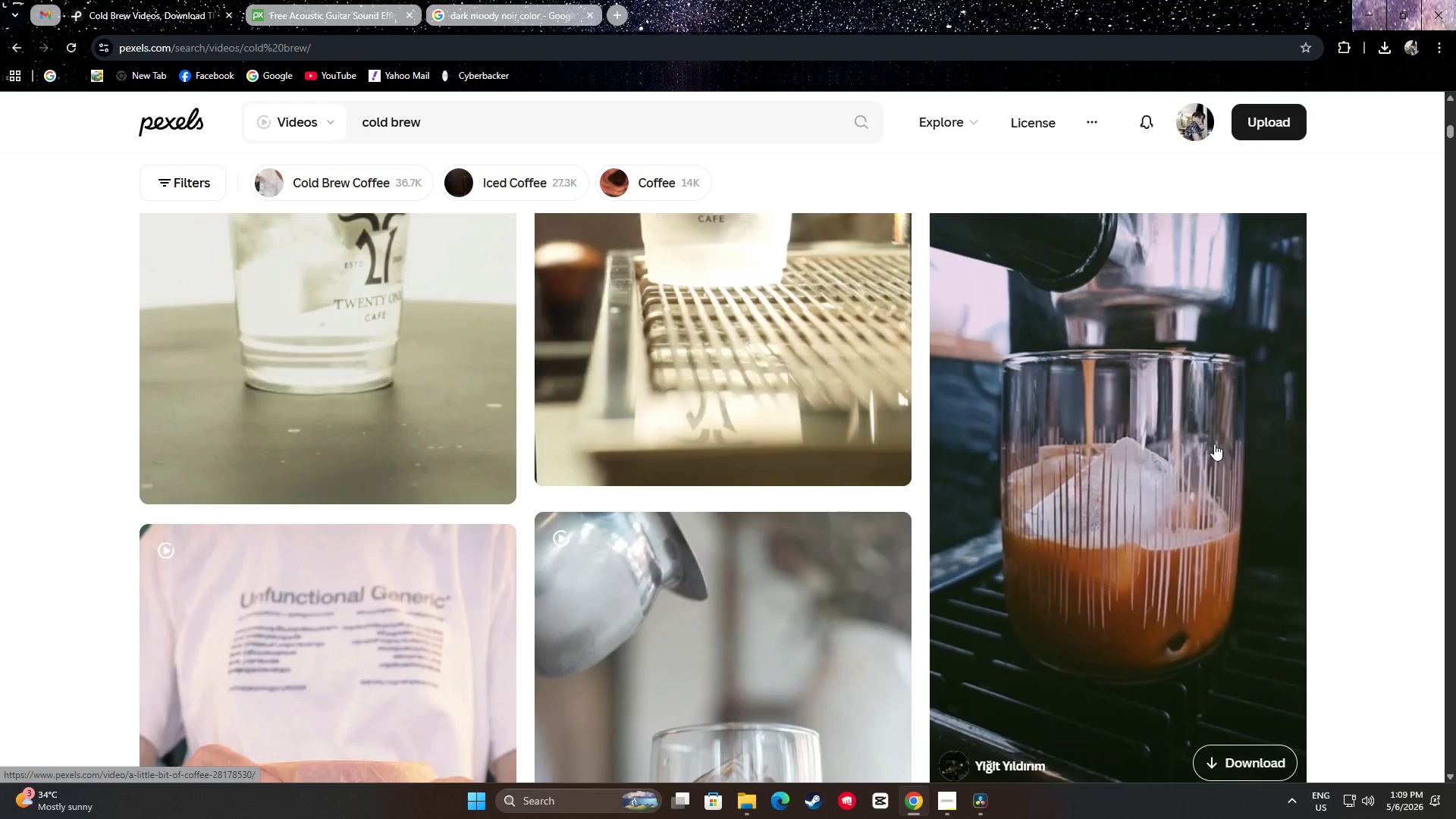 
scroll: coordinate [1214, 441], scroll_direction: down, amount: 1.0
 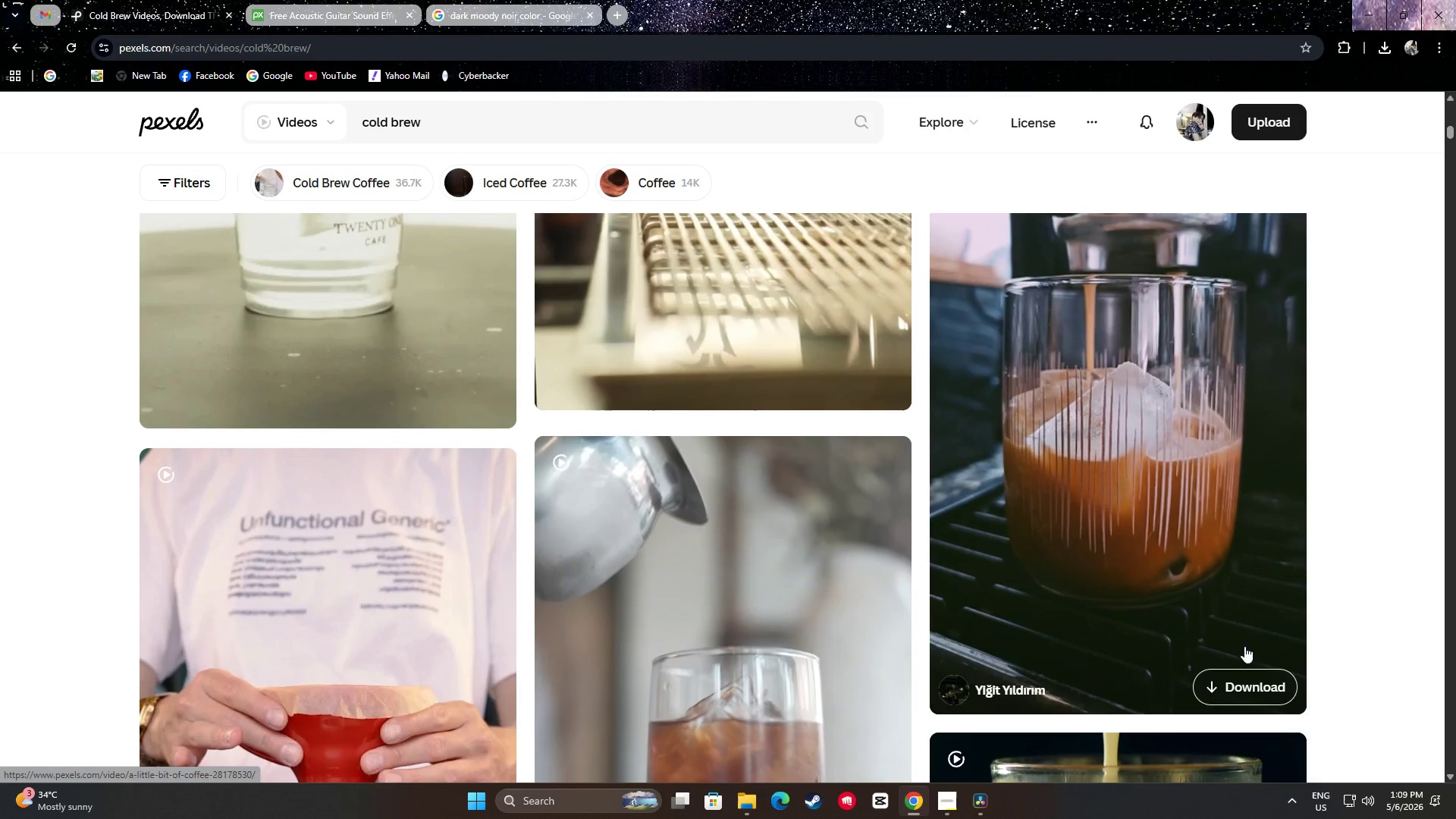 
left_click([1259, 676])
 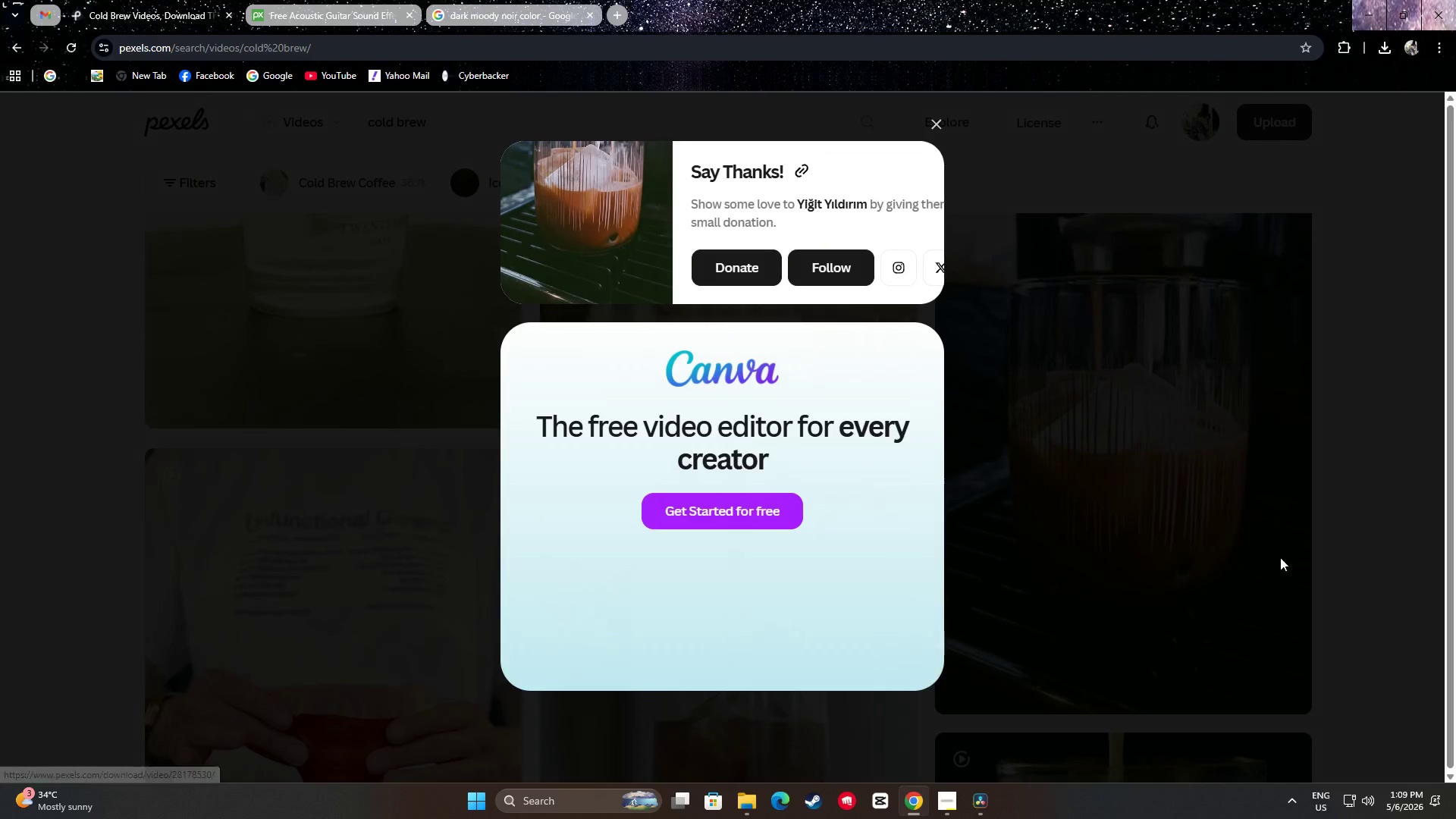 
left_click([1417, 431])
 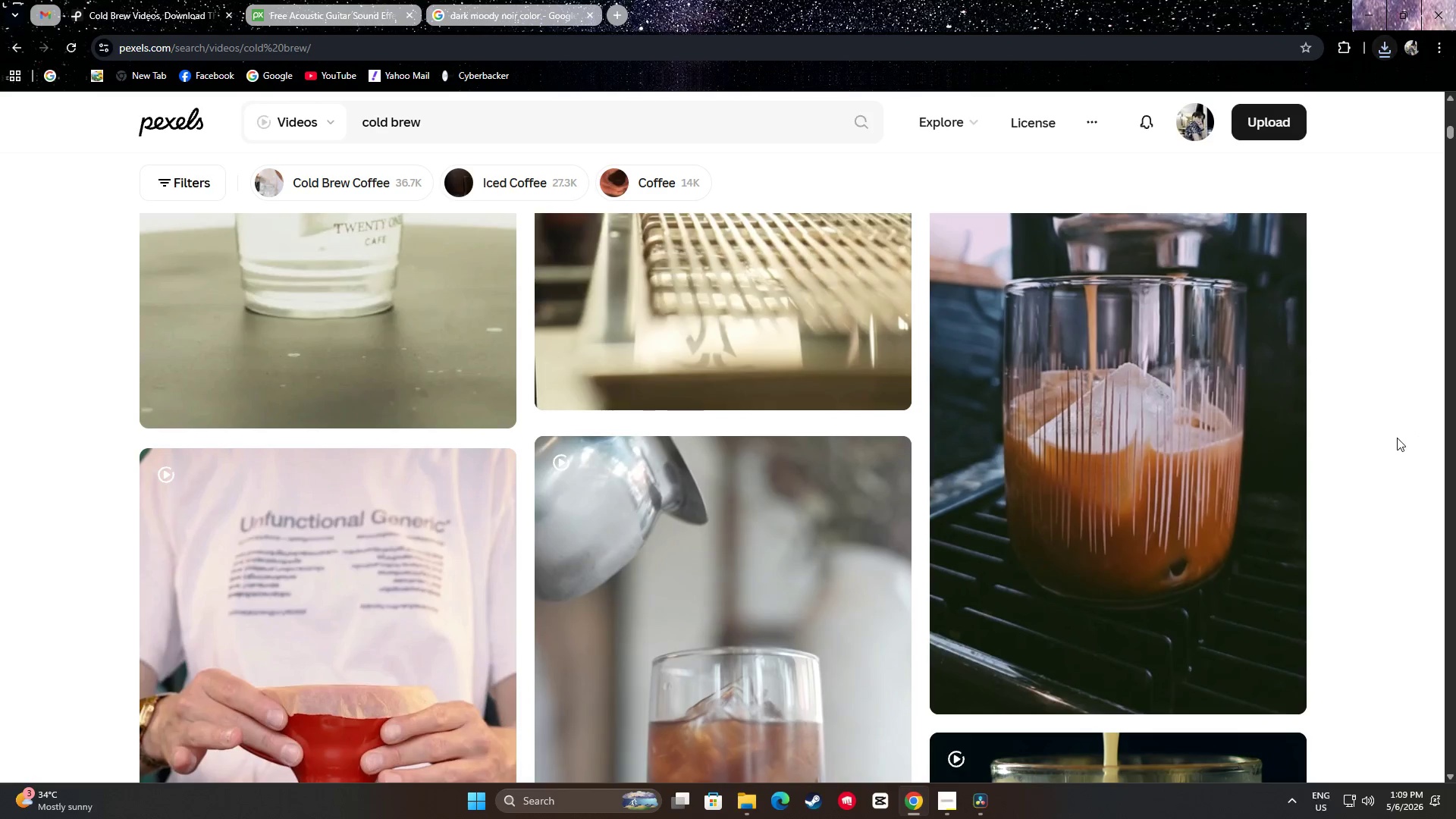 
scroll: coordinate [1366, 419], scroll_direction: down, amount: 6.0
 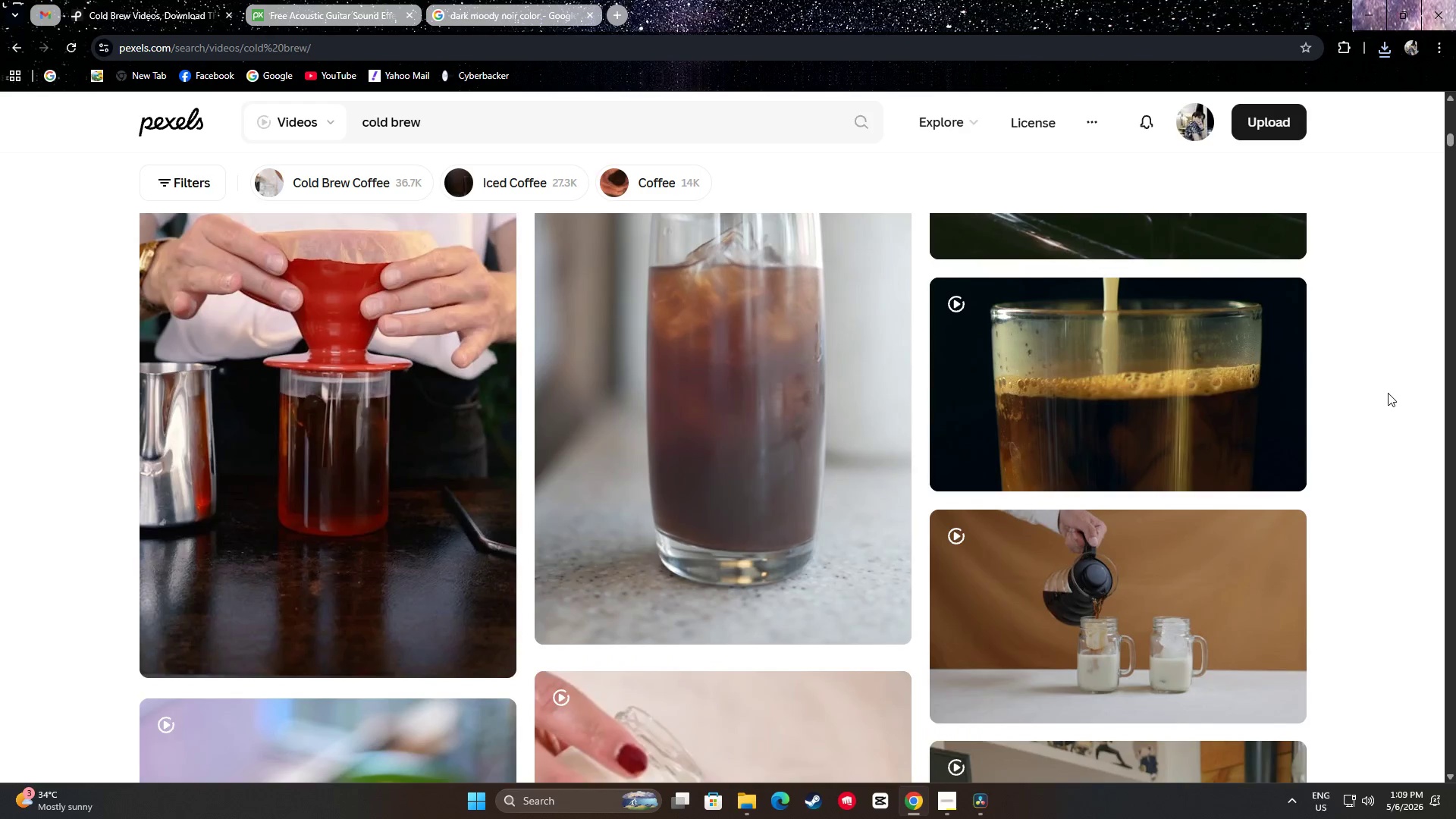 
scroll: coordinate [1393, 389], scroll_direction: none, amount: 0.0
 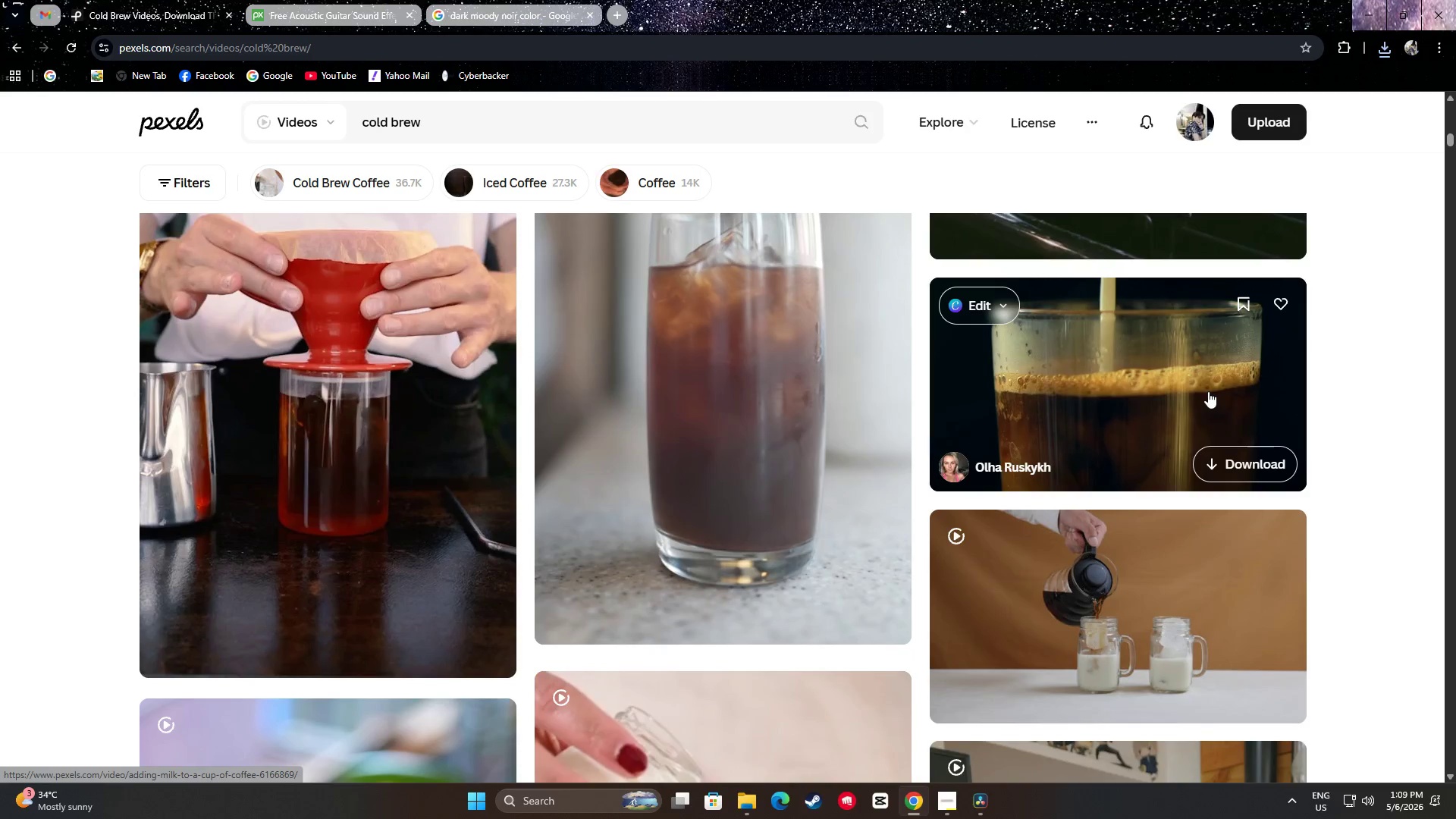 
scroll: coordinate [1411, 391], scroll_direction: down, amount: 19.0
 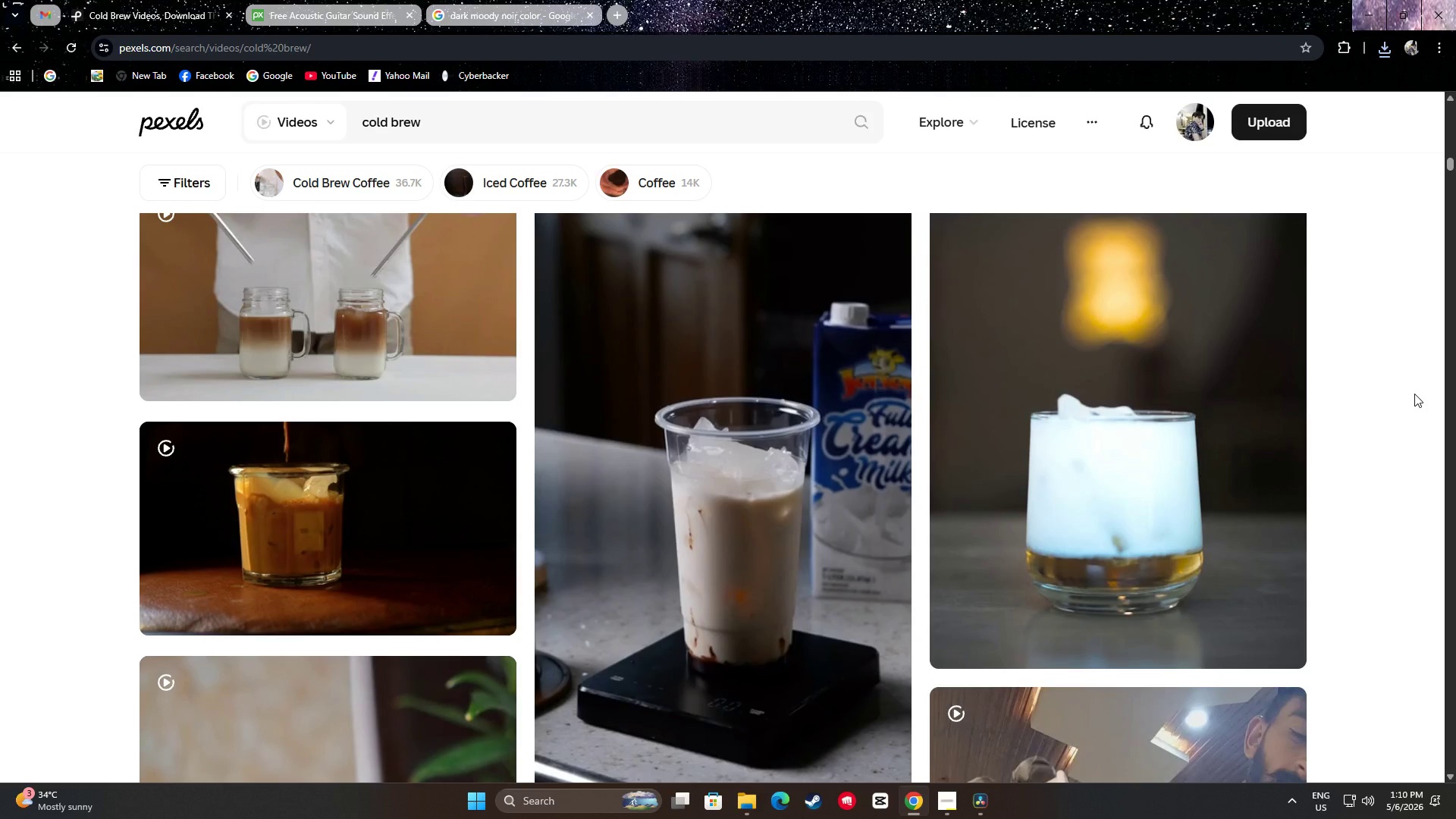 
scroll: coordinate [1414, 391], scroll_direction: up, amount: 3.0
 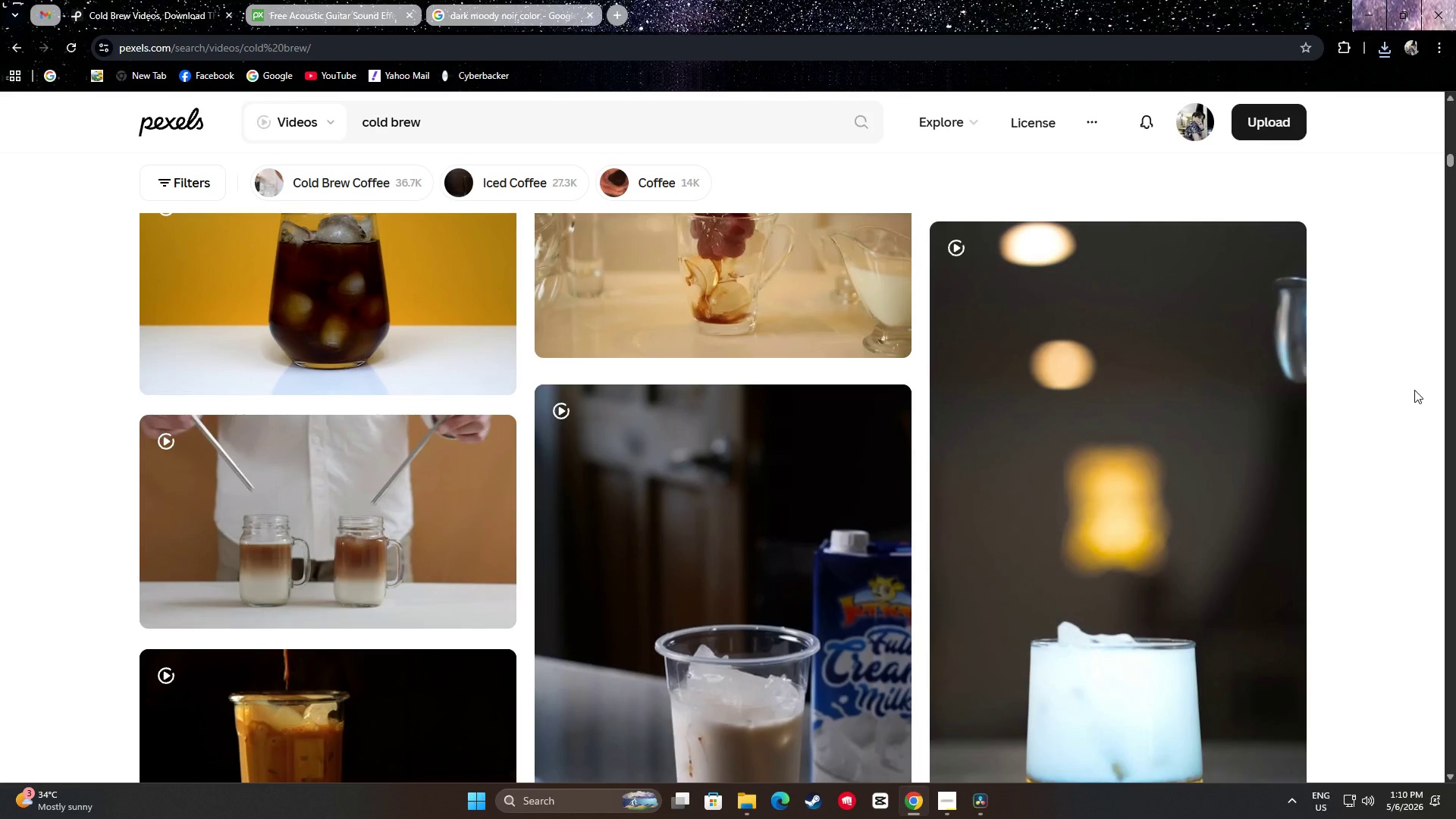 
scroll: coordinate [1420, 389], scroll_direction: down, amount: 20.0
 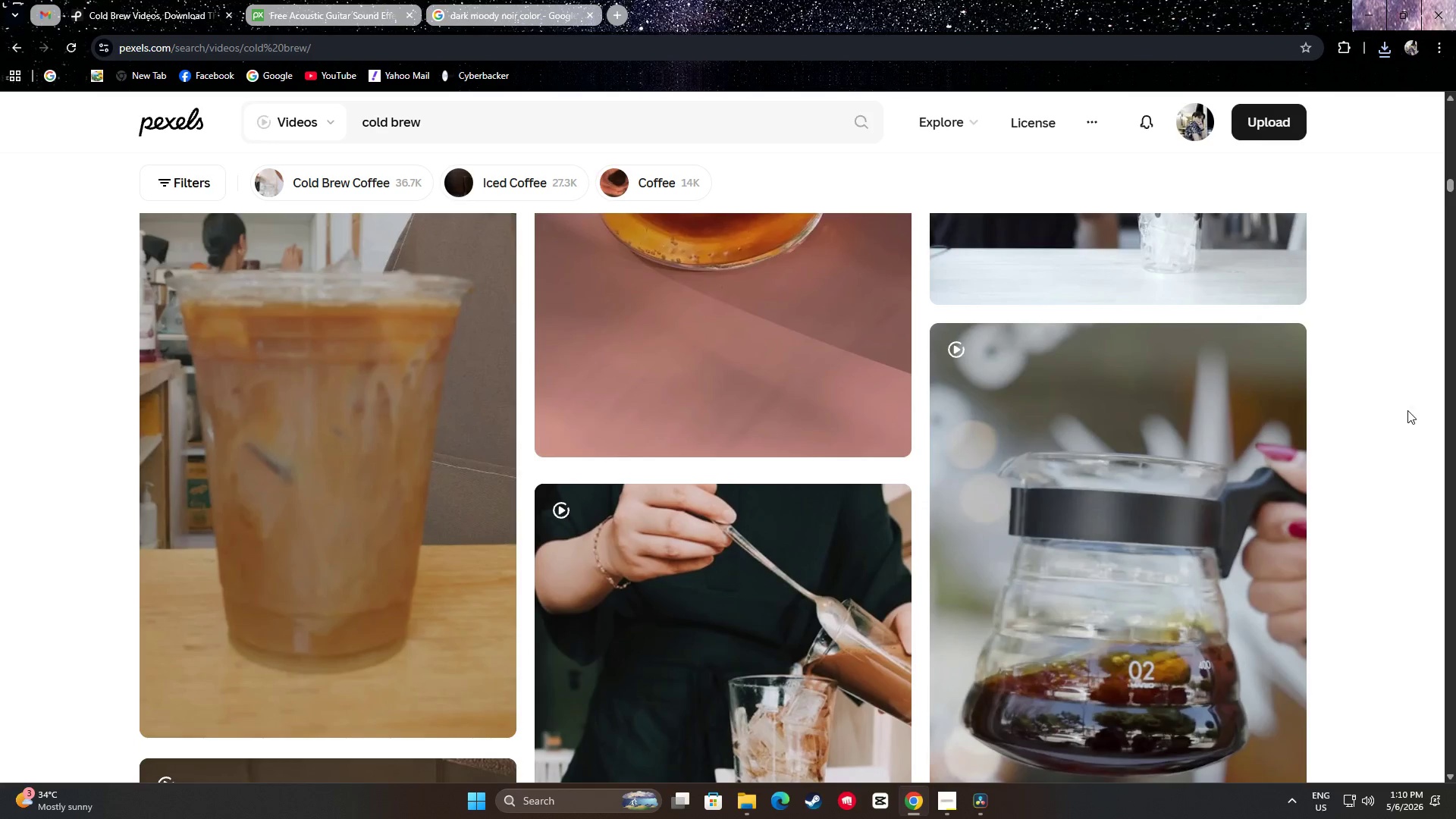 
scroll: coordinate [749, 475], scroll_direction: up, amount: 14.0
 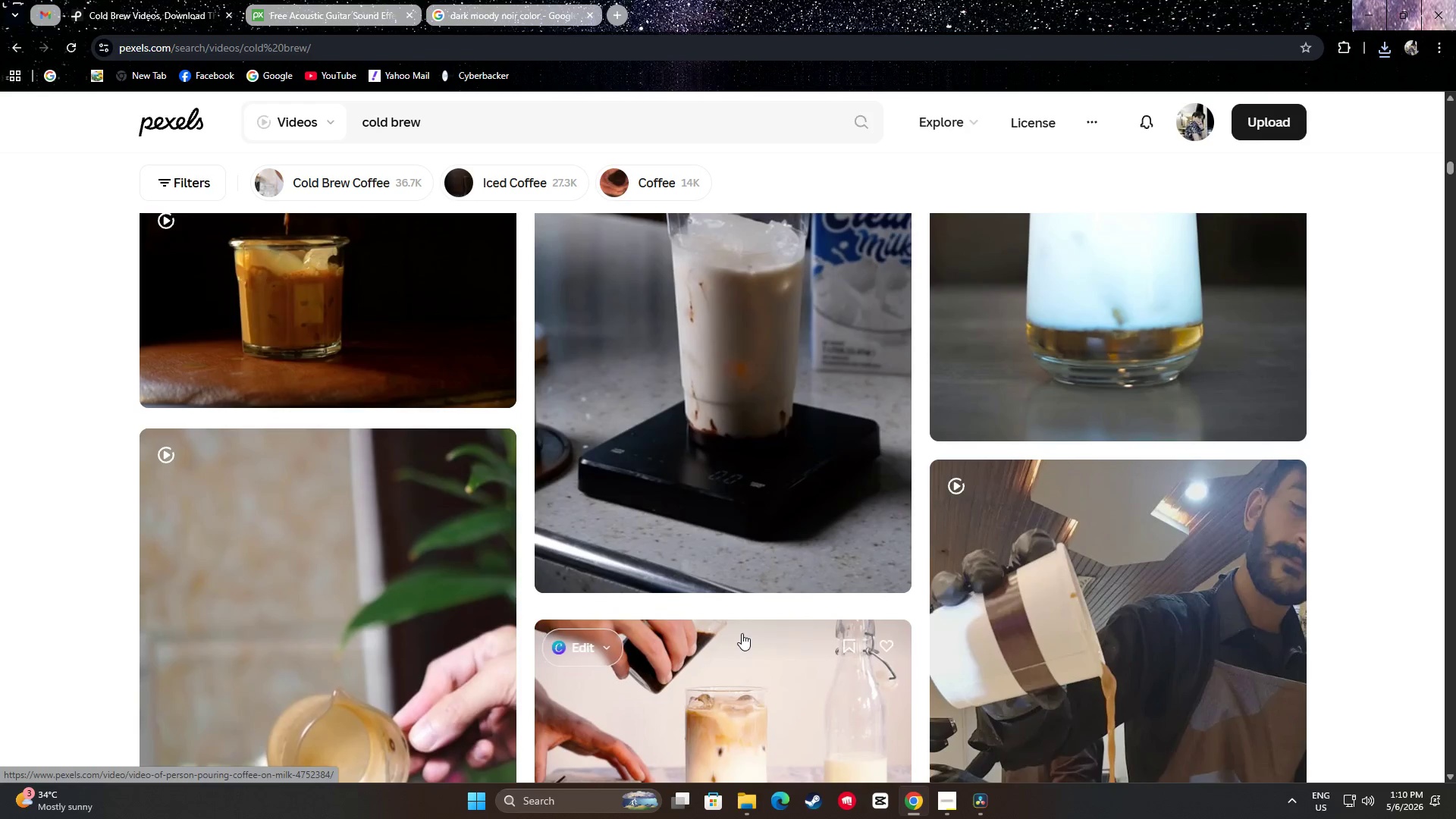 
scroll: coordinate [410, 497], scroll_direction: down, amount: 6.0
 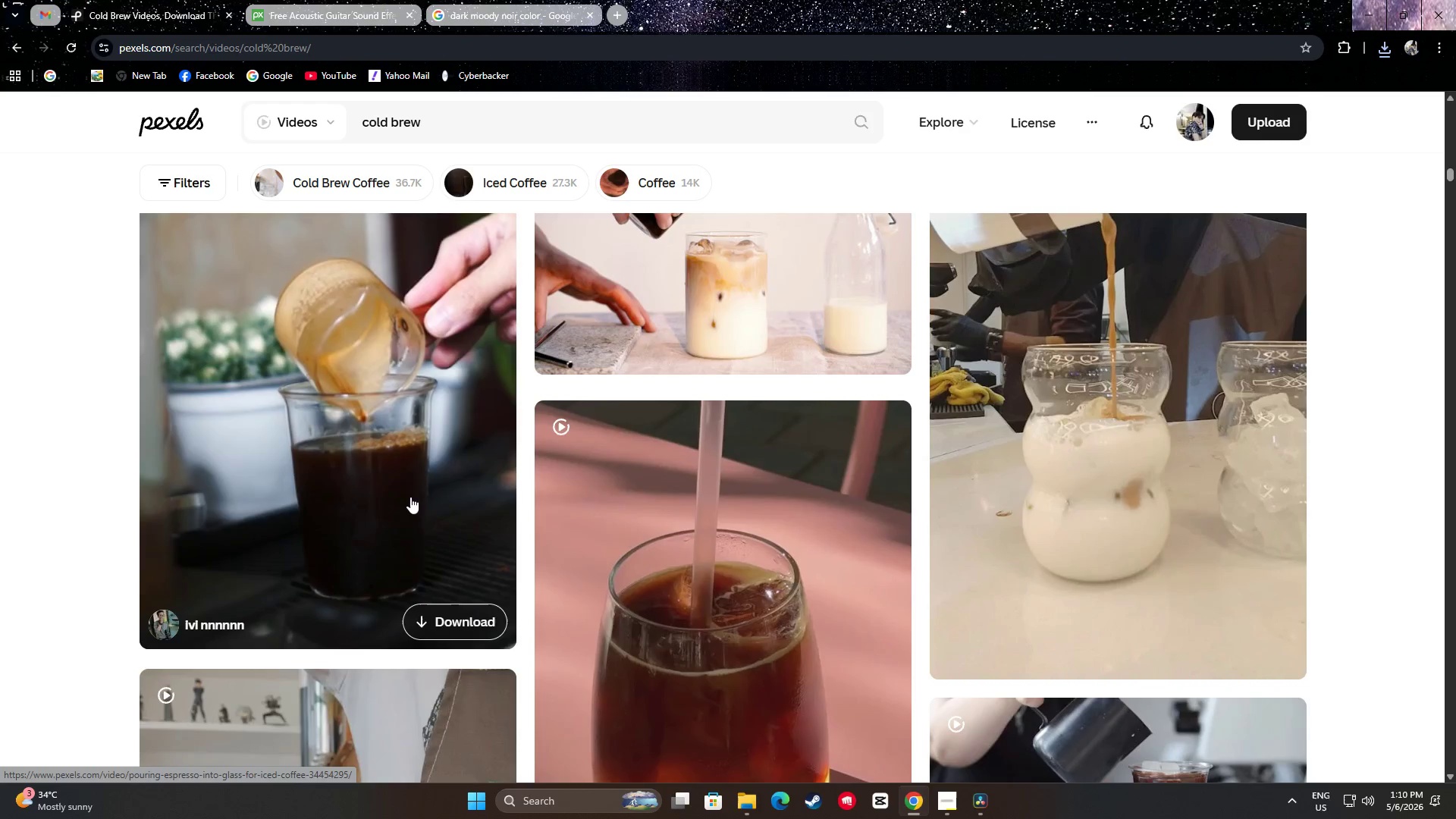 
scroll: coordinate [416, 494], scroll_direction: up, amount: 11.0
 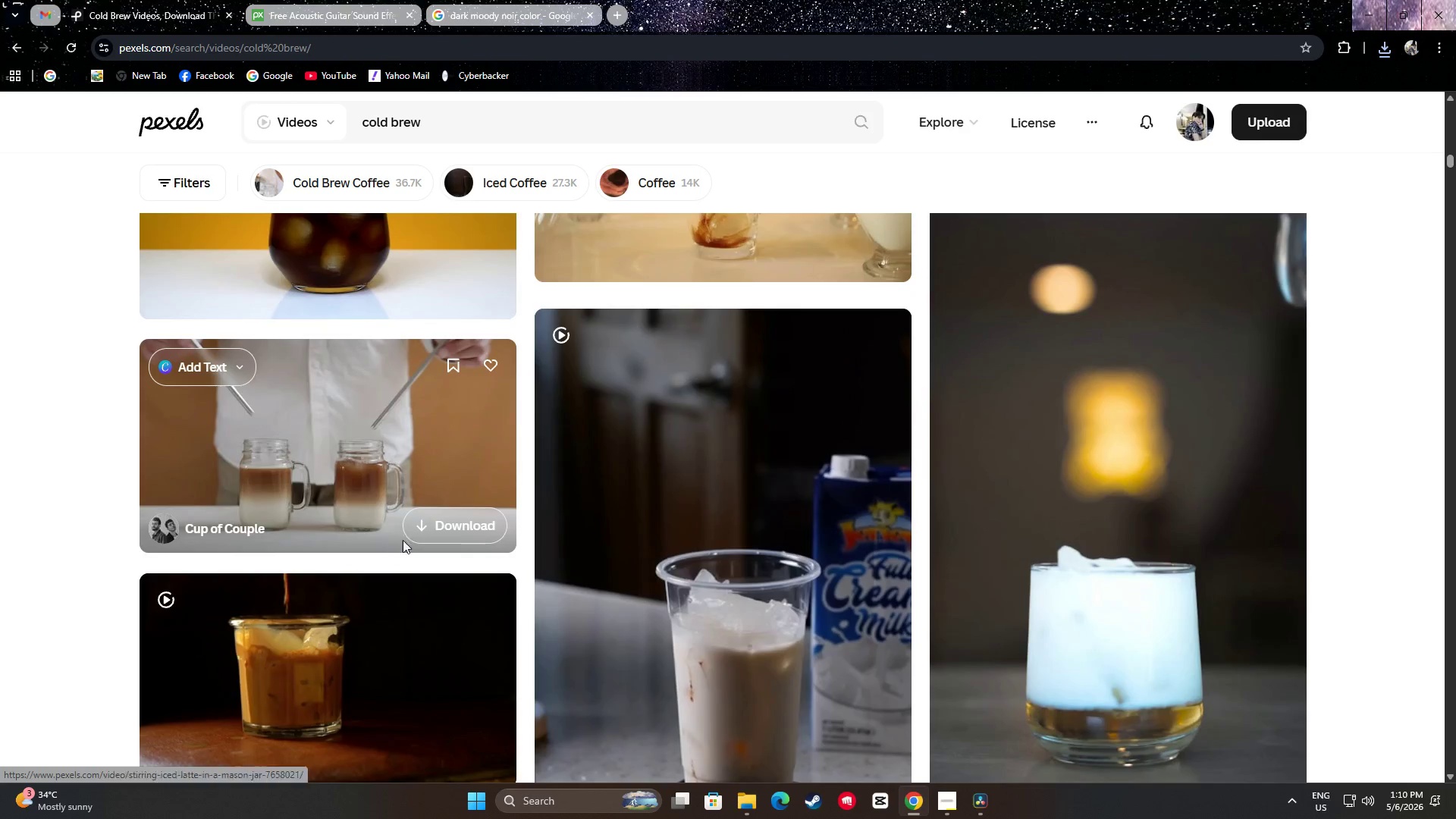 
scroll: coordinate [402, 532], scroll_direction: down, amount: 3.0
 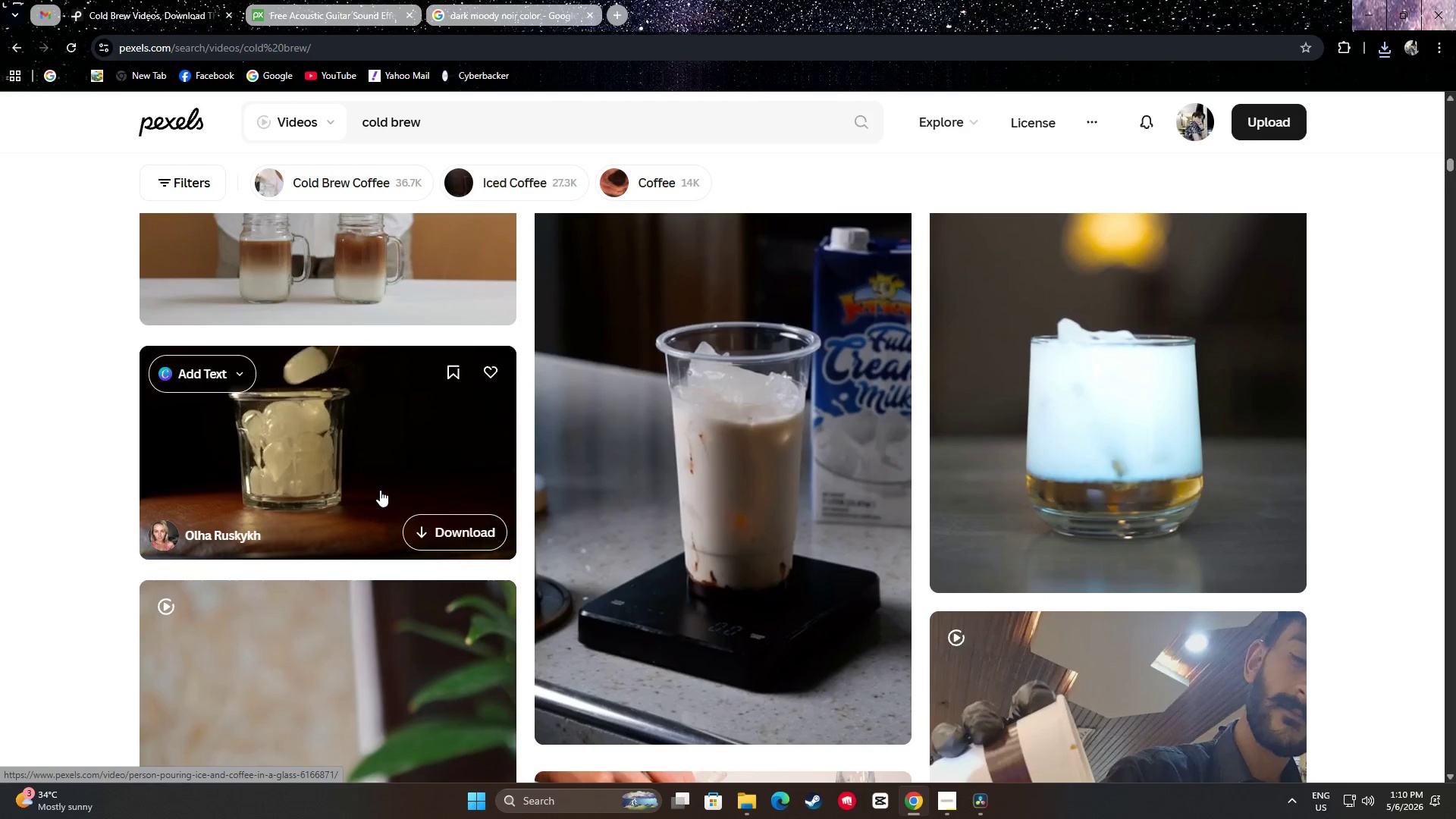 
wait(8.39)
 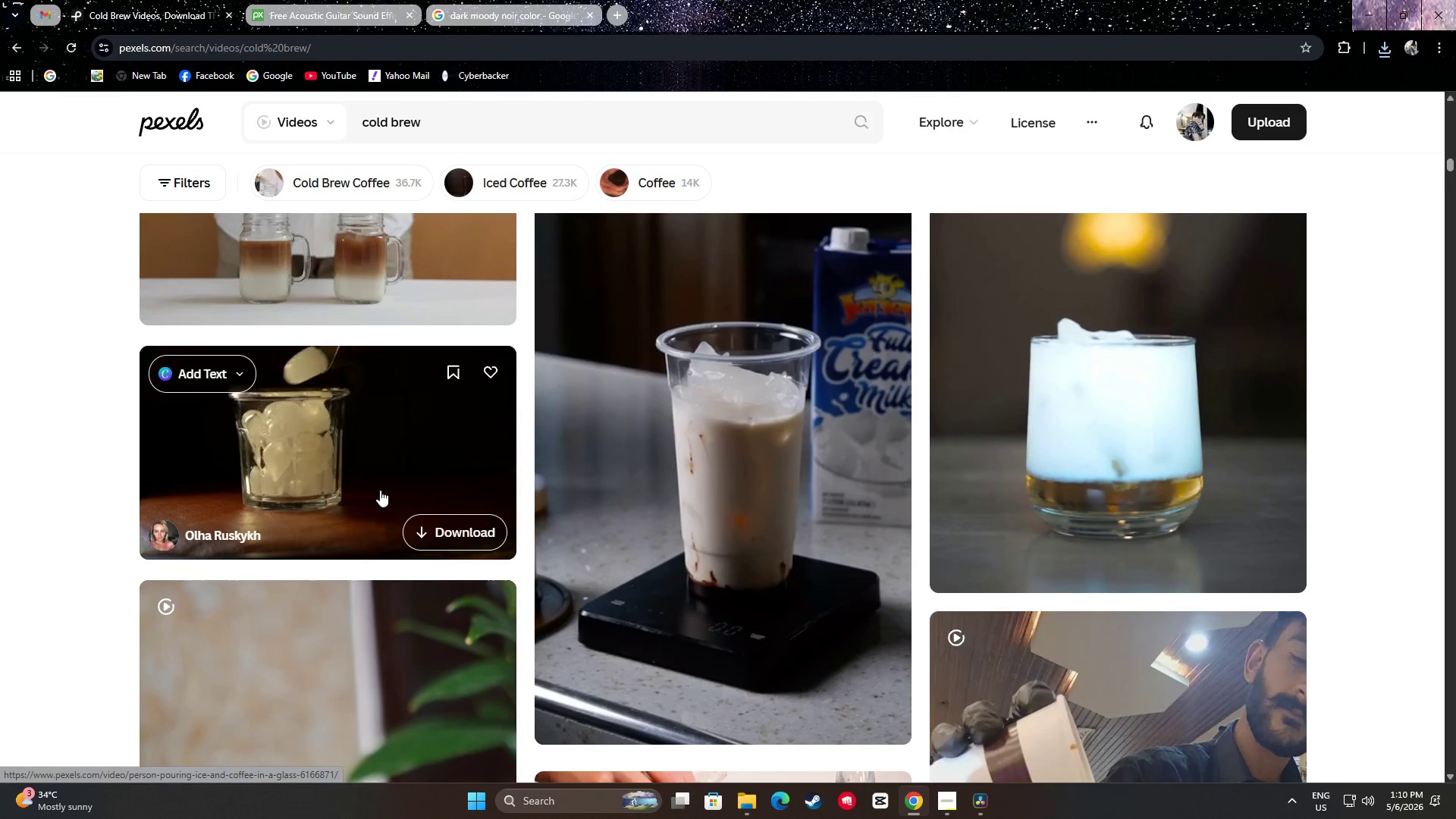 
scroll: coordinate [708, 502], scroll_direction: down, amount: 41.0
 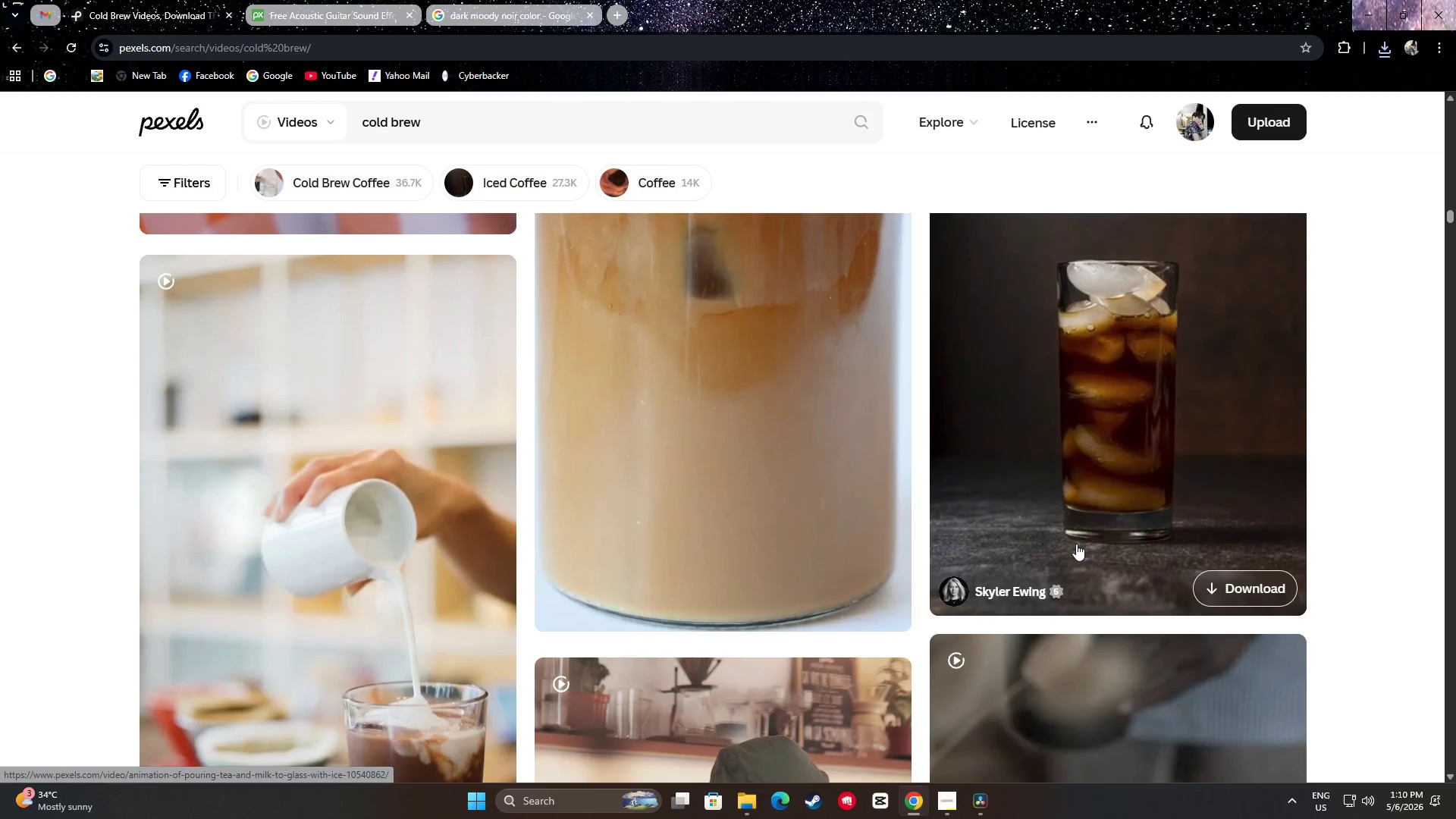 
scroll: coordinate [1112, 543], scroll_direction: up, amount: 1.0
 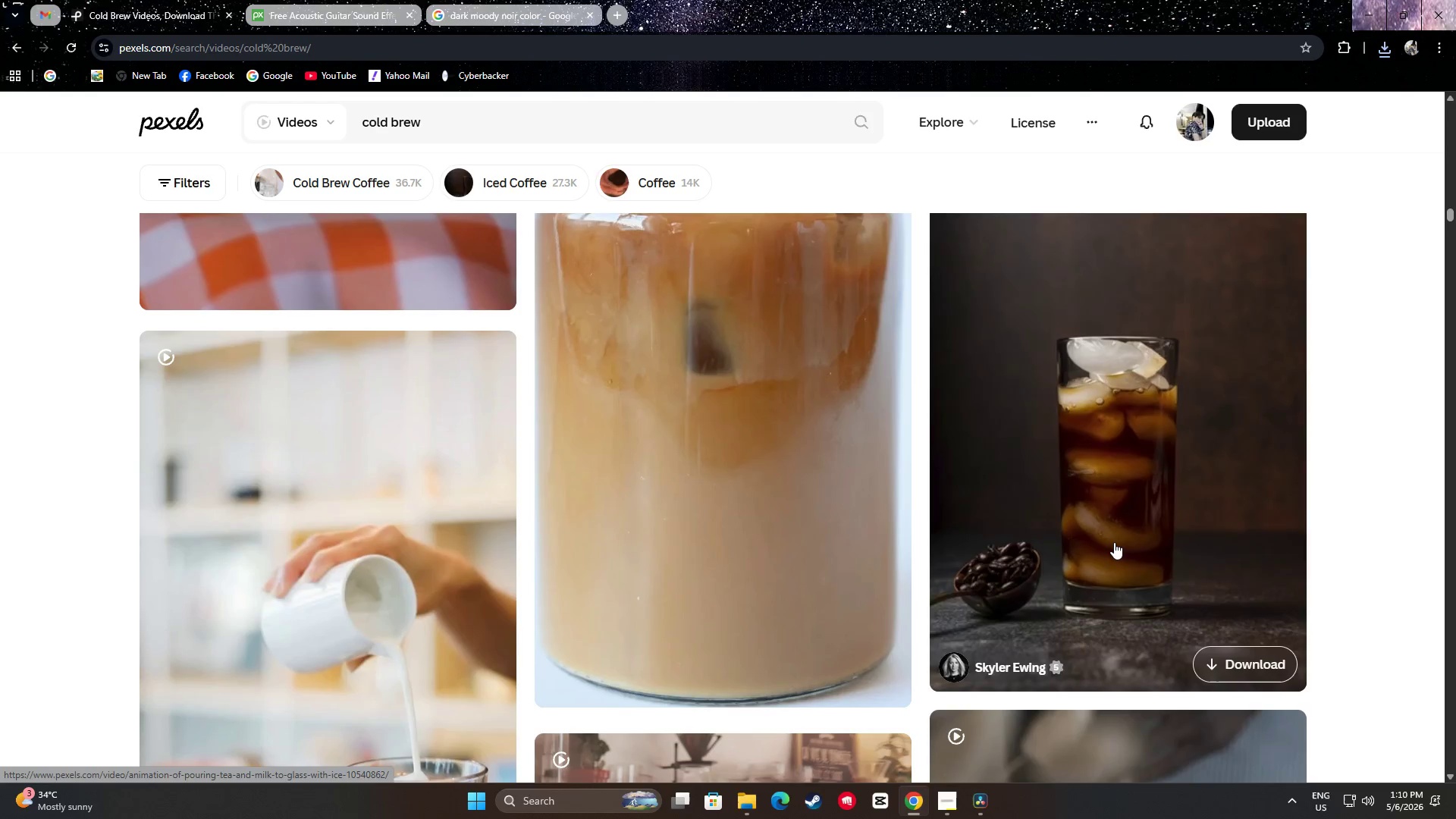 
scroll: coordinate [728, 318], scroll_direction: down, amount: 16.0
 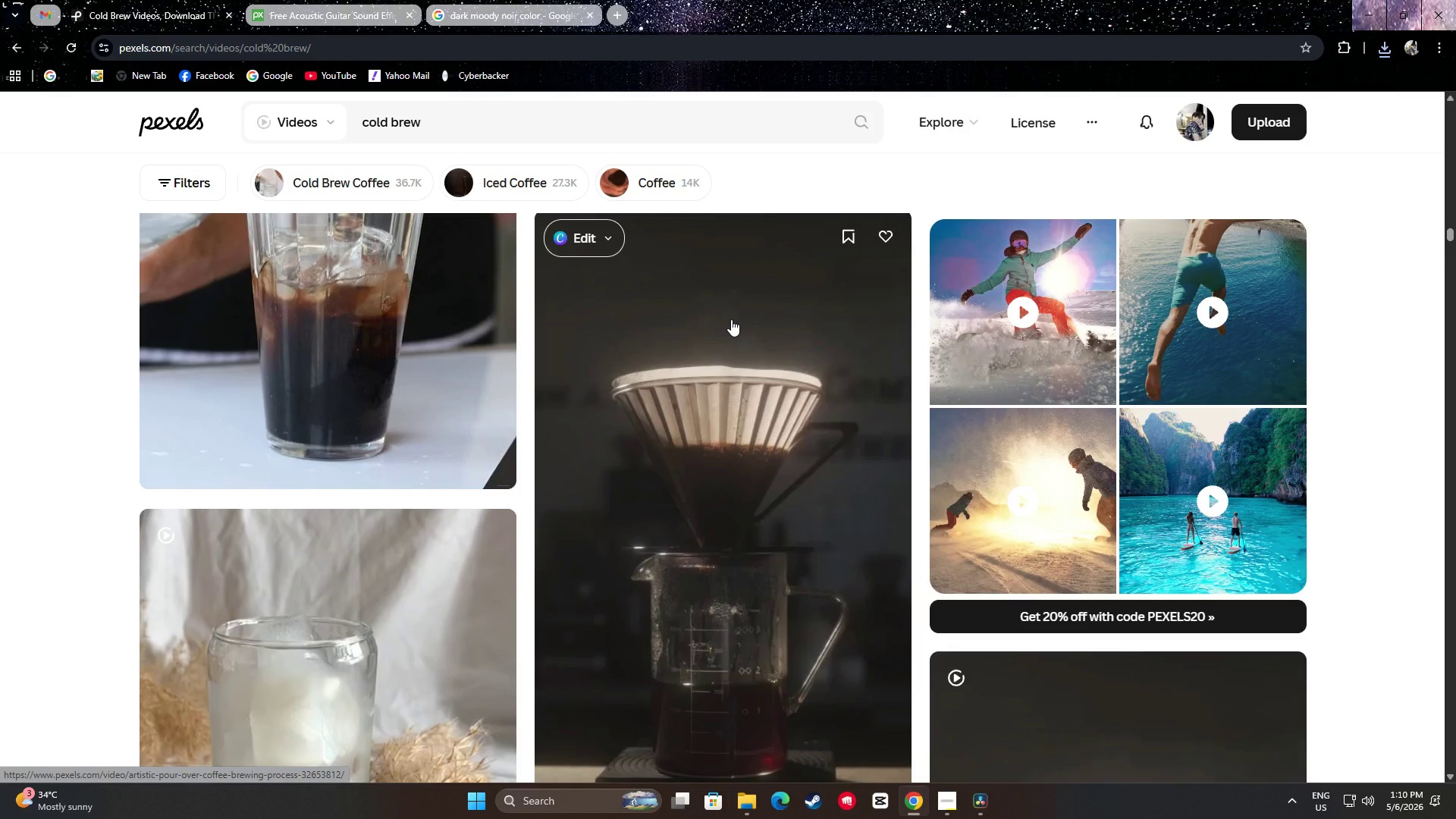 
scroll: coordinate [731, 321], scroll_direction: down, amount: 2.0
 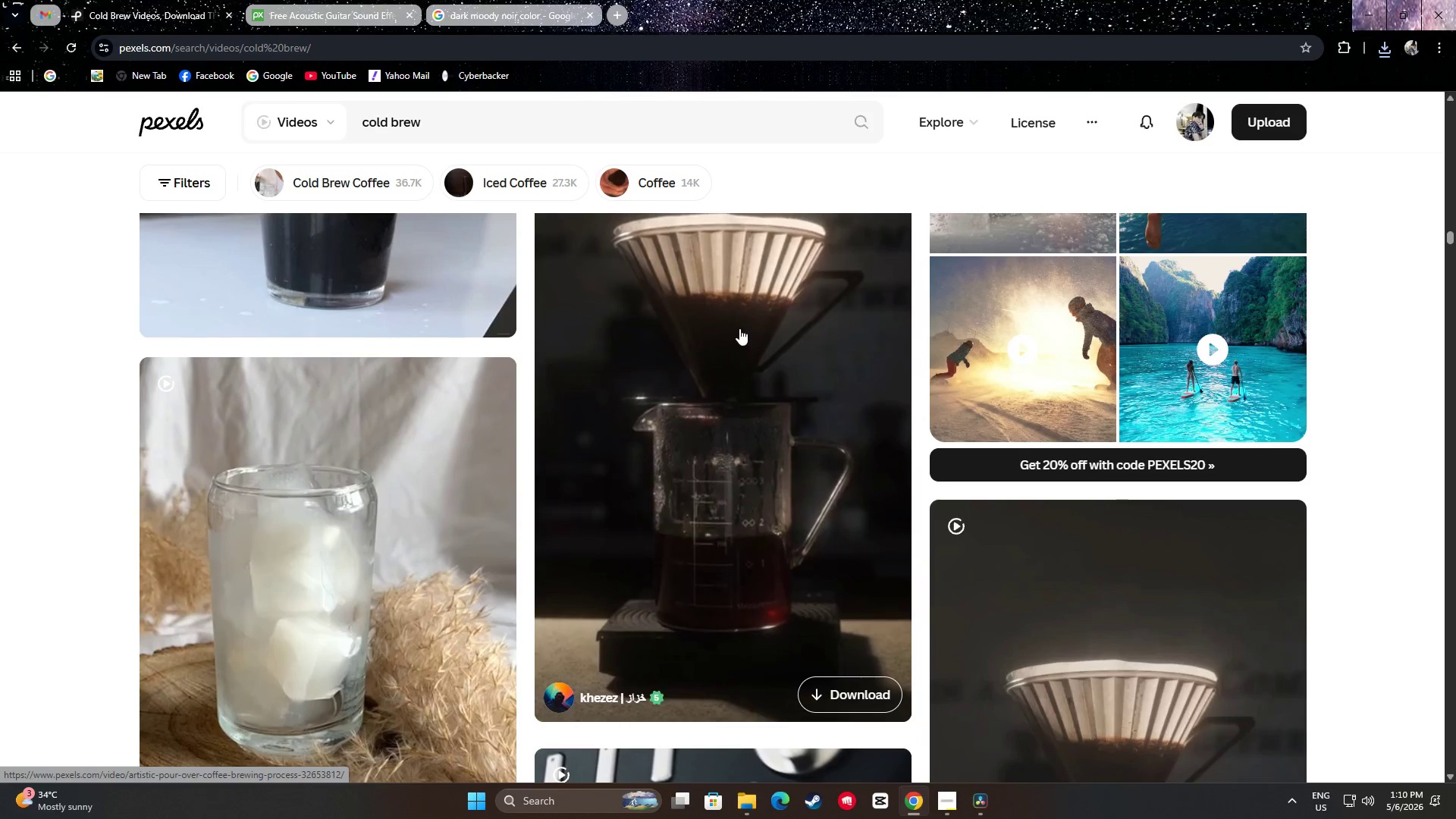 
left_click_drag(start_coordinate=[462, 124], to_coordinate=[350, 122])
 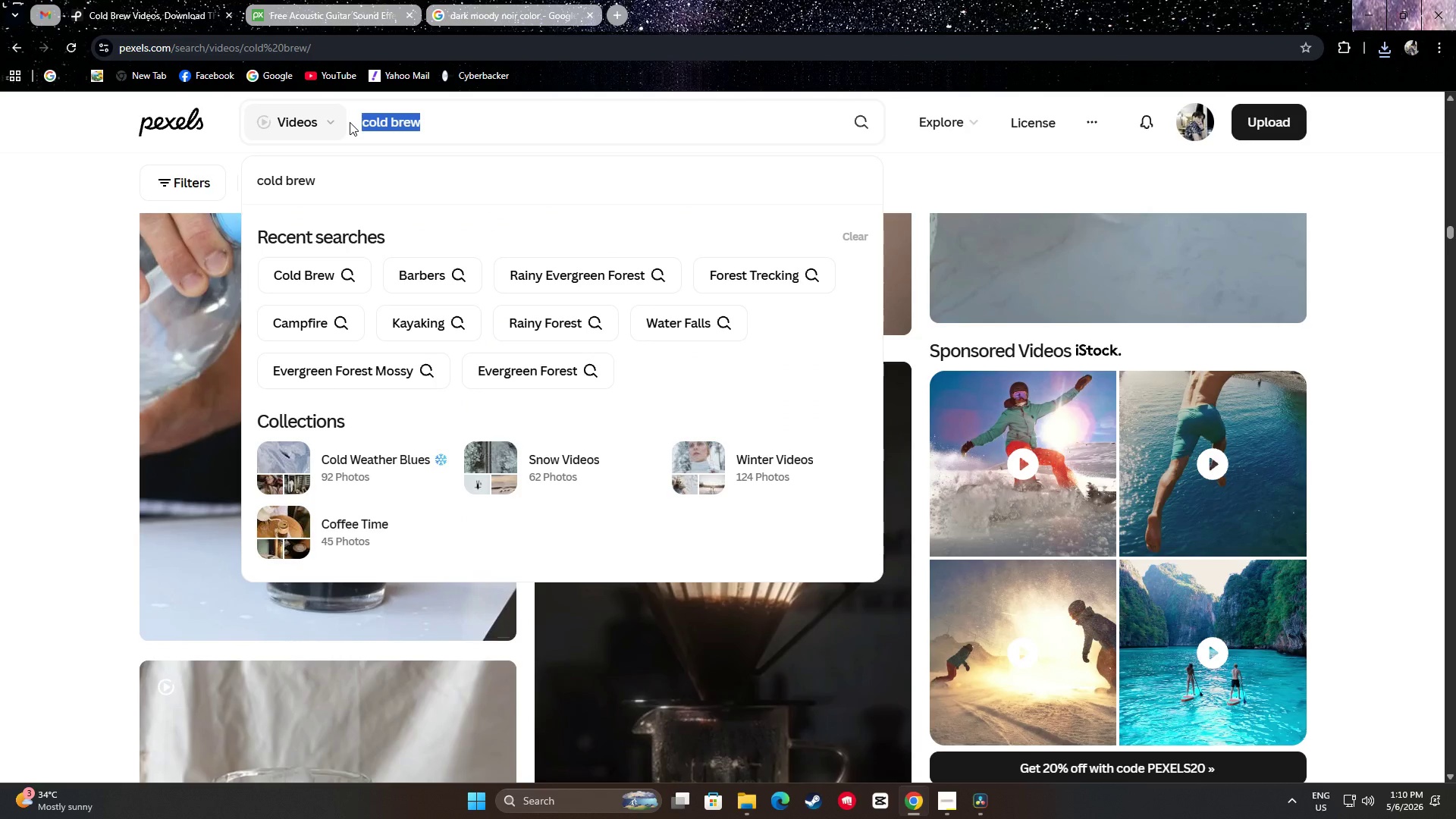 
scroll: coordinate [735, 325], scroll_direction: up, amount: 4.0
 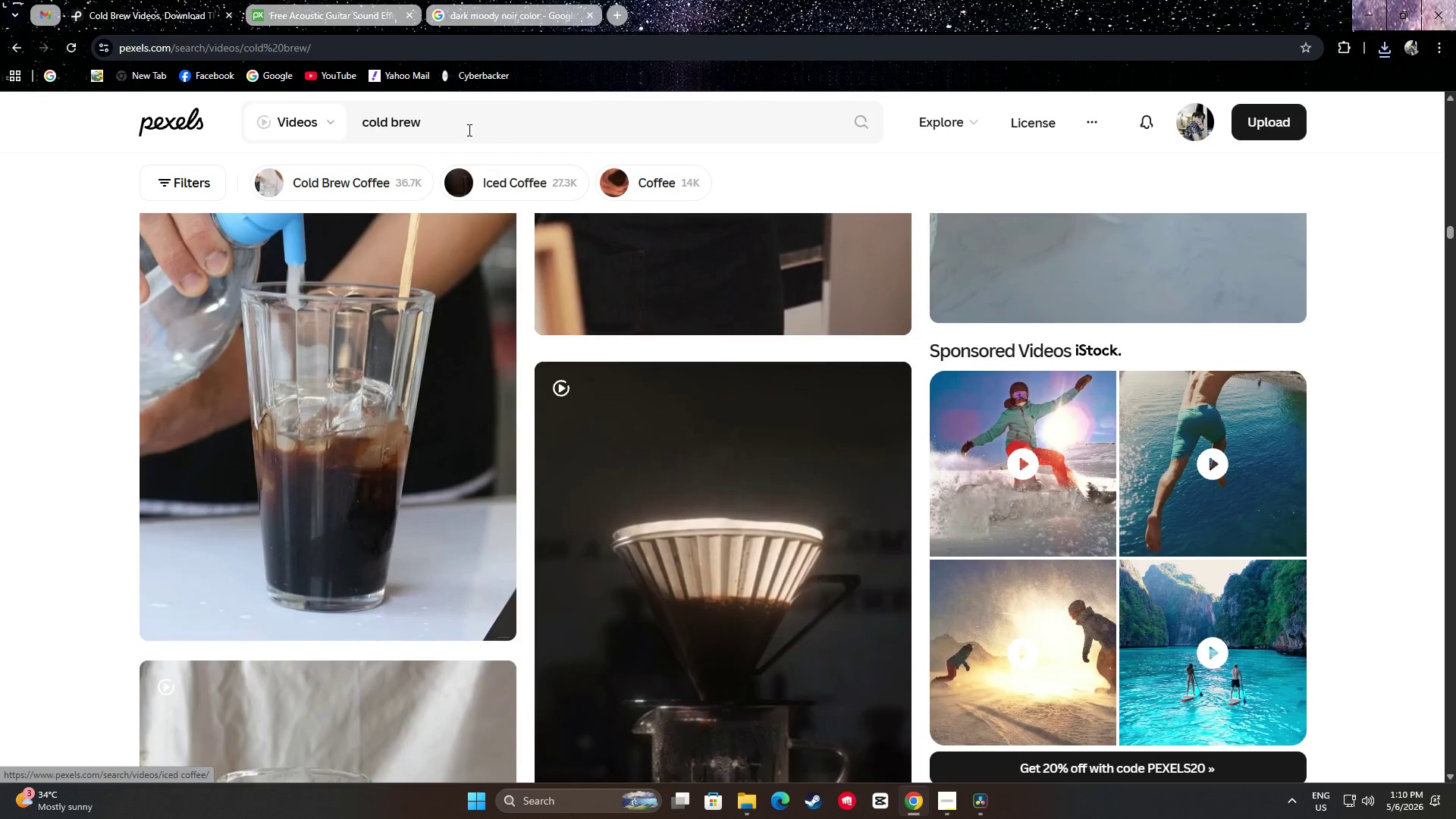 
type(glass chamber)
 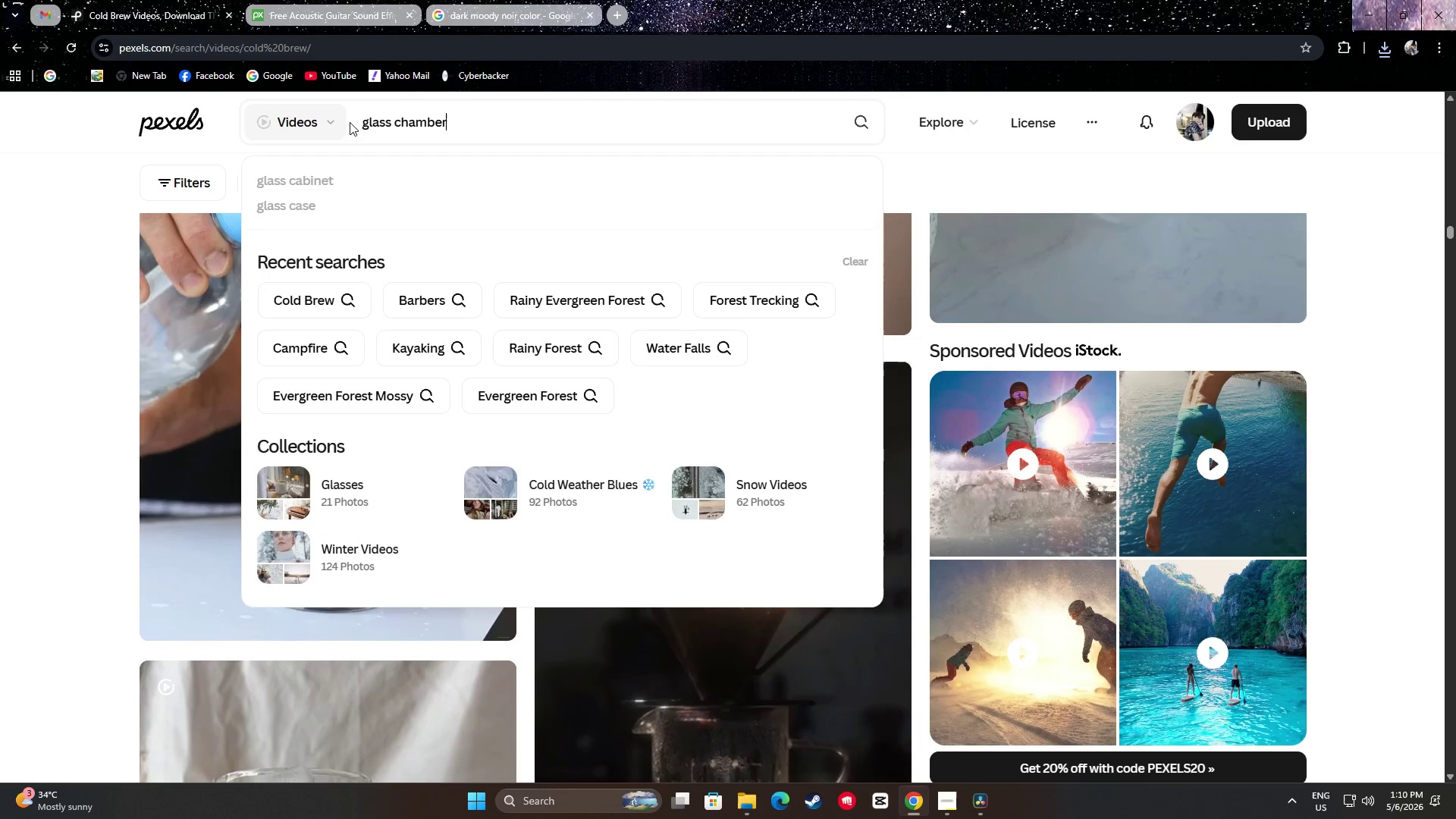 
key(Enter)
 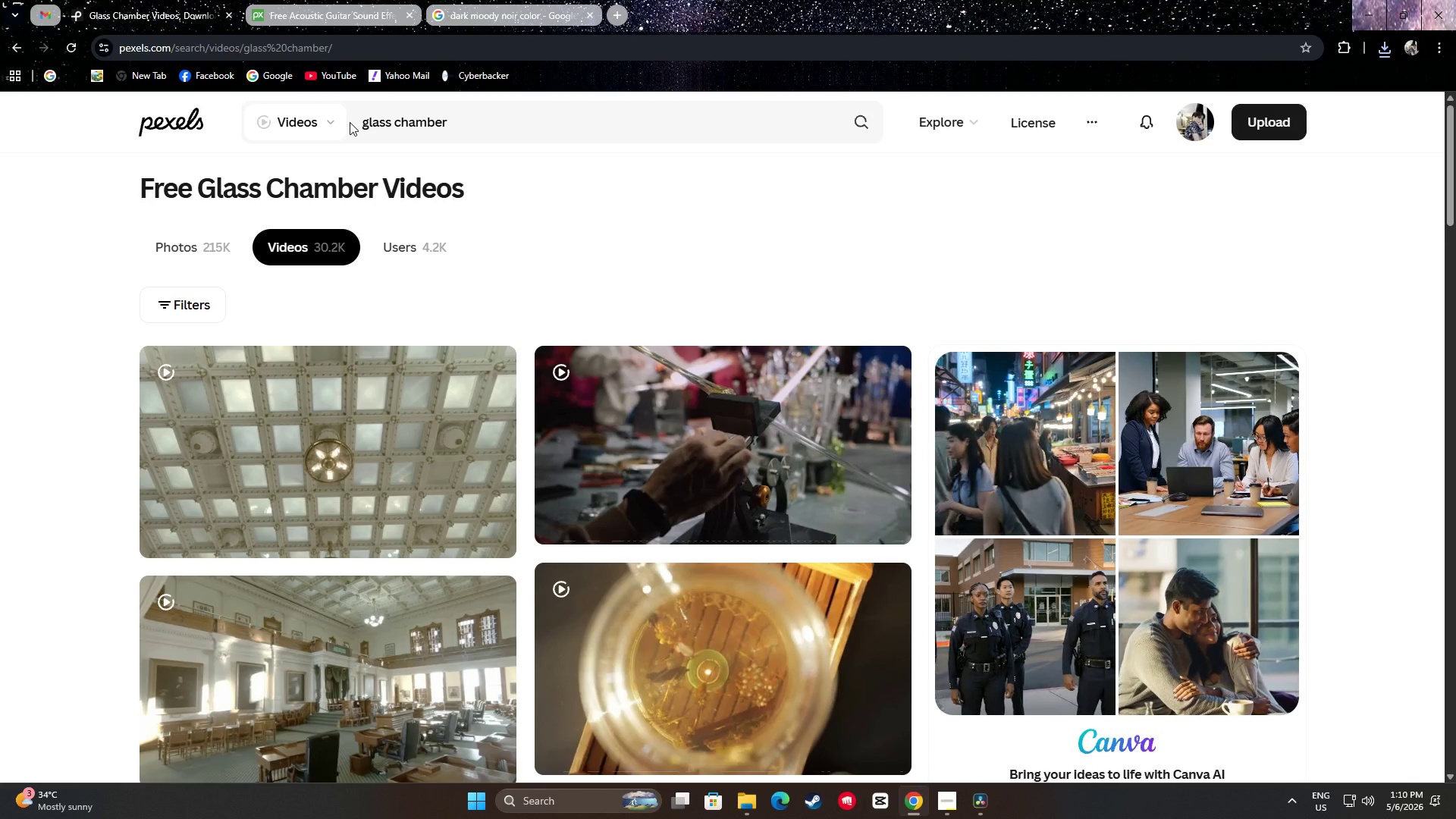 
wait(5.44)
 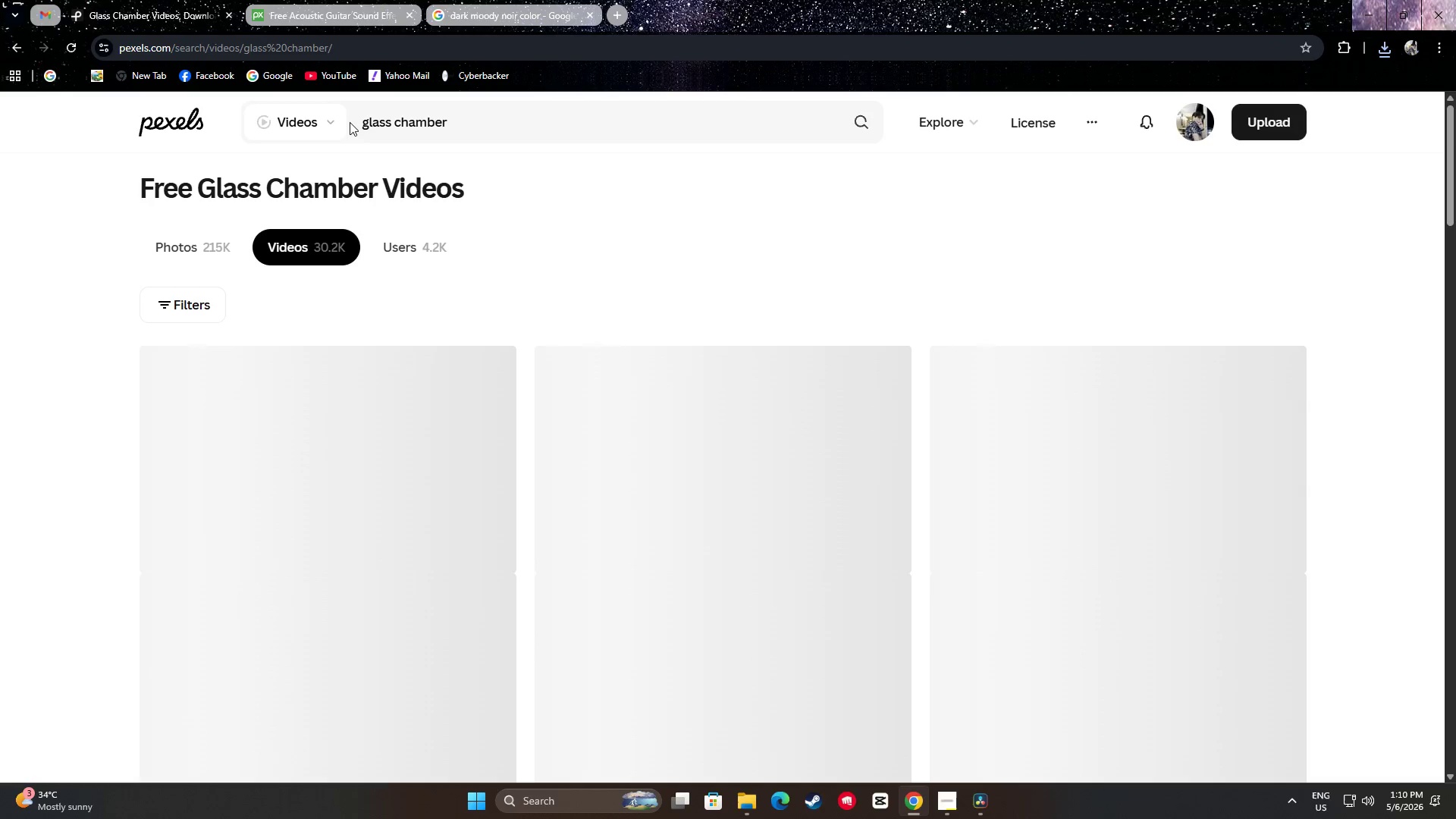 
scroll: coordinate [721, 303], scroll_direction: down, amount: 12.0
 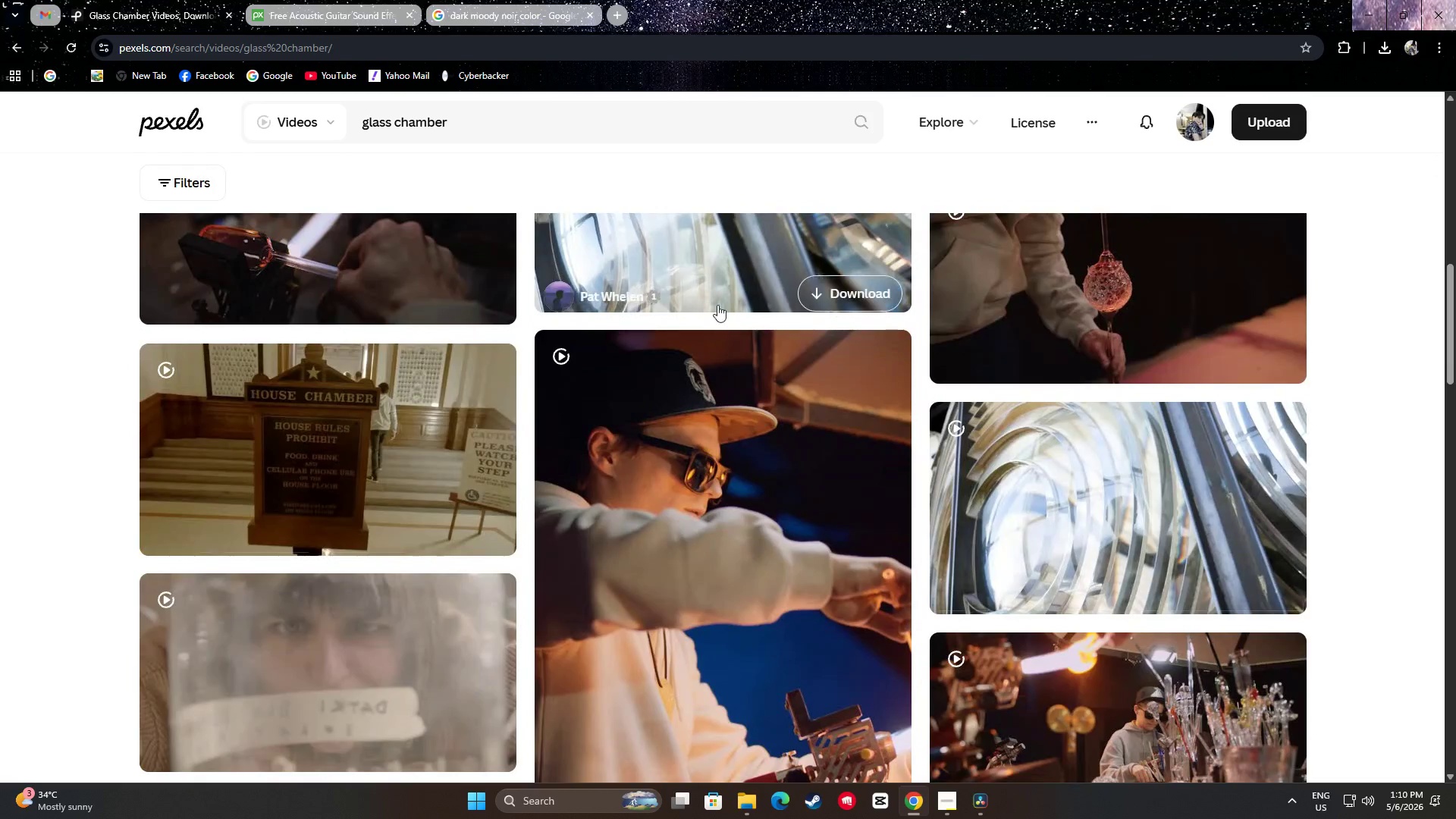 
left_click_drag(start_coordinate=[504, 127], to_coordinate=[340, 119])
 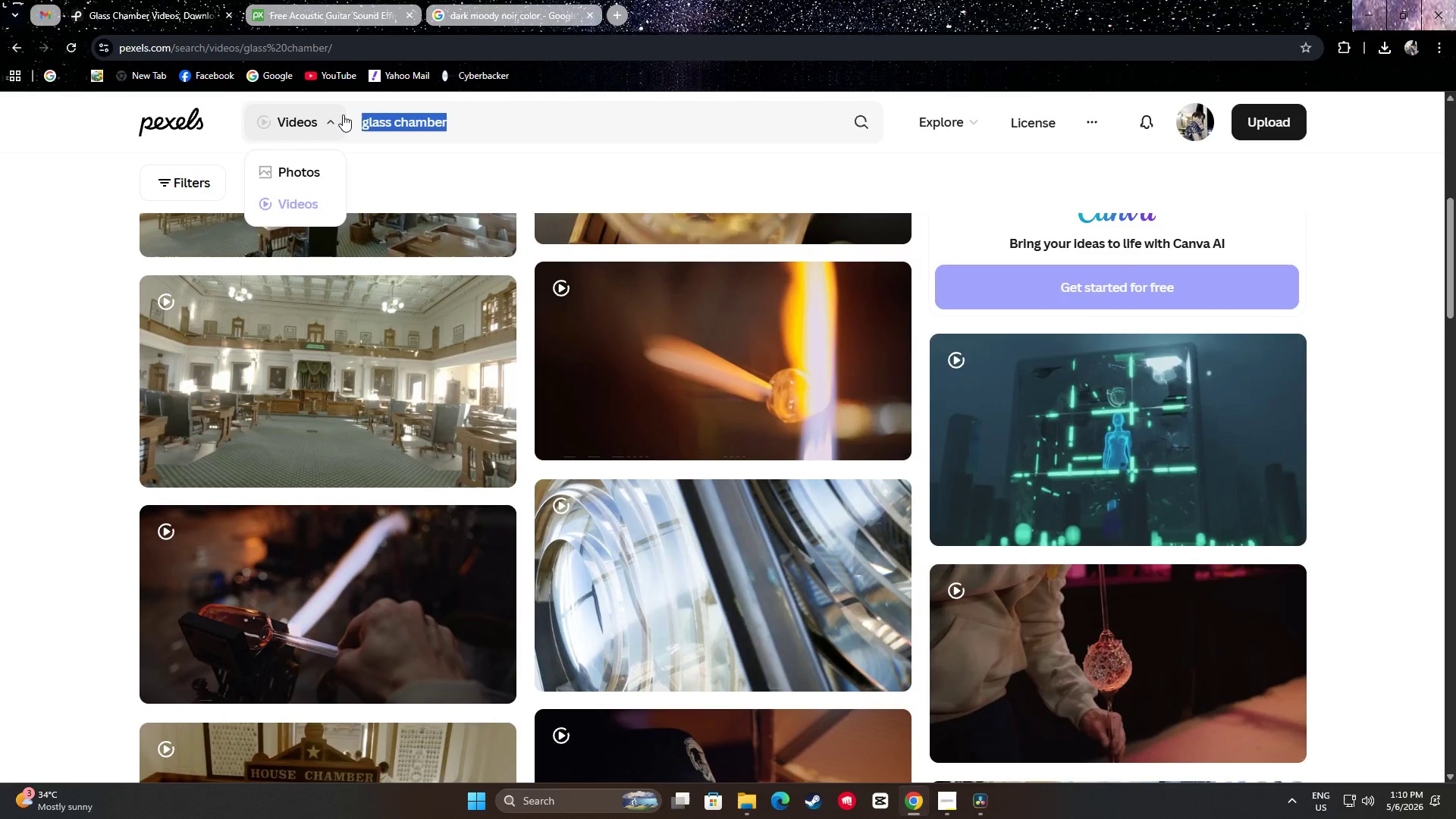 
scroll: coordinate [709, 286], scroll_direction: up, amount: 5.0
 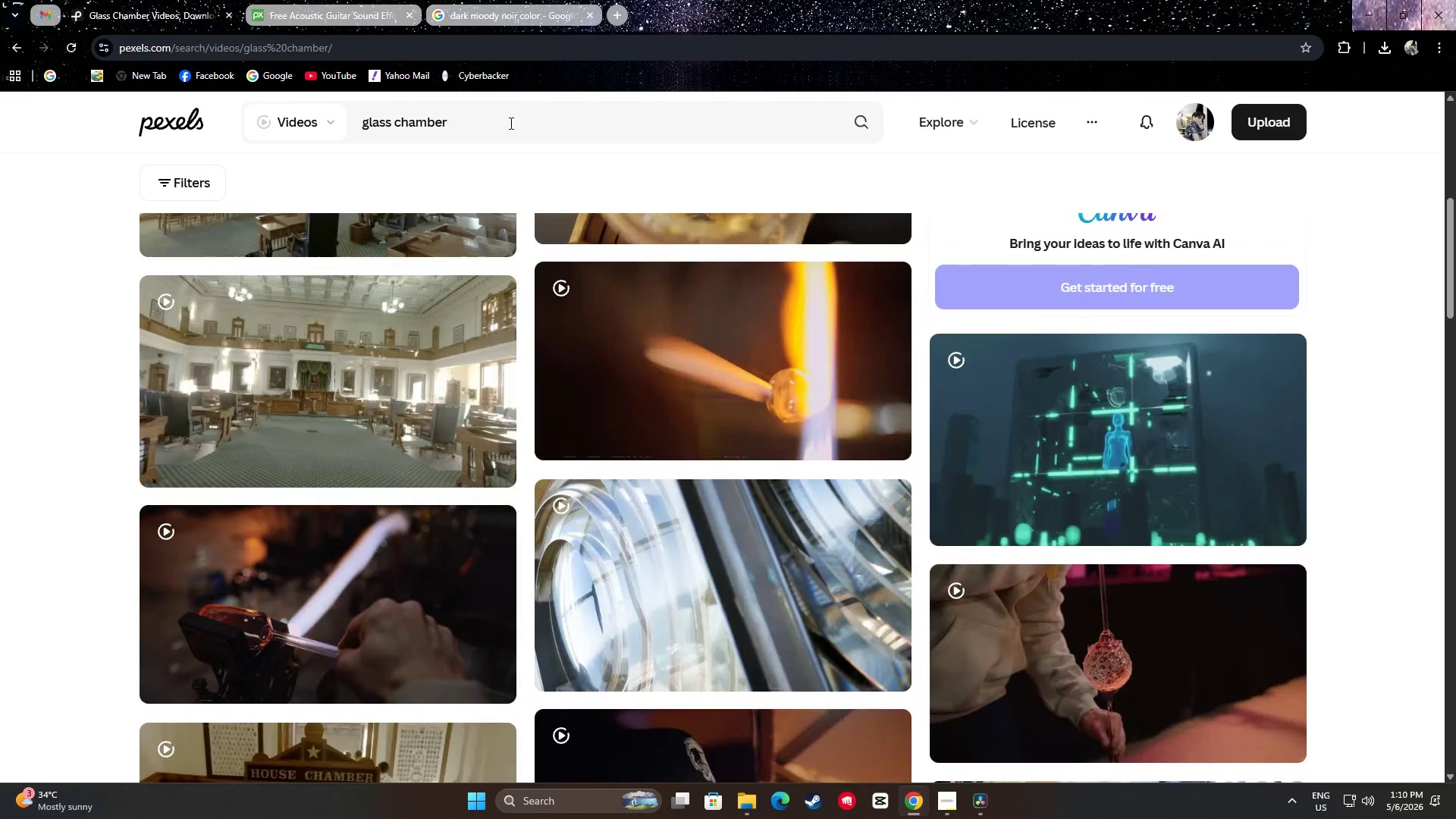 
type(o)
key(Backspace)
type(coffee )
 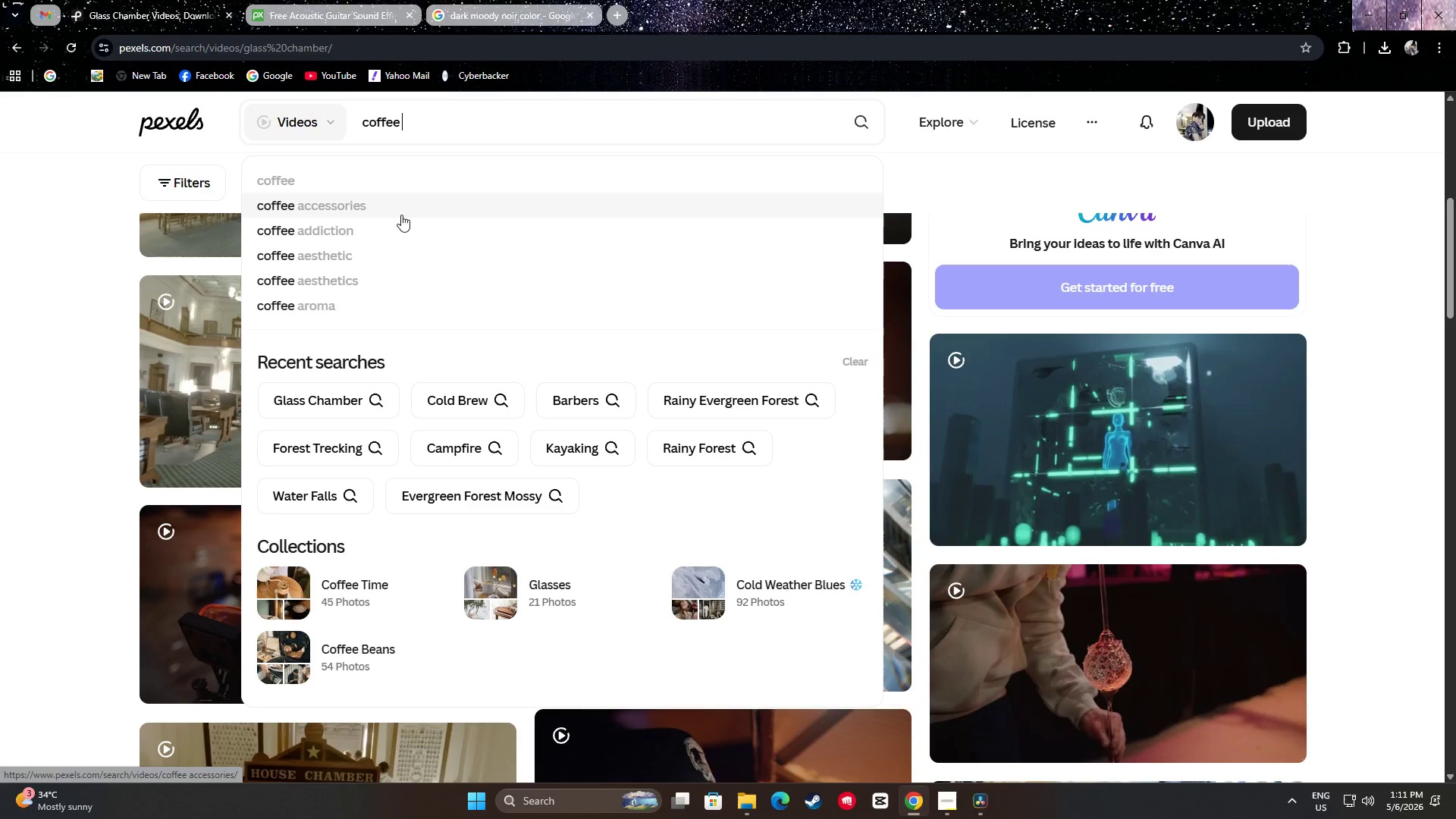 
left_click([339, 248])
 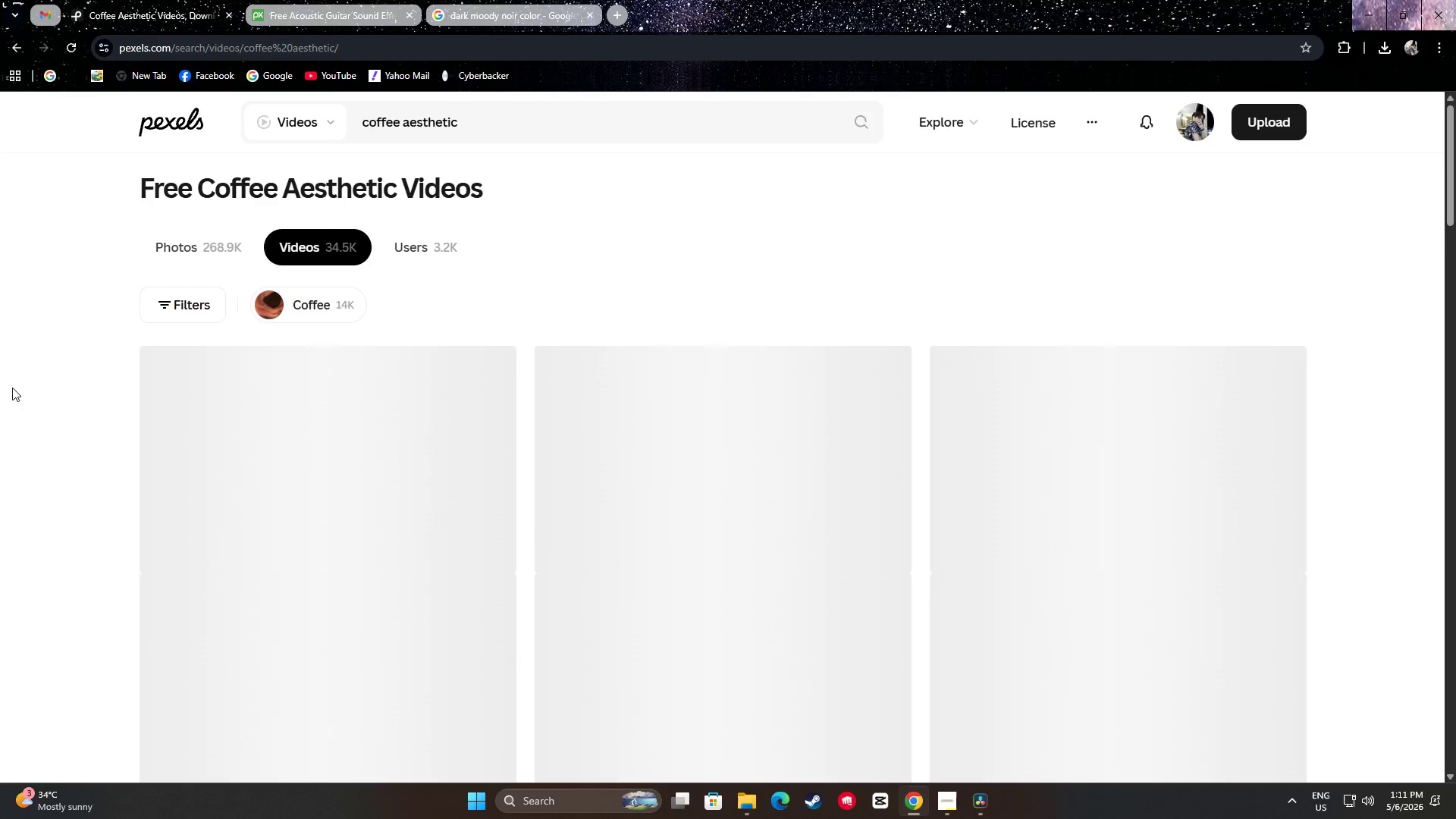 
scroll: coordinate [0, 372], scroll_direction: down, amount: 22.0
 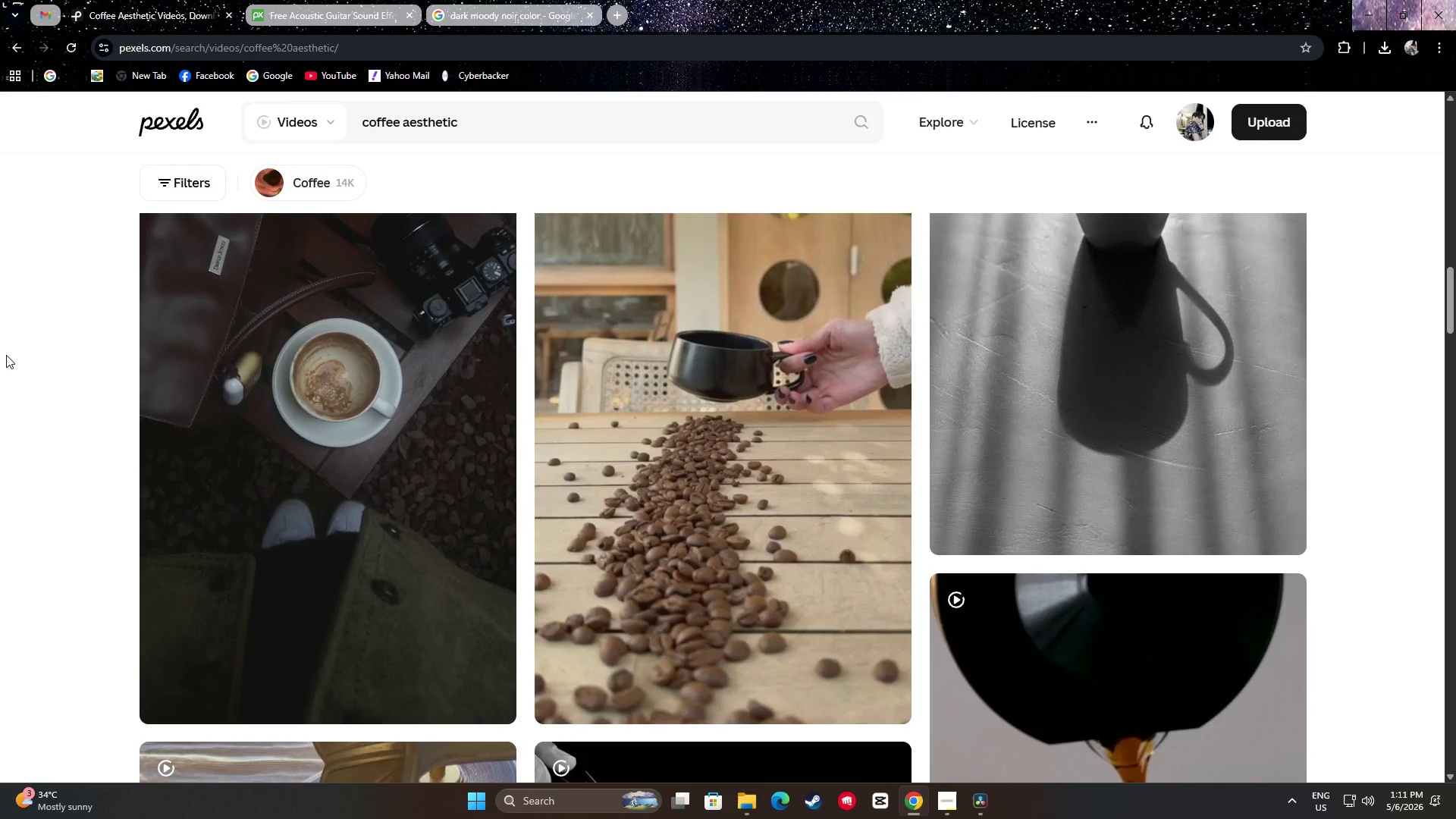 
scroll: coordinate [8, 350], scroll_direction: up, amount: 2.0
 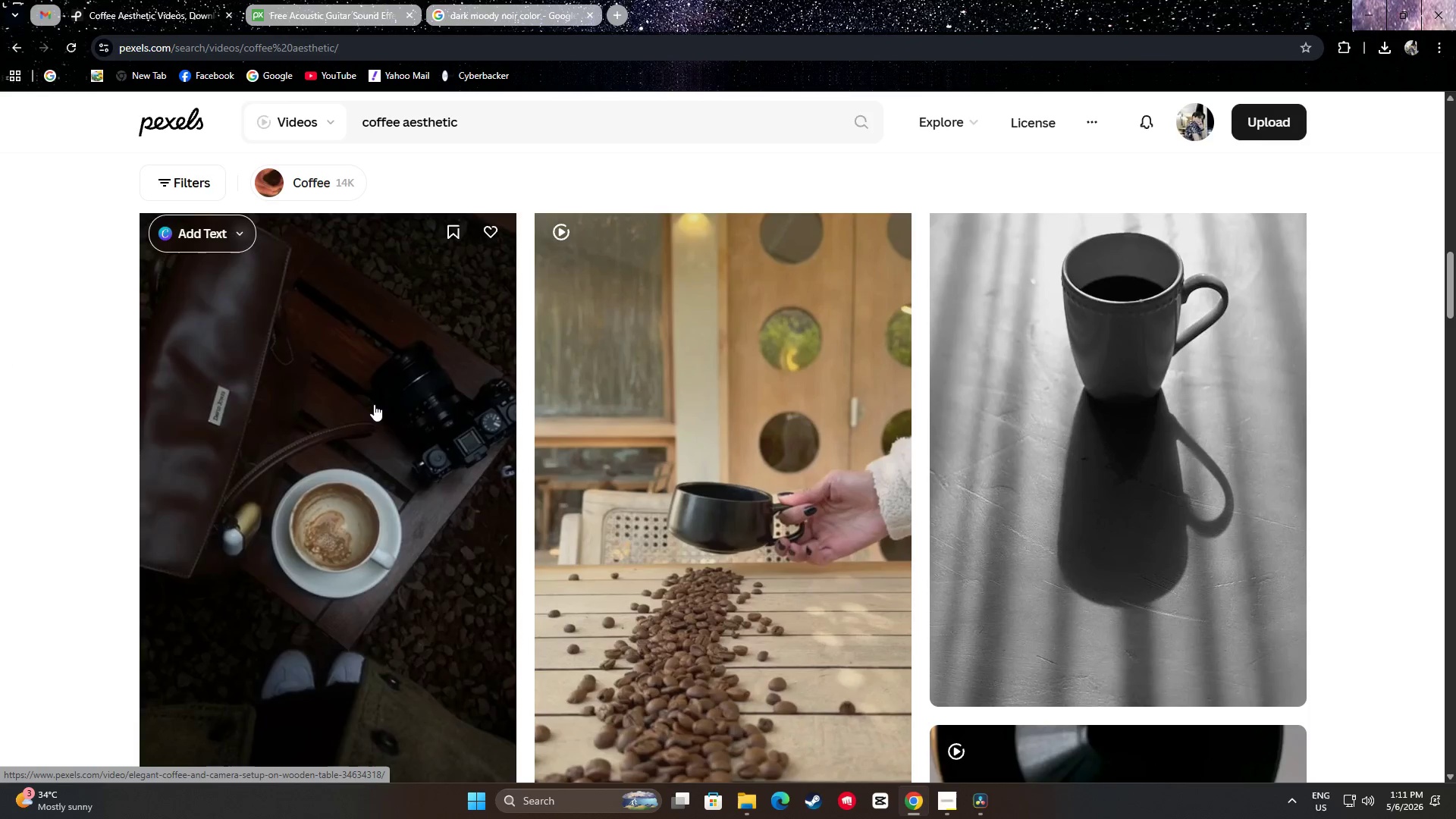 
scroll: coordinate [1429, 508], scroll_direction: none, amount: 0.0
 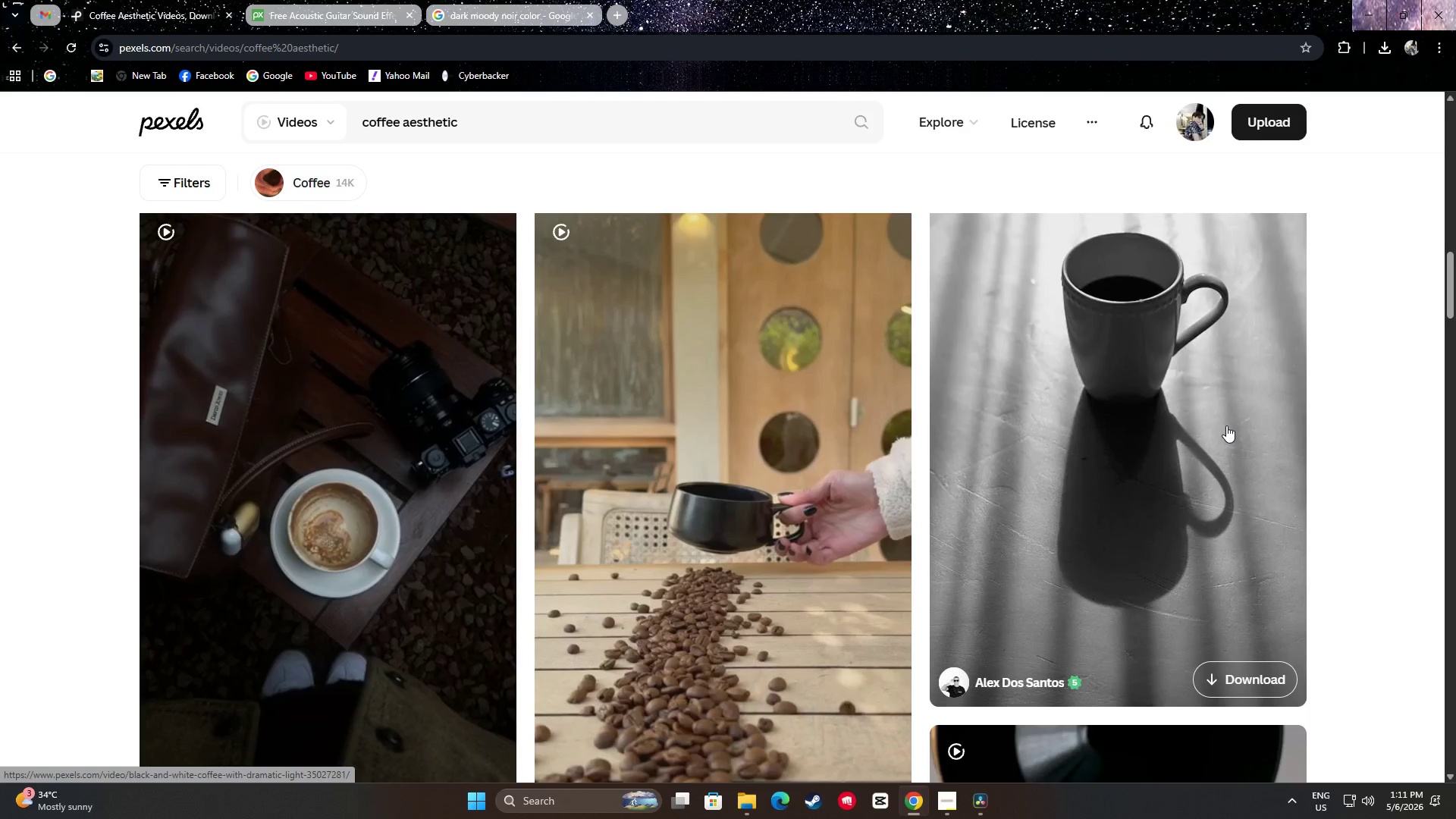 
scroll: coordinate [1229, 431], scroll_direction: up, amount: 1.0
 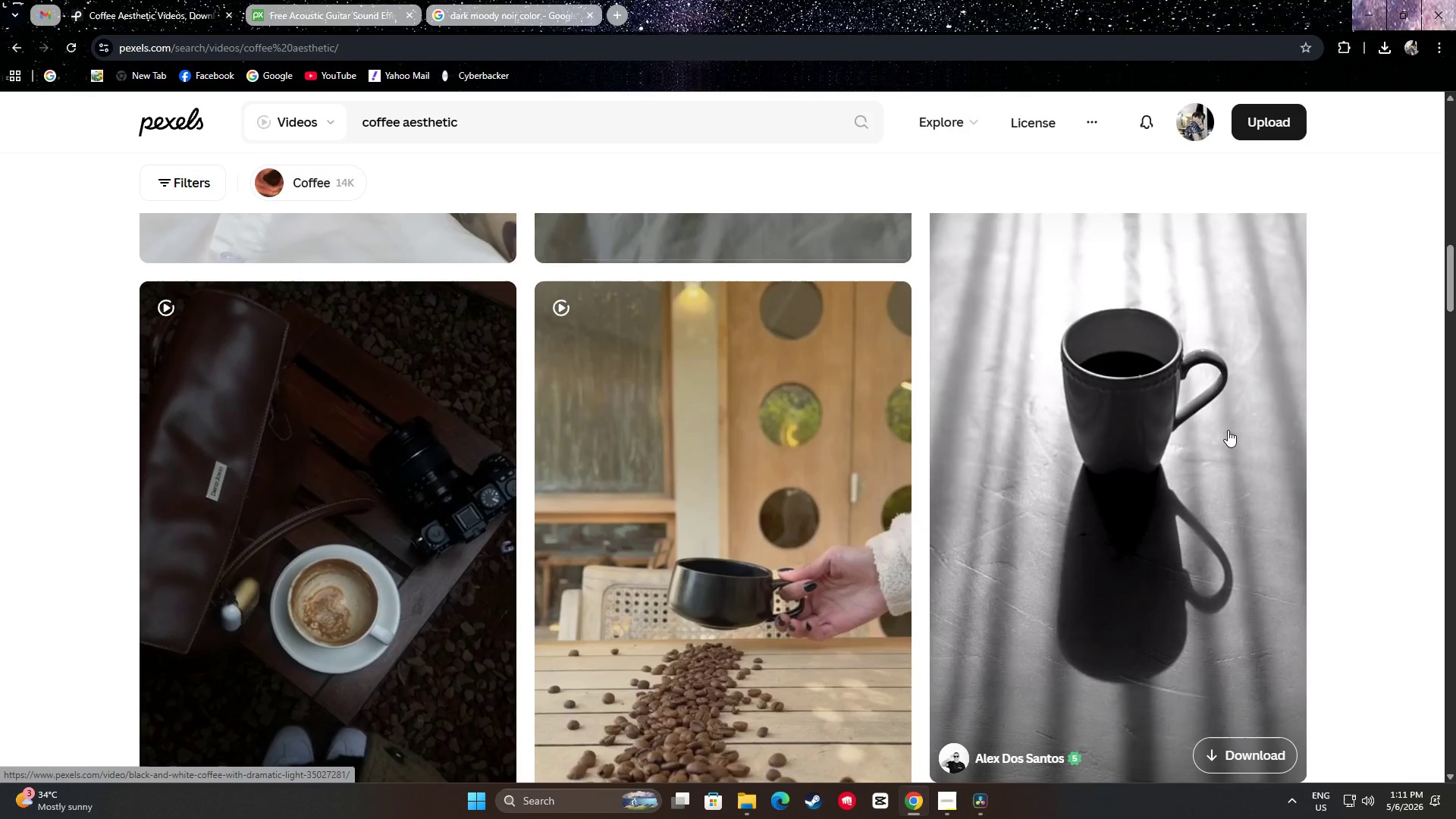 
scroll: coordinate [1335, 362], scroll_direction: down, amount: 10.0
 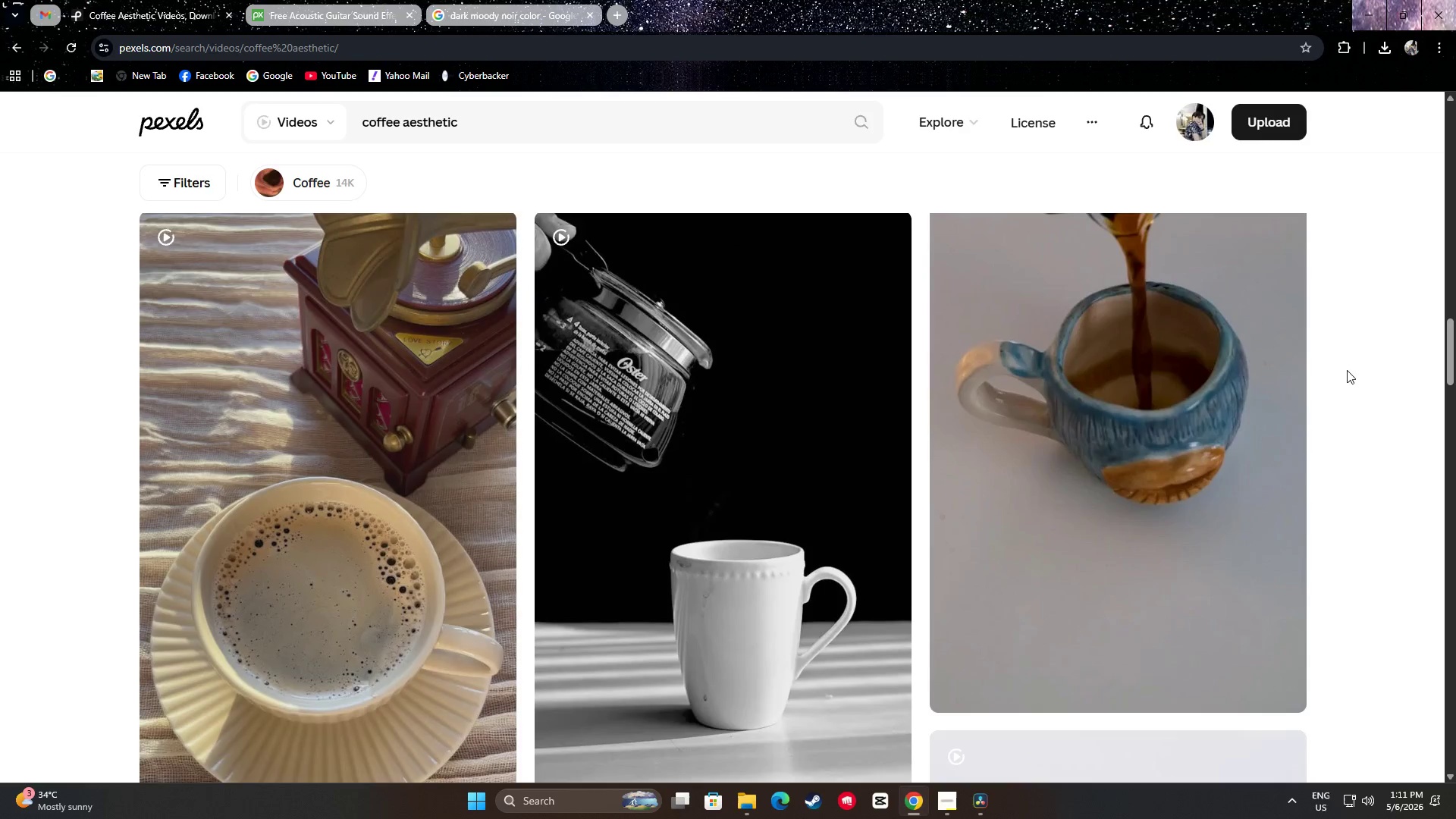 
scroll: coordinate [1349, 353], scroll_direction: up, amount: 8.0
 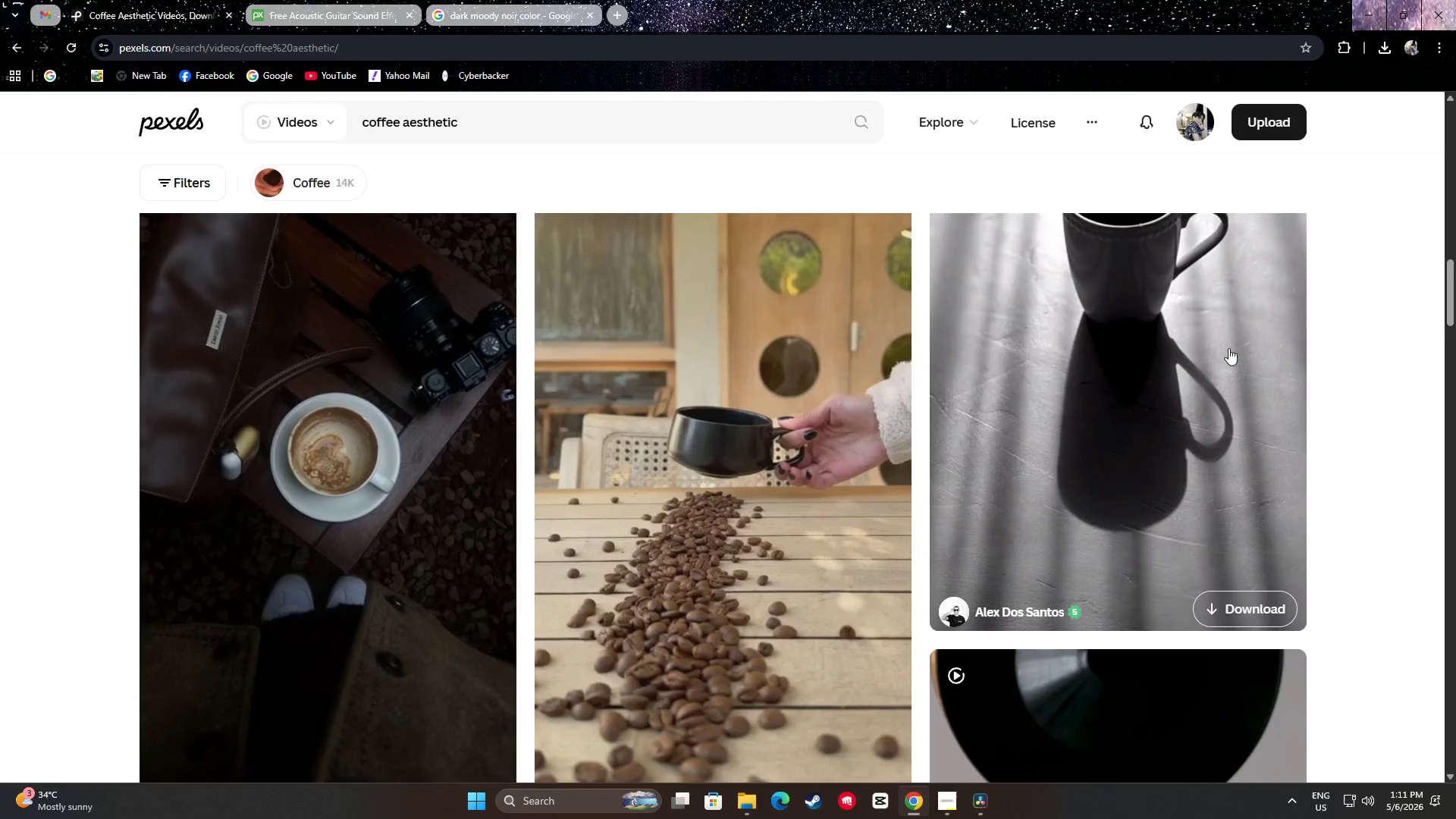 
scroll: coordinate [1357, 370], scroll_direction: down, amount: 22.0
 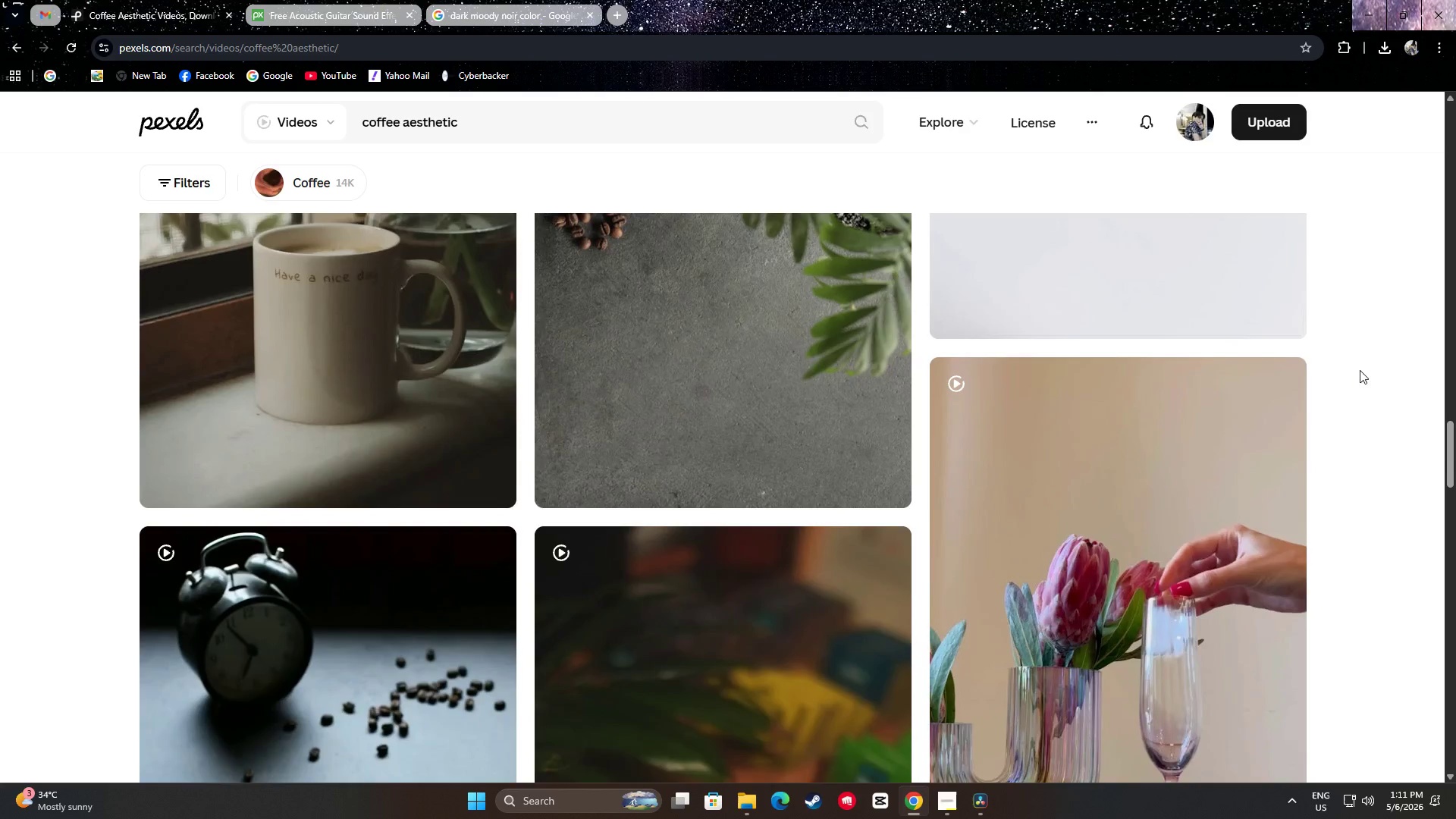 
scroll: coordinate [778, 446], scroll_direction: up, amount: 4.0
 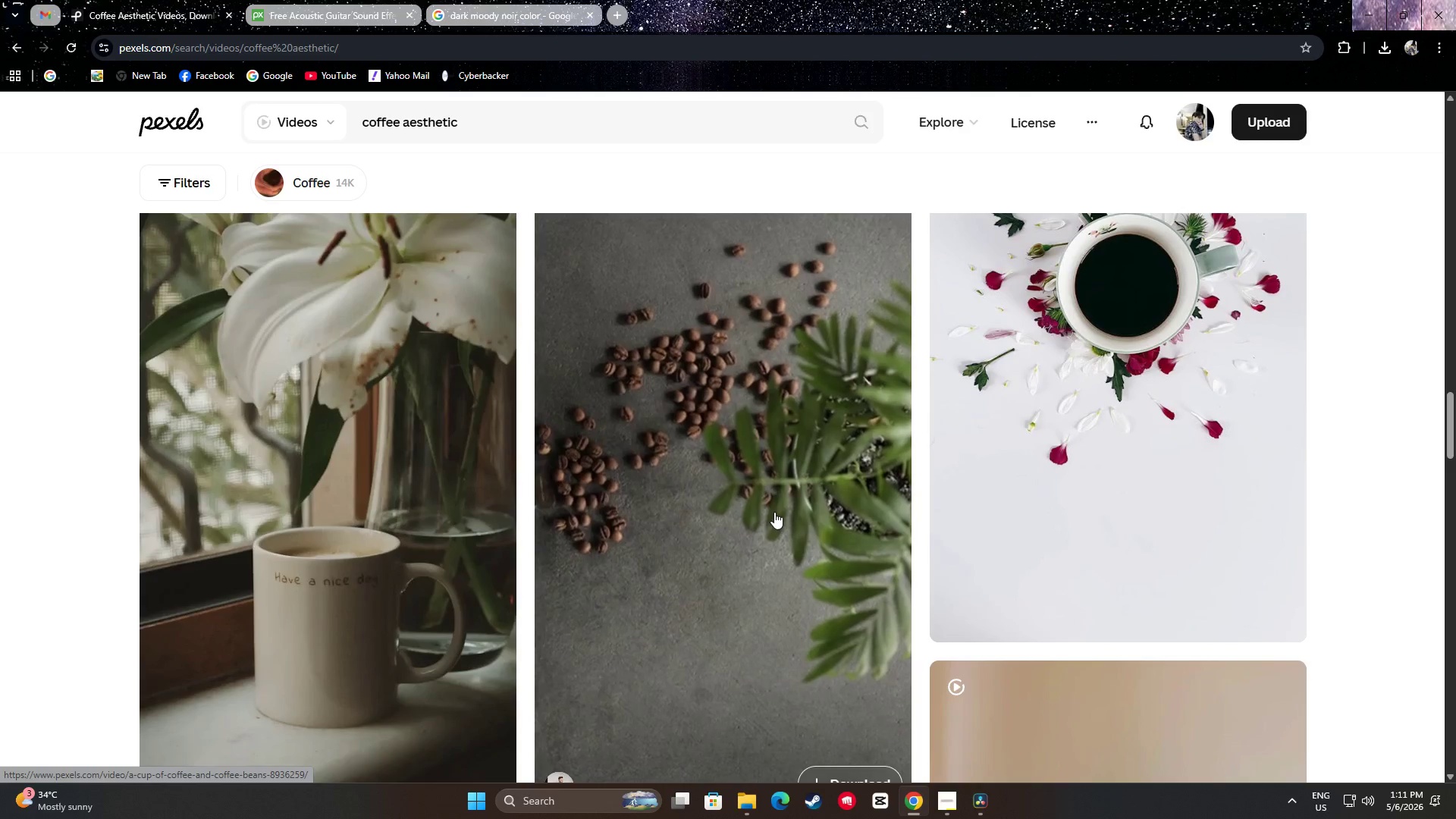 
scroll: coordinate [425, 447], scroll_direction: down, amount: 15.0
 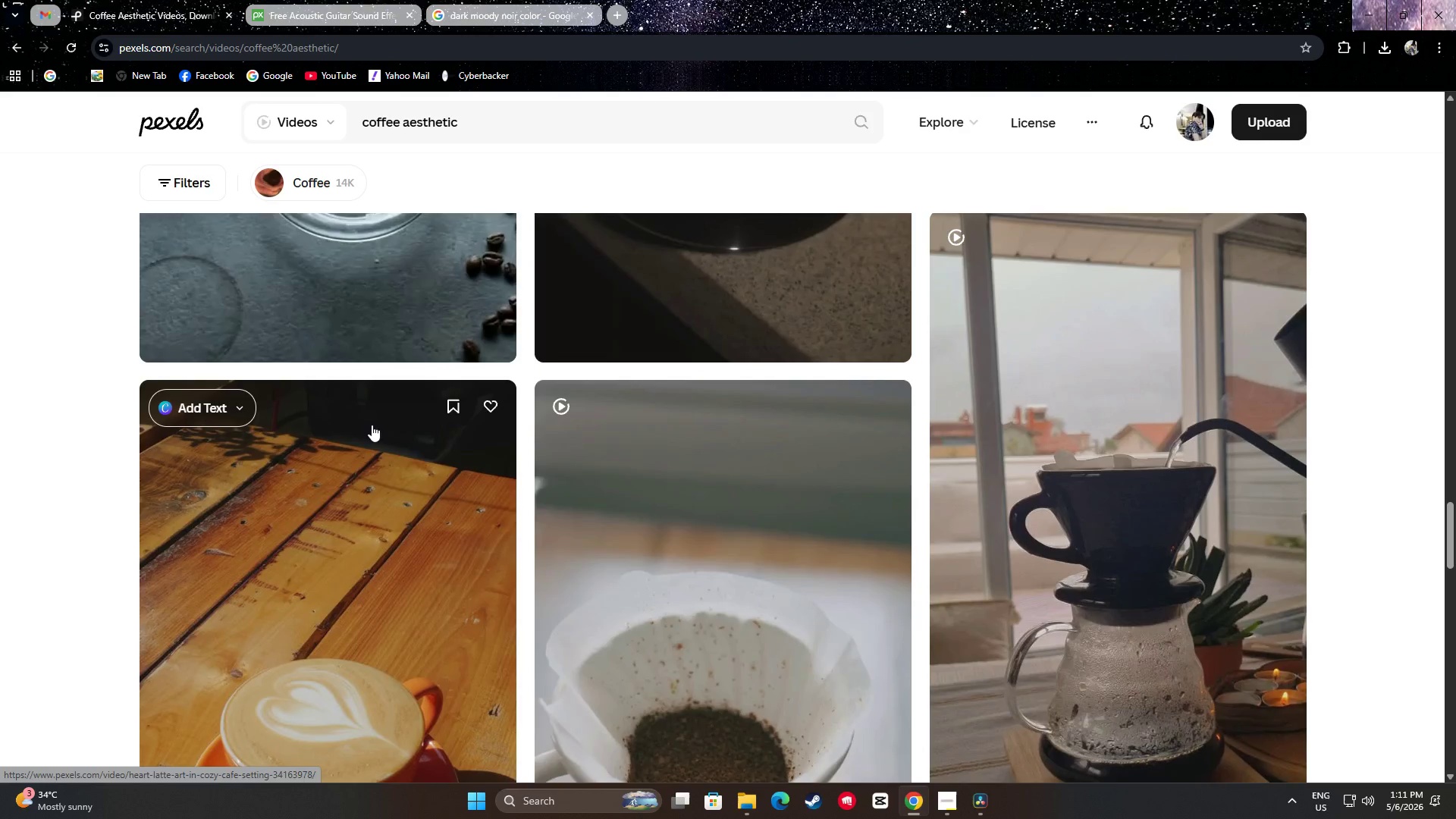 
scroll: coordinate [755, 443], scroll_direction: down, amount: 4.0
 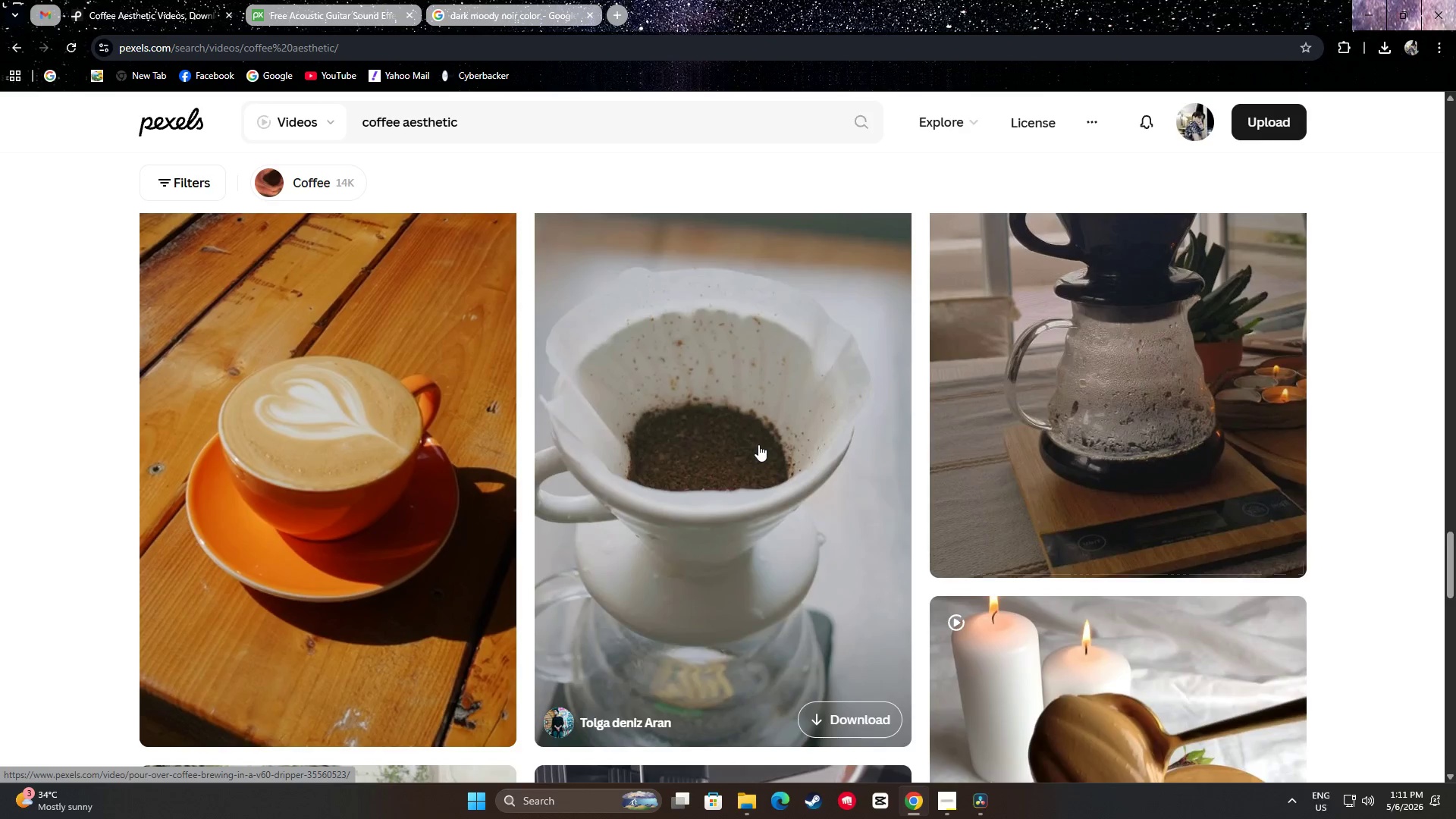 
scroll: coordinate [759, 443], scroll_direction: up, amount: 1.0
 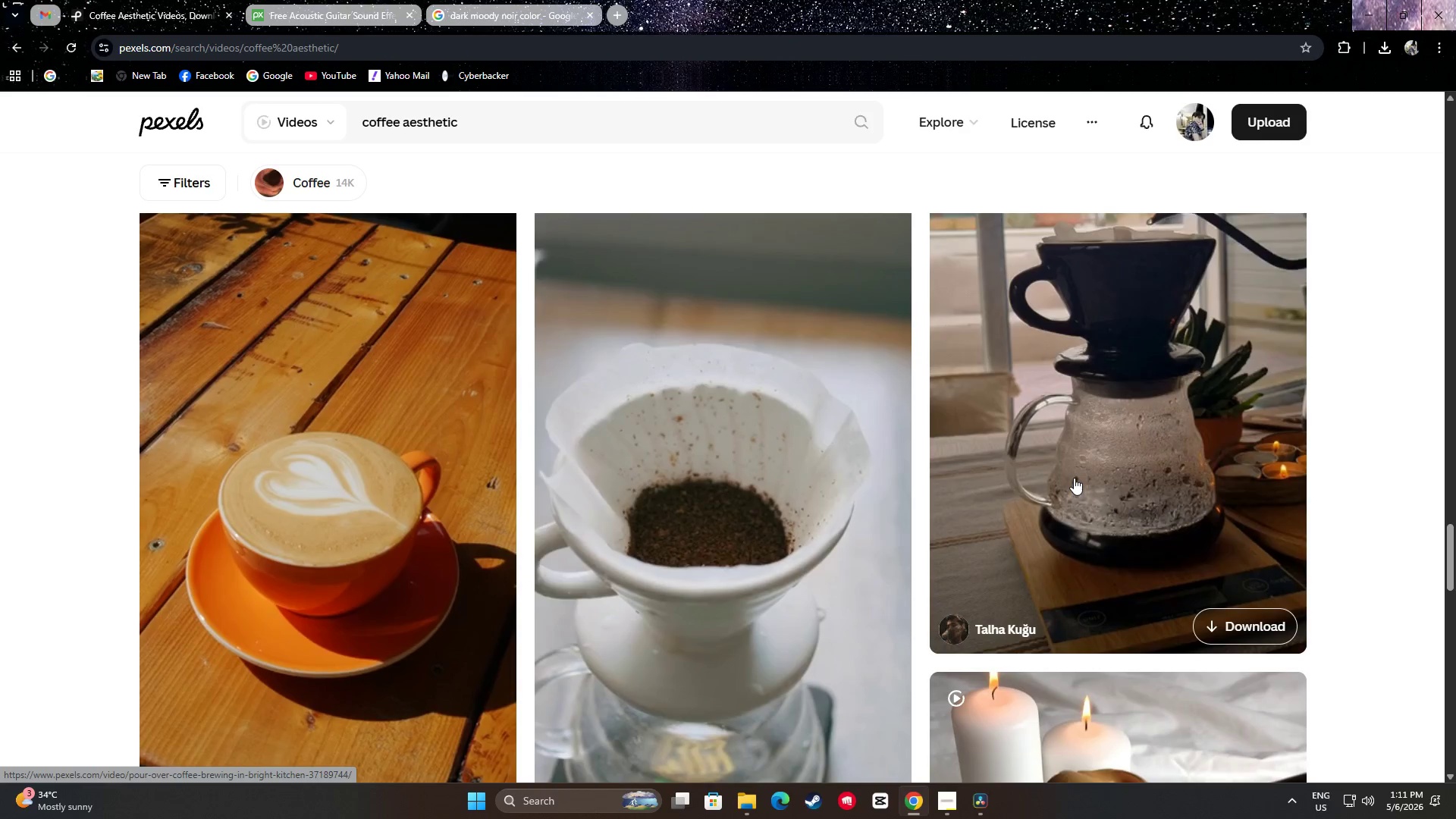 
scroll: coordinate [1367, 460], scroll_direction: down, amount: 24.0
 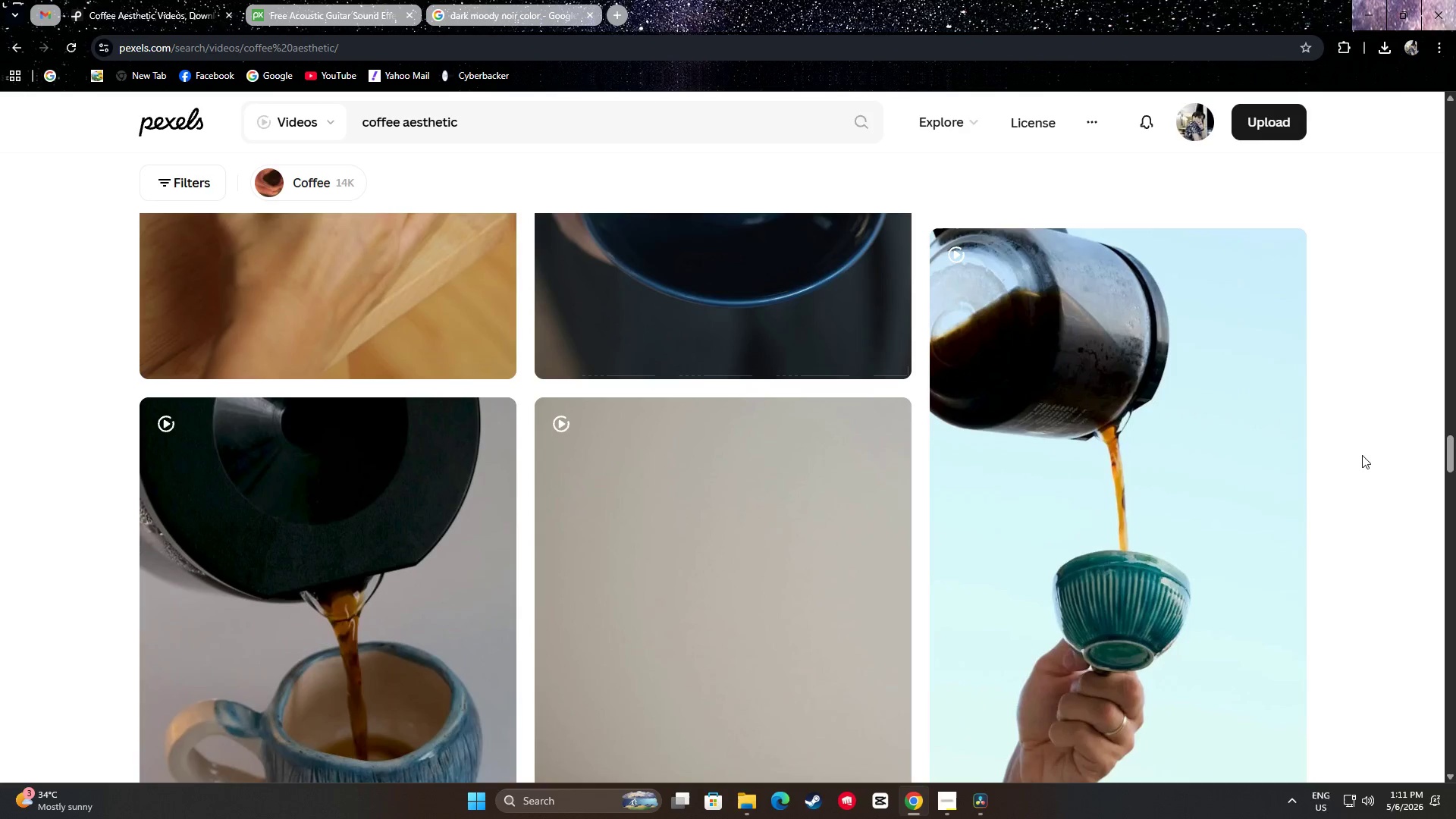 
scroll: coordinate [1350, 453], scroll_direction: down, amount: 12.0
 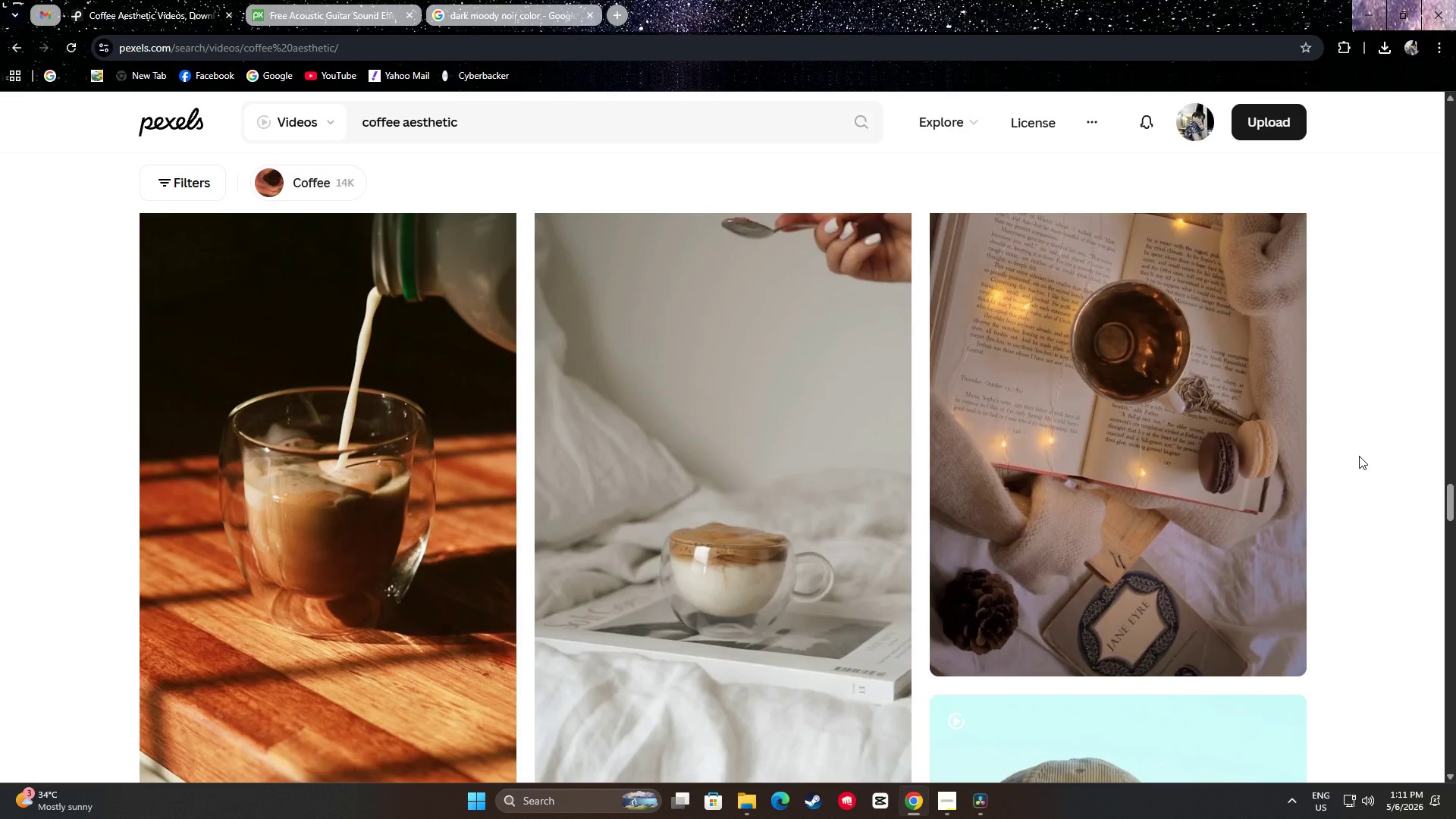 
scroll: coordinate [1359, 456], scroll_direction: up, amount: 1.0
 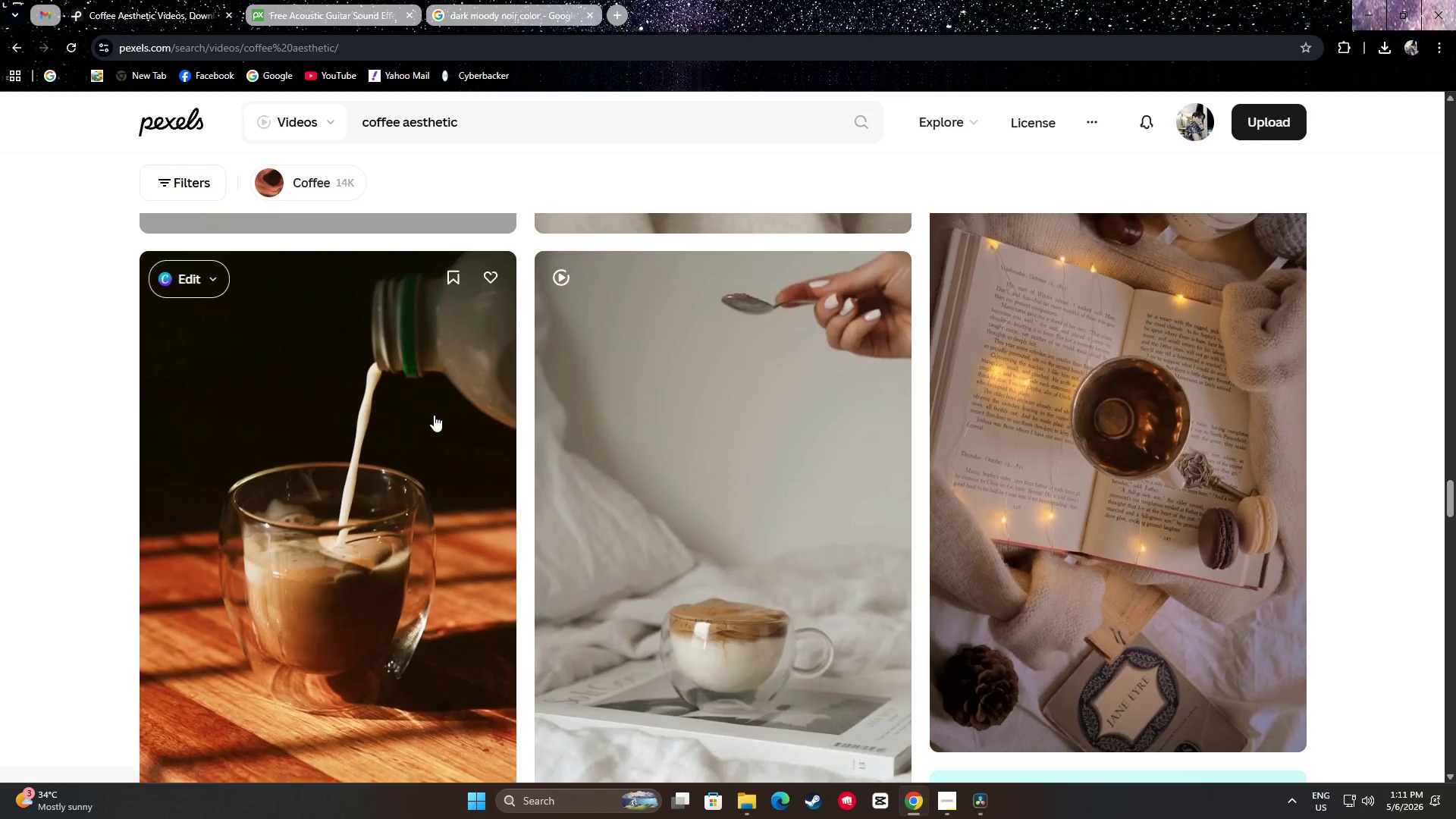 
scroll: coordinate [435, 413], scroll_direction: down, amount: 1.0
 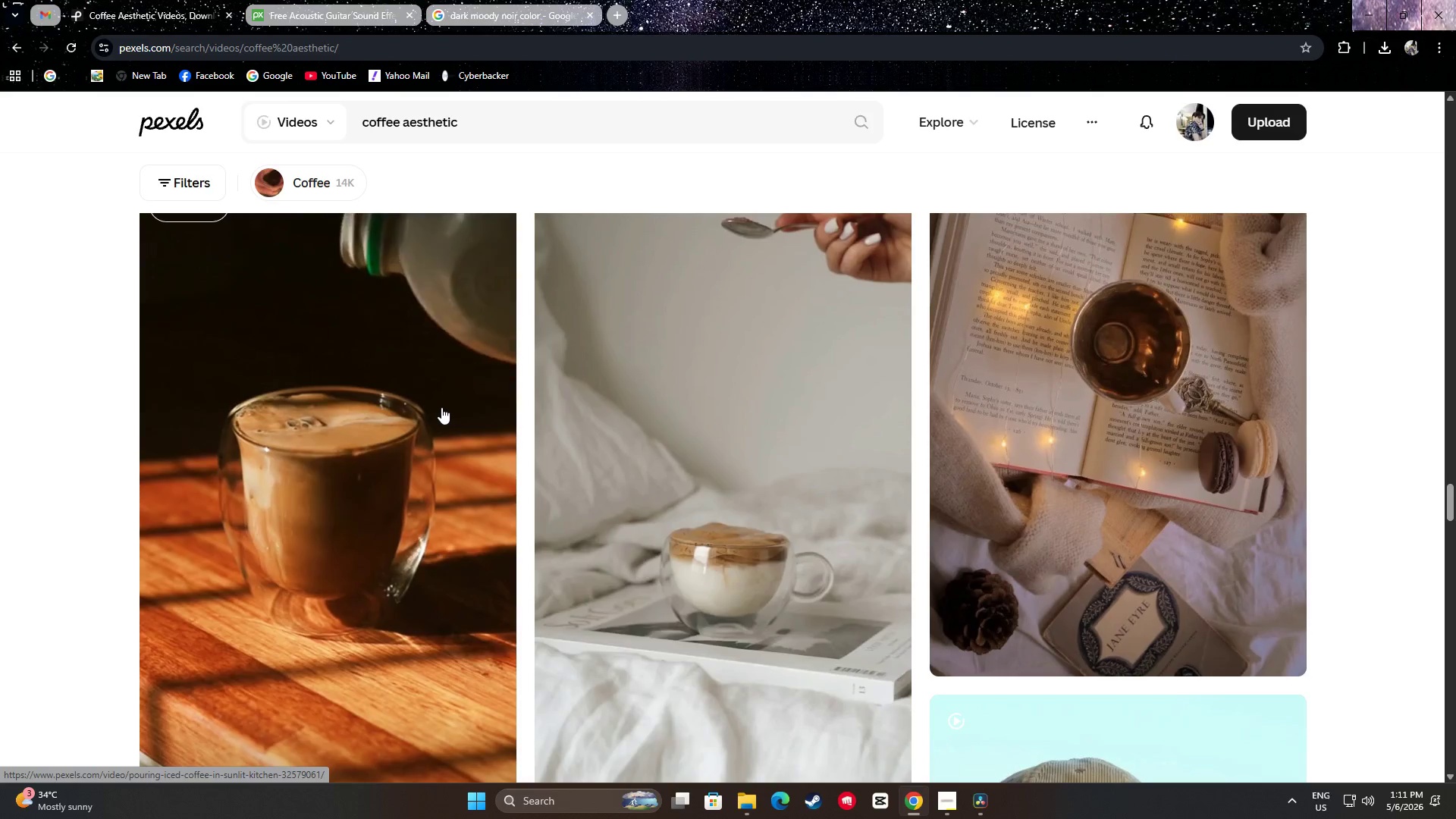 
wait(5.86)
 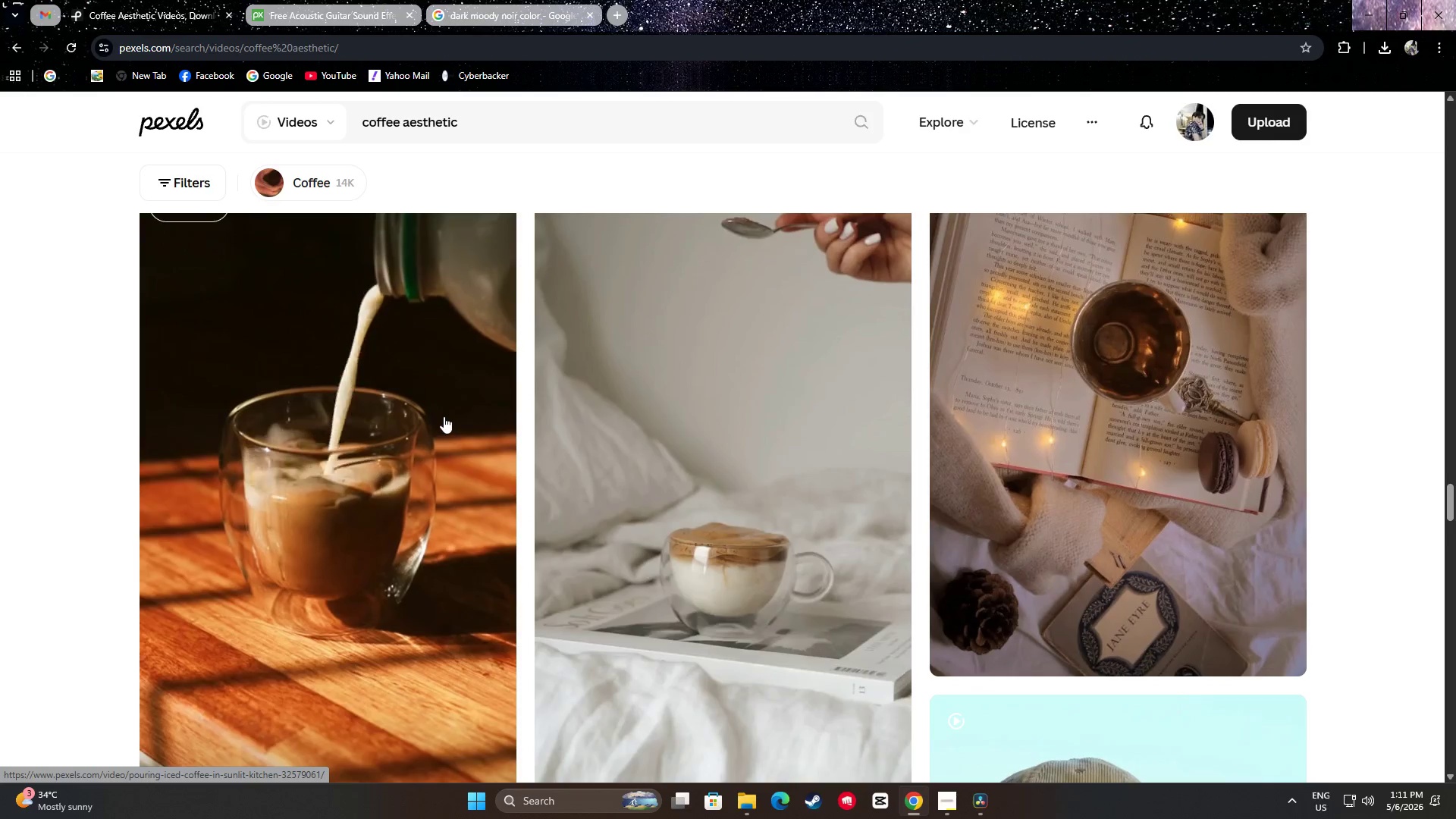 
scroll: coordinate [438, 353], scroll_direction: down, amount: 33.0
 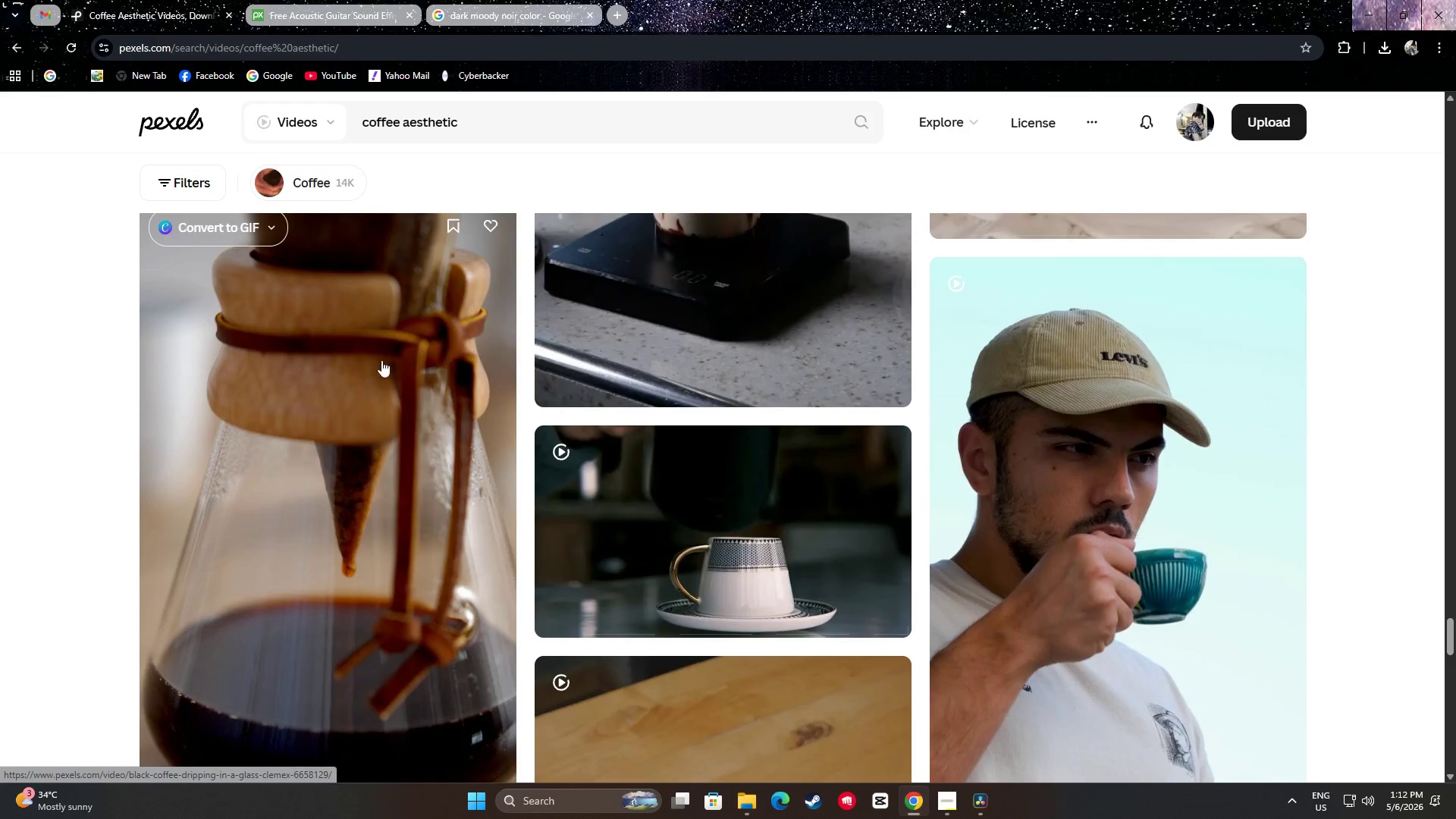 
scroll: coordinate [416, 366], scroll_direction: down, amount: 22.0
 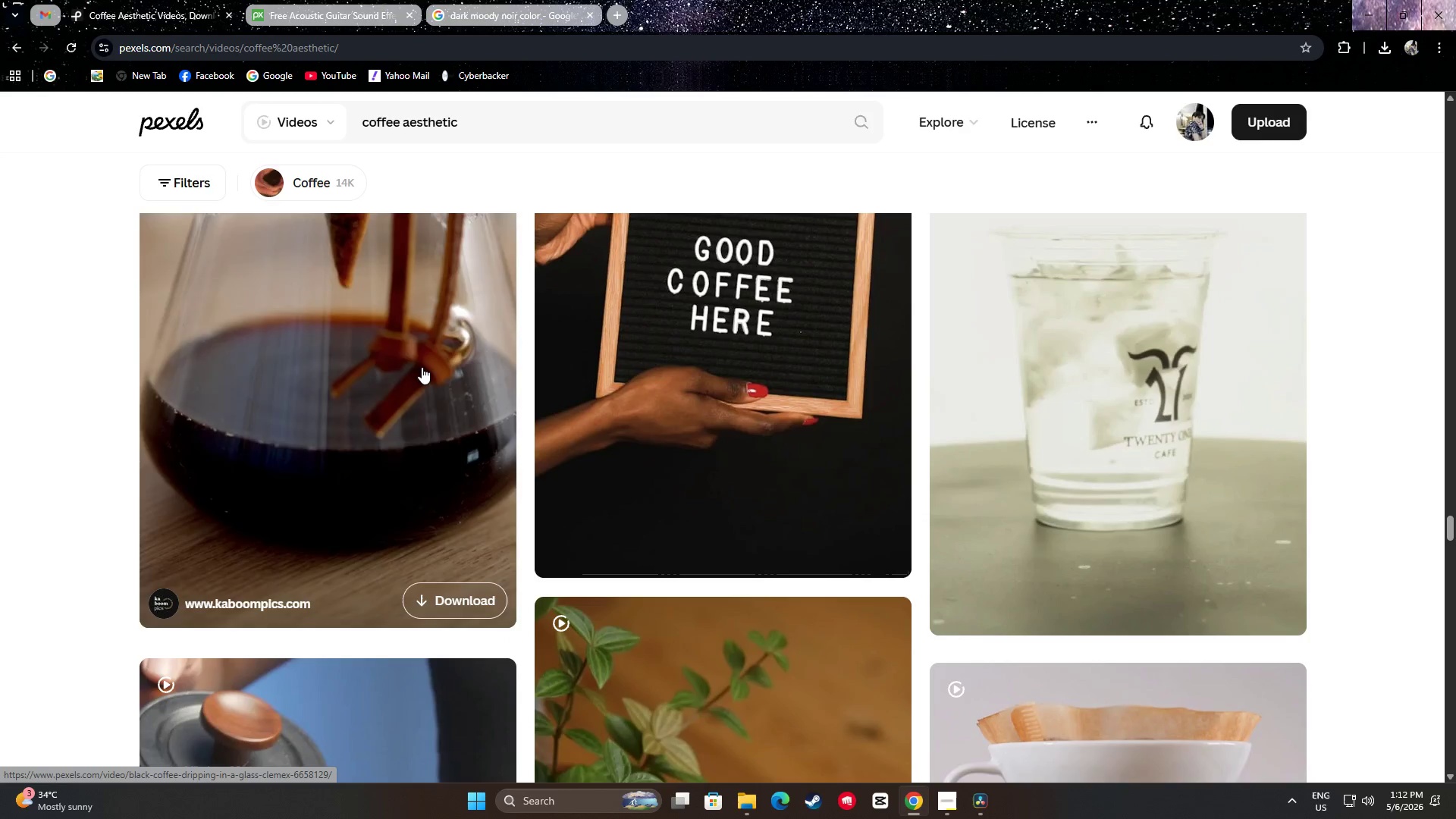 
scroll: coordinate [425, 370], scroll_direction: up, amount: 1.0
 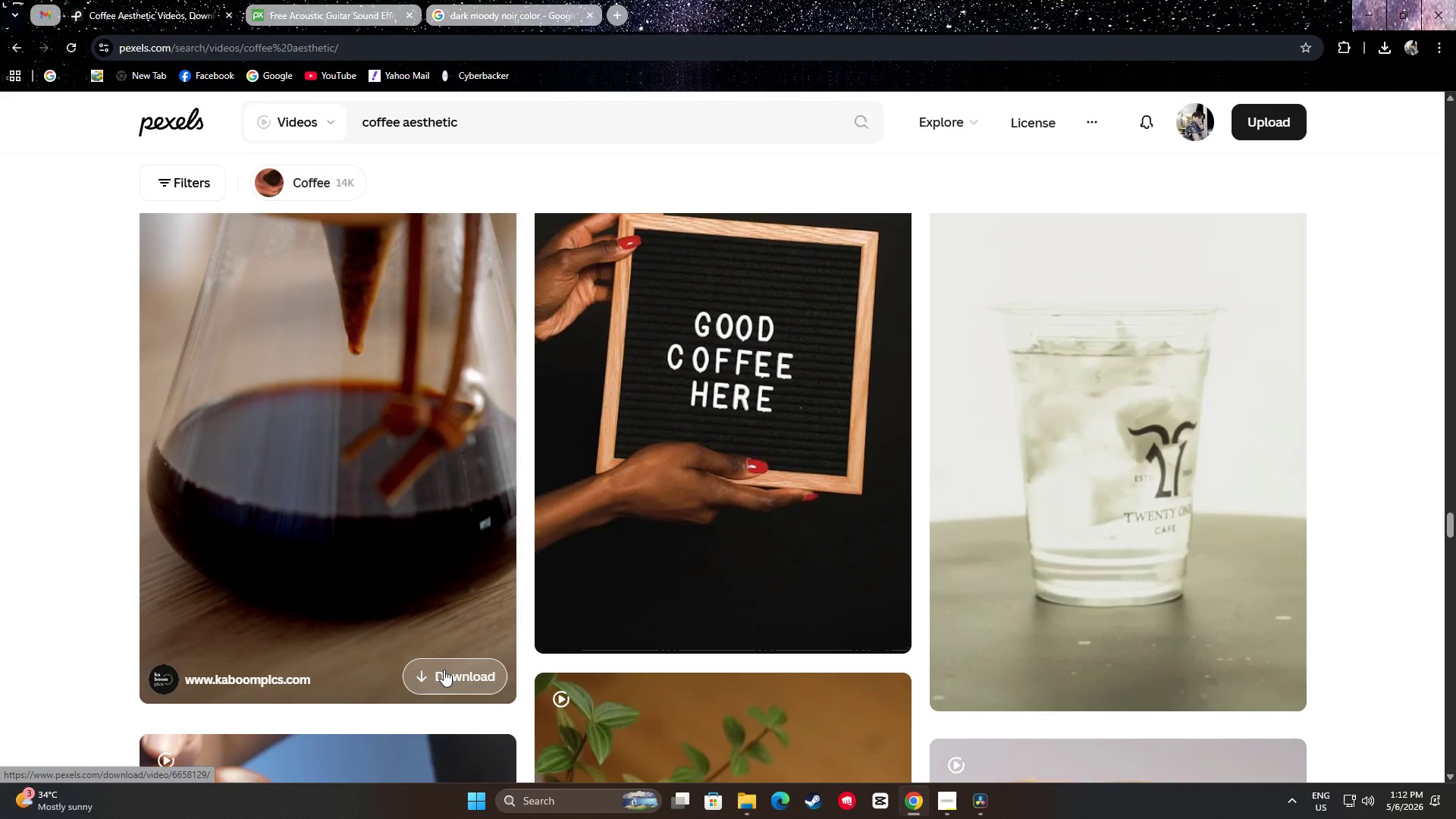 
left_click([102, 494])
 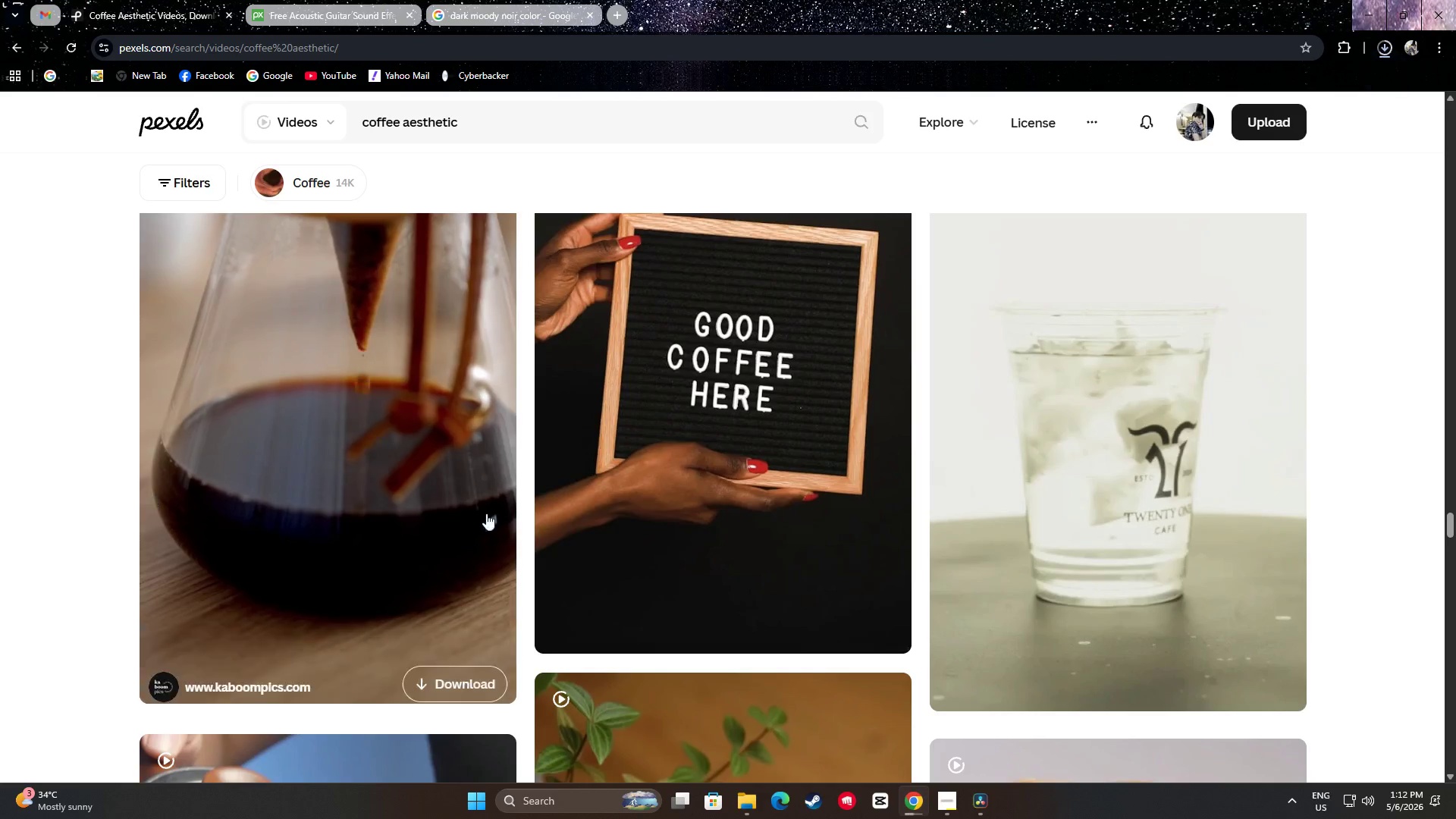 
scroll: coordinate [1337, 420], scroll_direction: down, amount: 44.0
 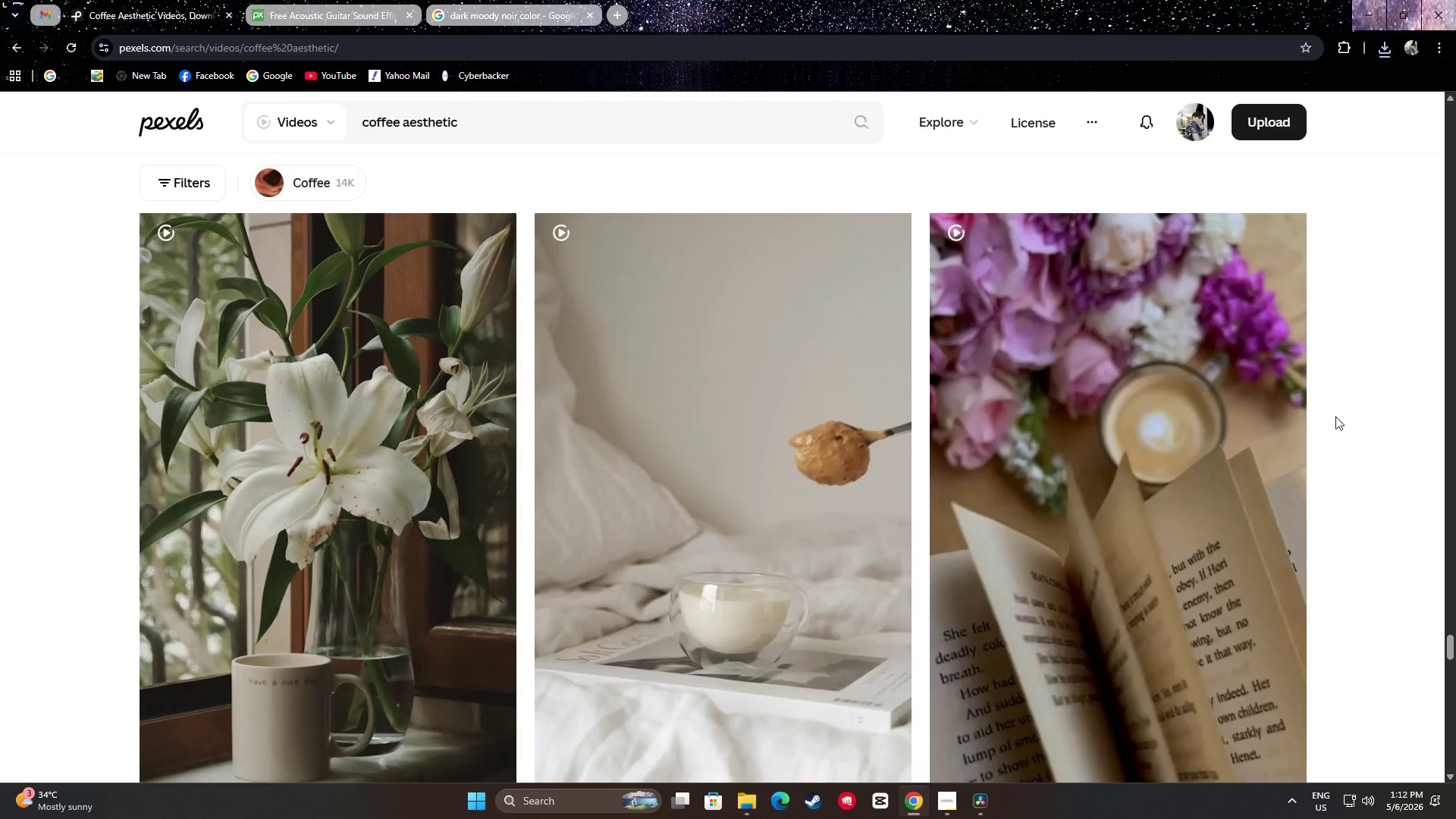 
scroll: coordinate [1341, 424], scroll_direction: down, amount: 27.0
 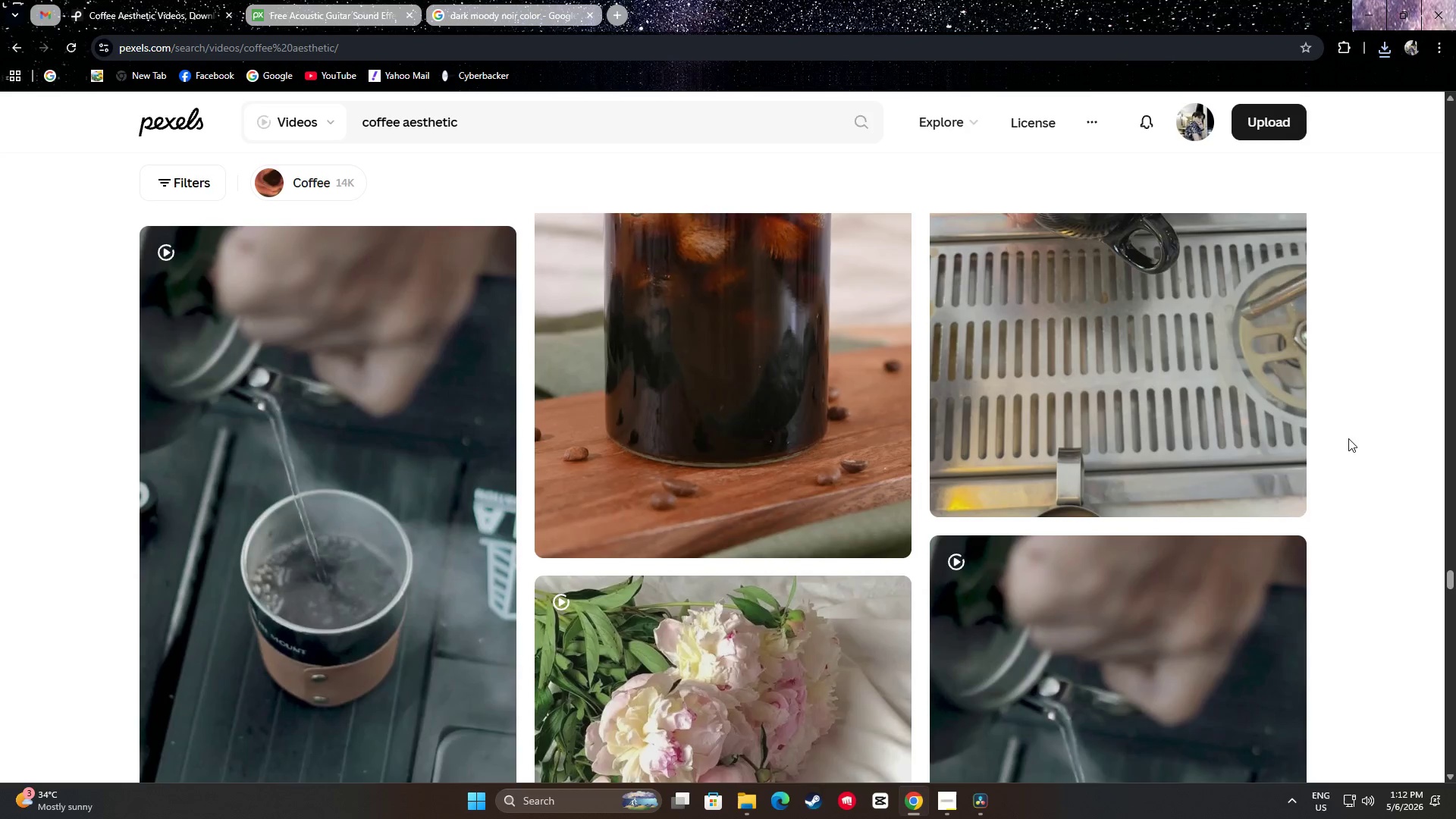 
scroll: coordinate [1348, 438], scroll_direction: up, amount: 2.0
 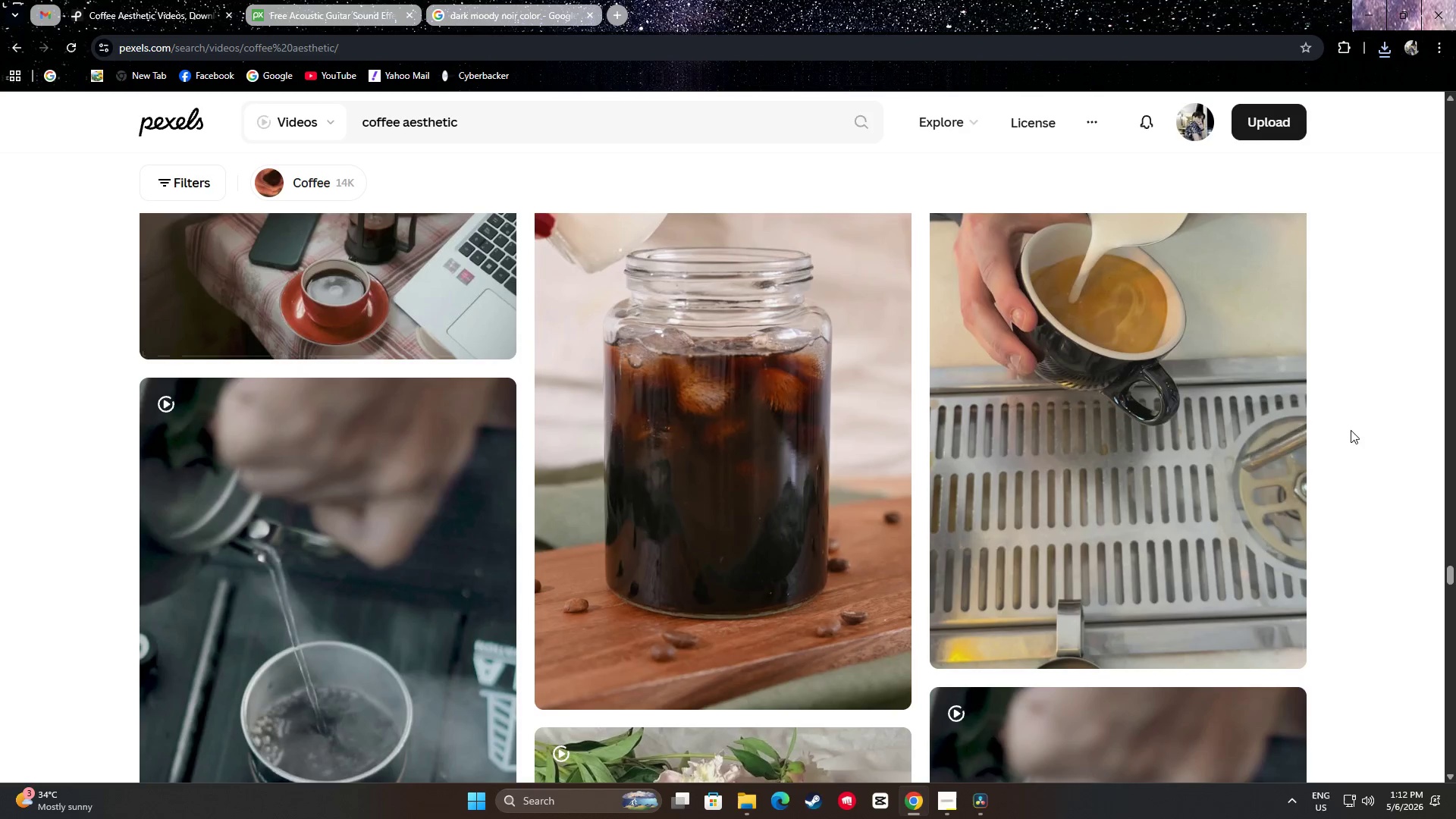 
scroll: coordinate [1348, 428], scroll_direction: down, amount: 3.0
 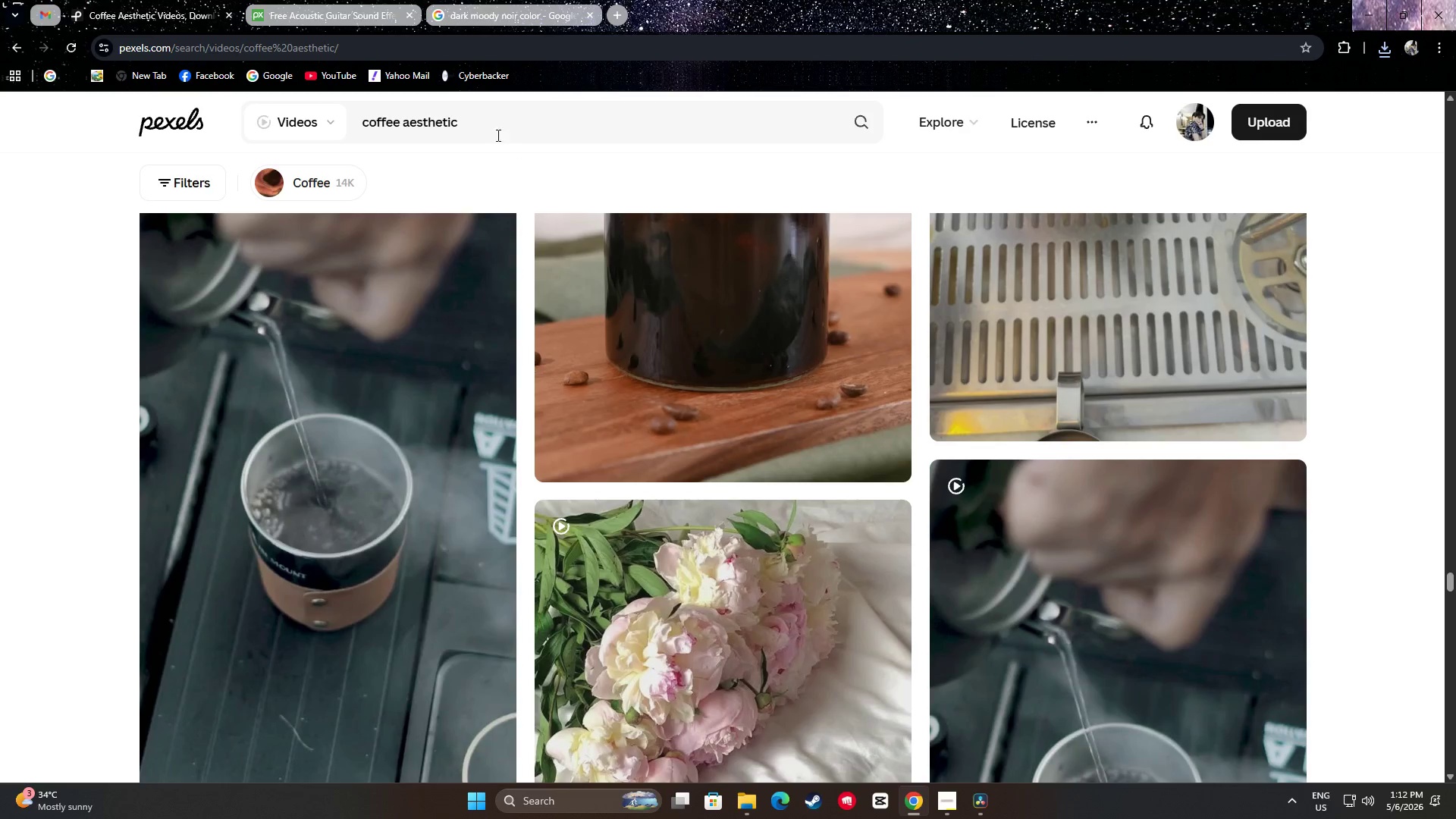 
left_click_drag(start_coordinate=[486, 118], to_coordinate=[405, 120])
 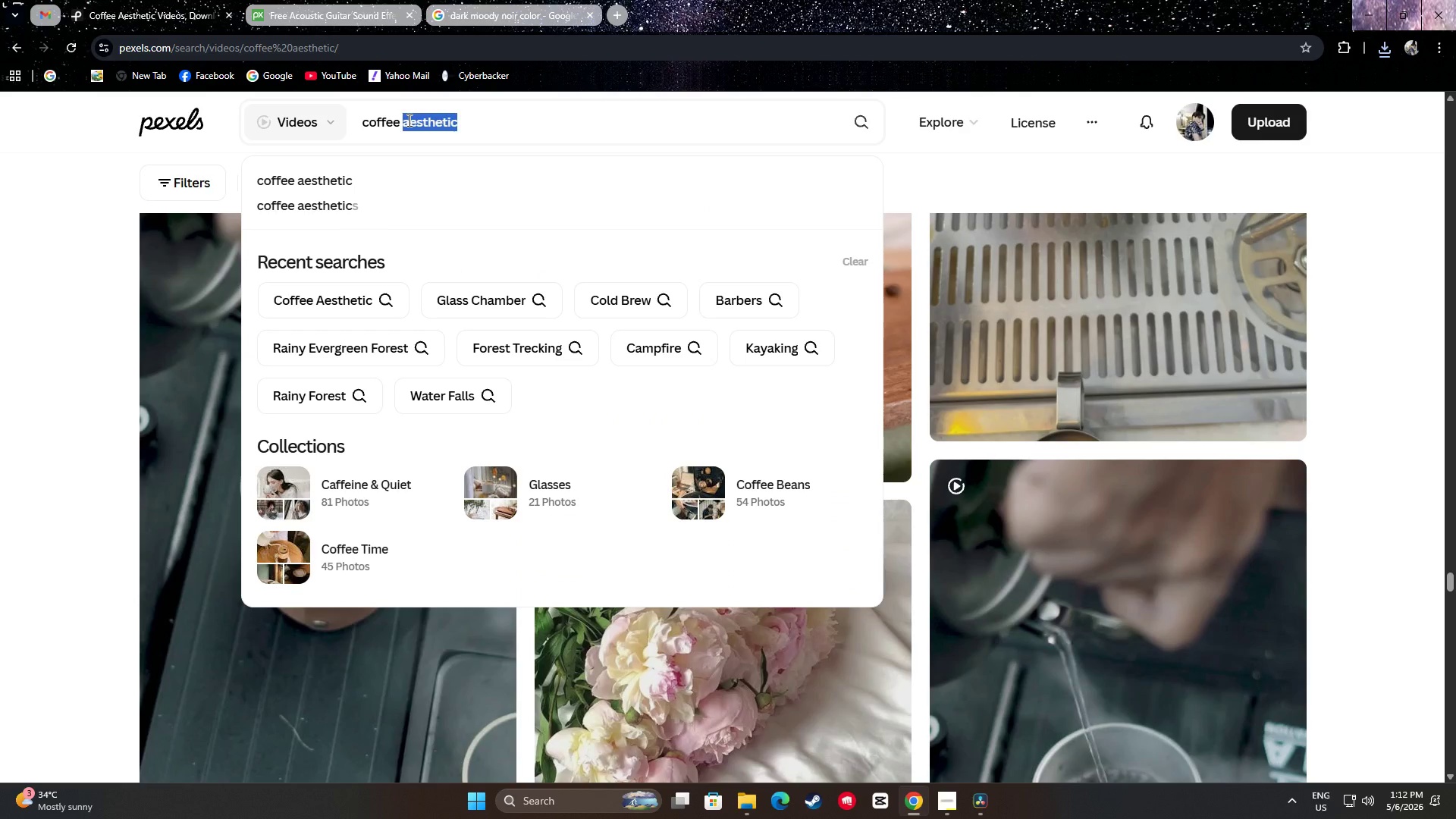 
type(brew)
 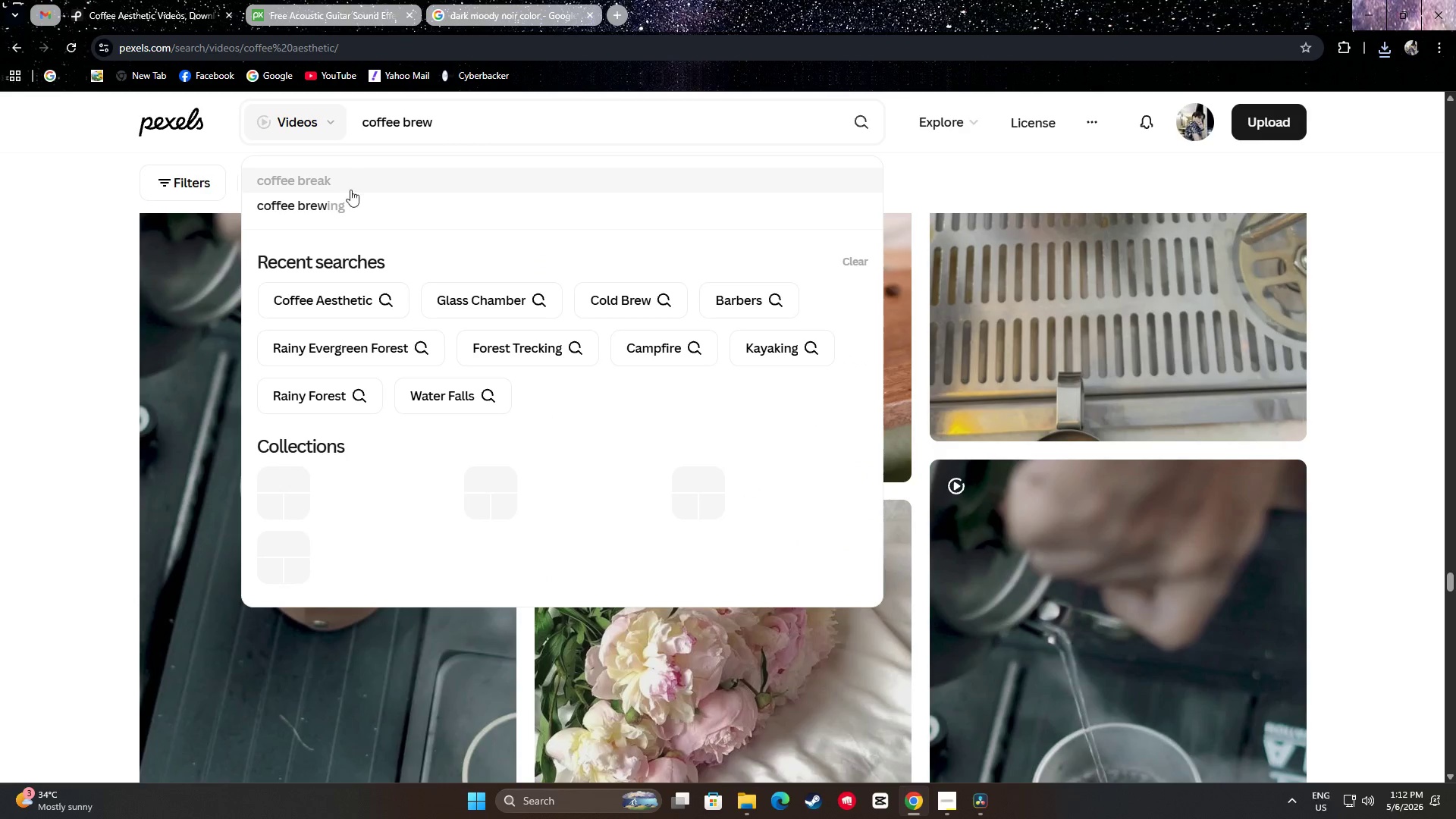 
left_click([341, 203])
 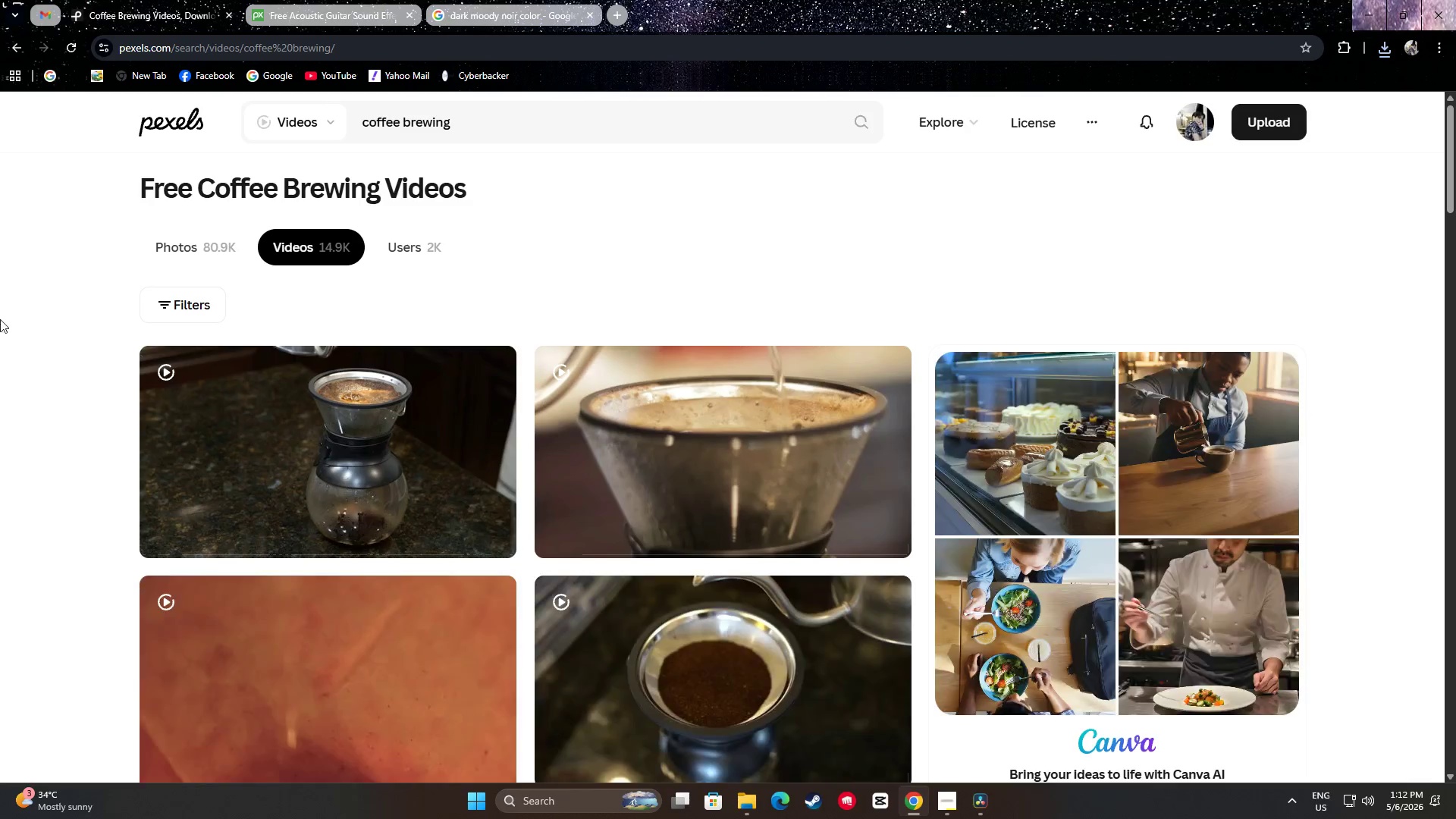 
scroll: coordinate [42, 528], scroll_direction: down, amount: 20.0
 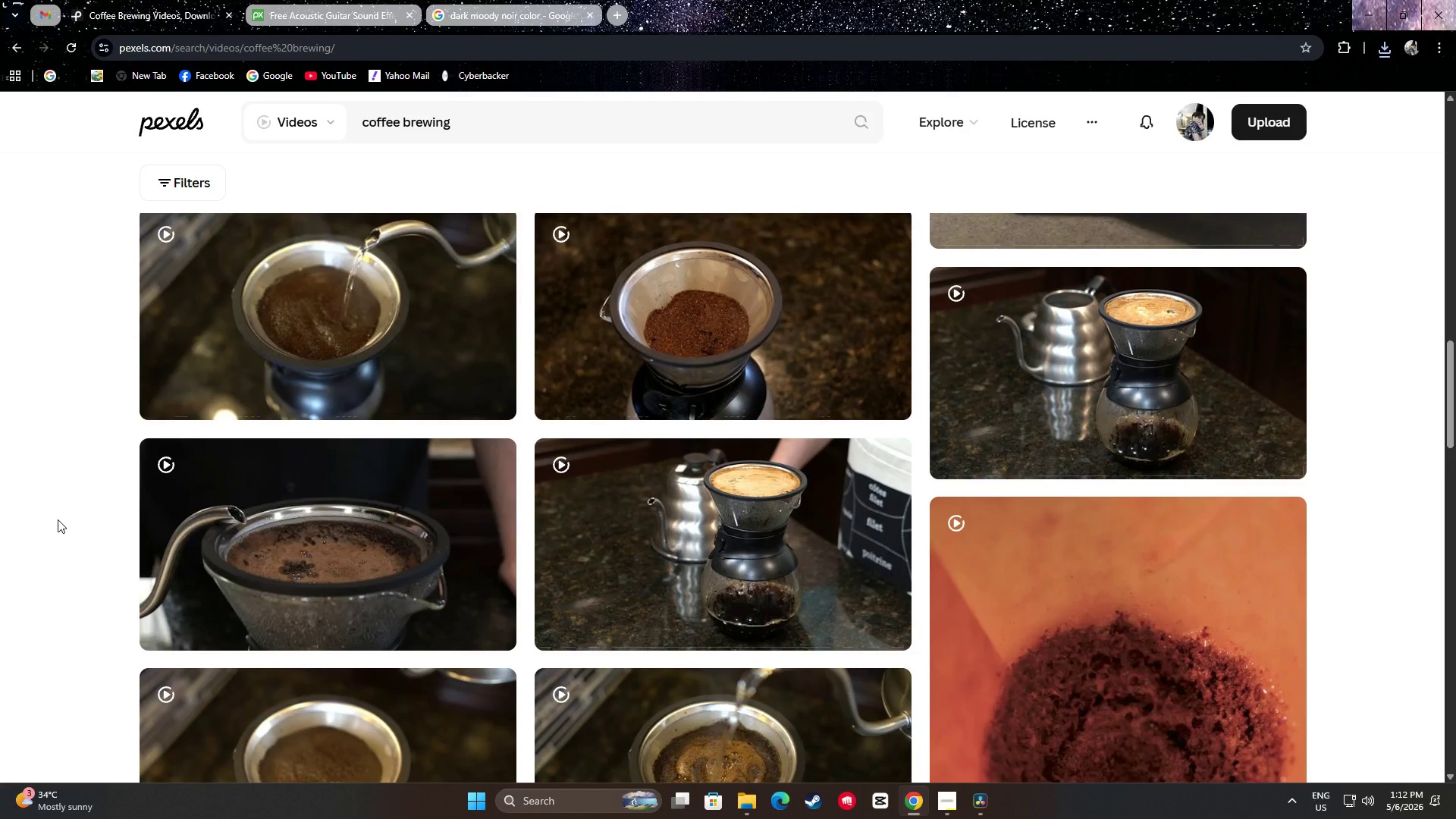 
scroll: coordinate [1389, 449], scroll_direction: down, amount: 27.0
 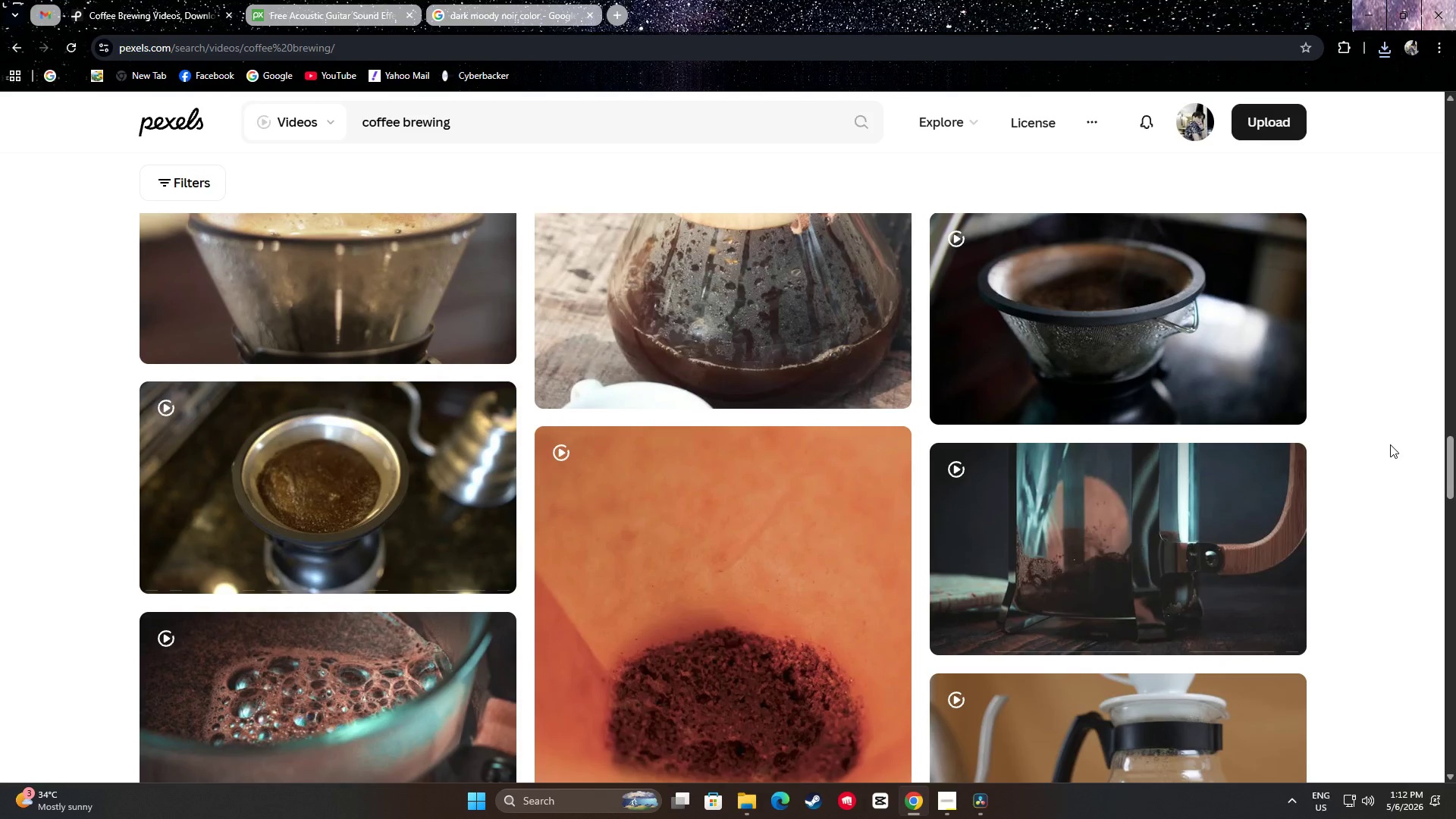 
scroll: coordinate [1392, 441], scroll_direction: down, amount: 17.0
 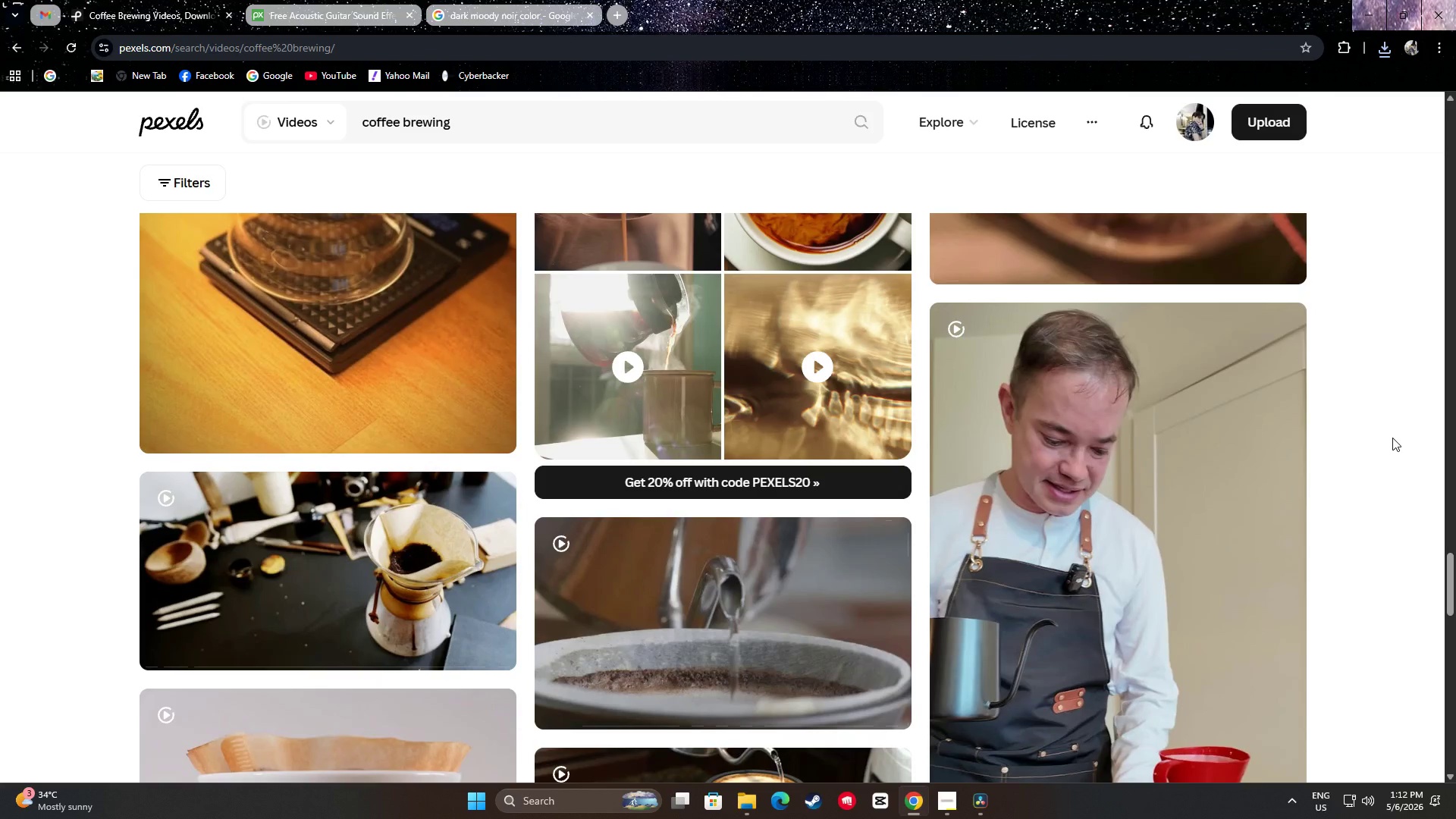 
scroll: coordinate [1396, 439], scroll_direction: up, amount: 4.0
 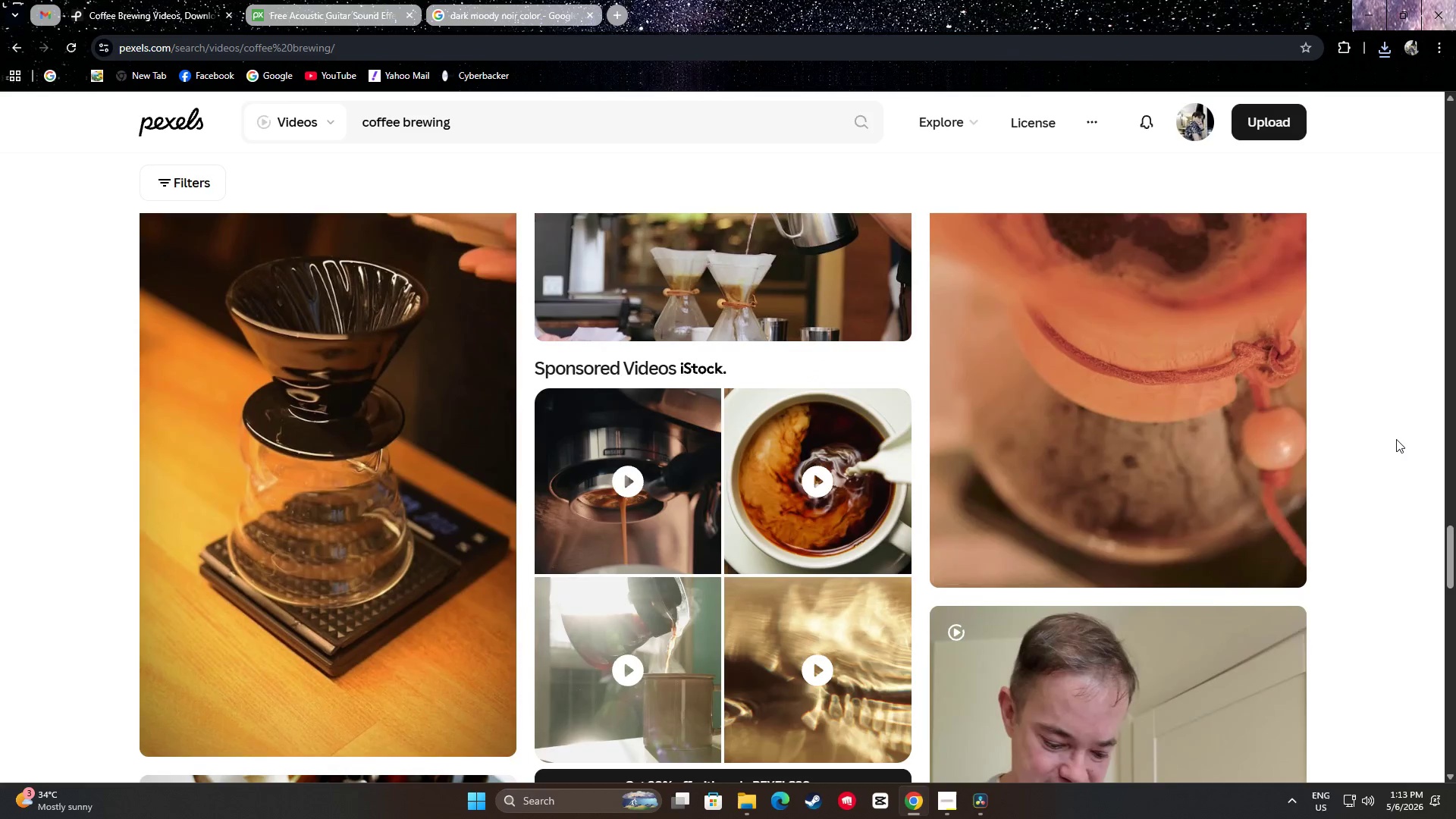 
scroll: coordinate [777, 478], scroll_direction: down, amount: 17.0
 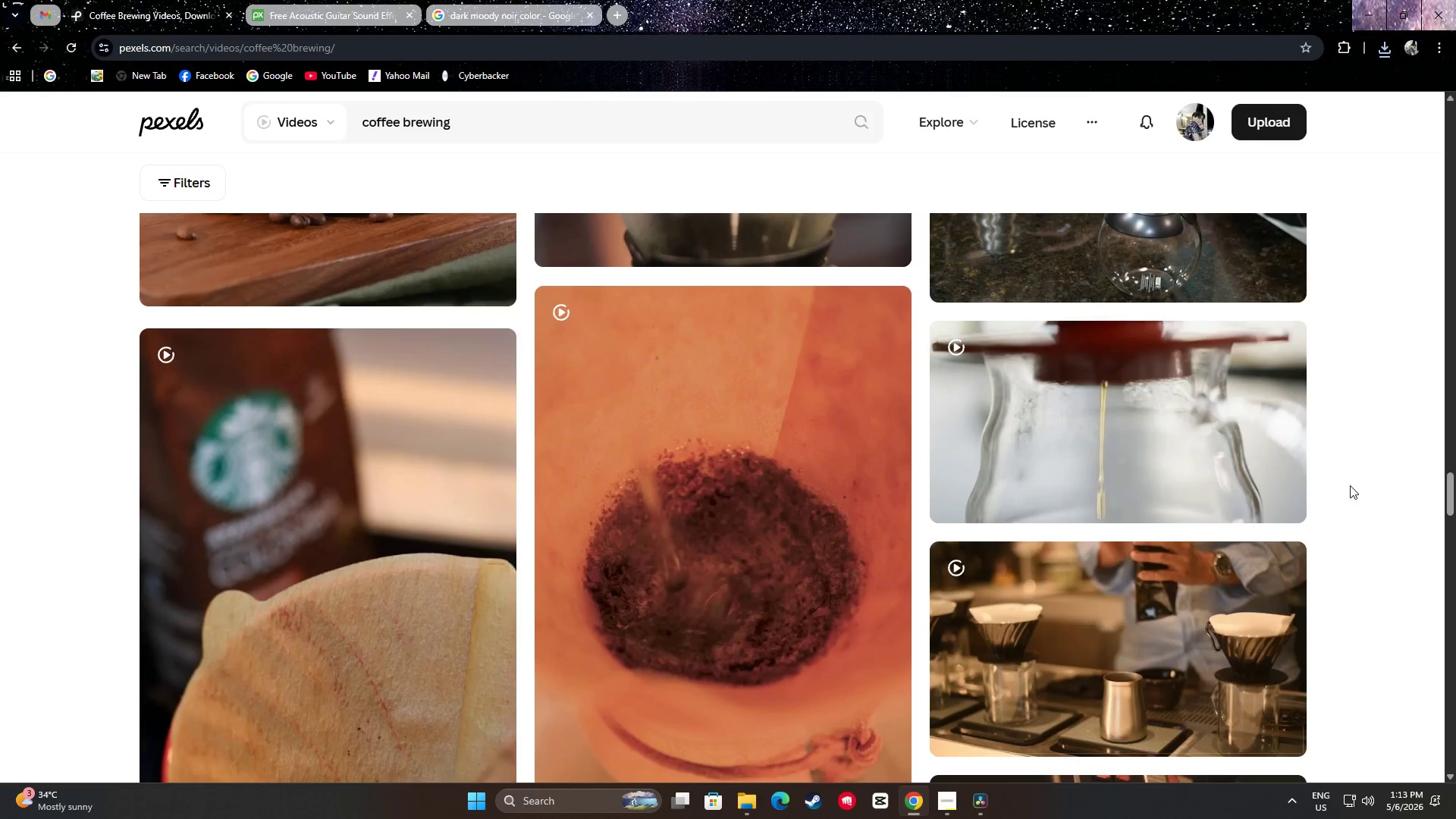 
scroll: coordinate [1352, 383], scroll_direction: down, amount: 17.0
 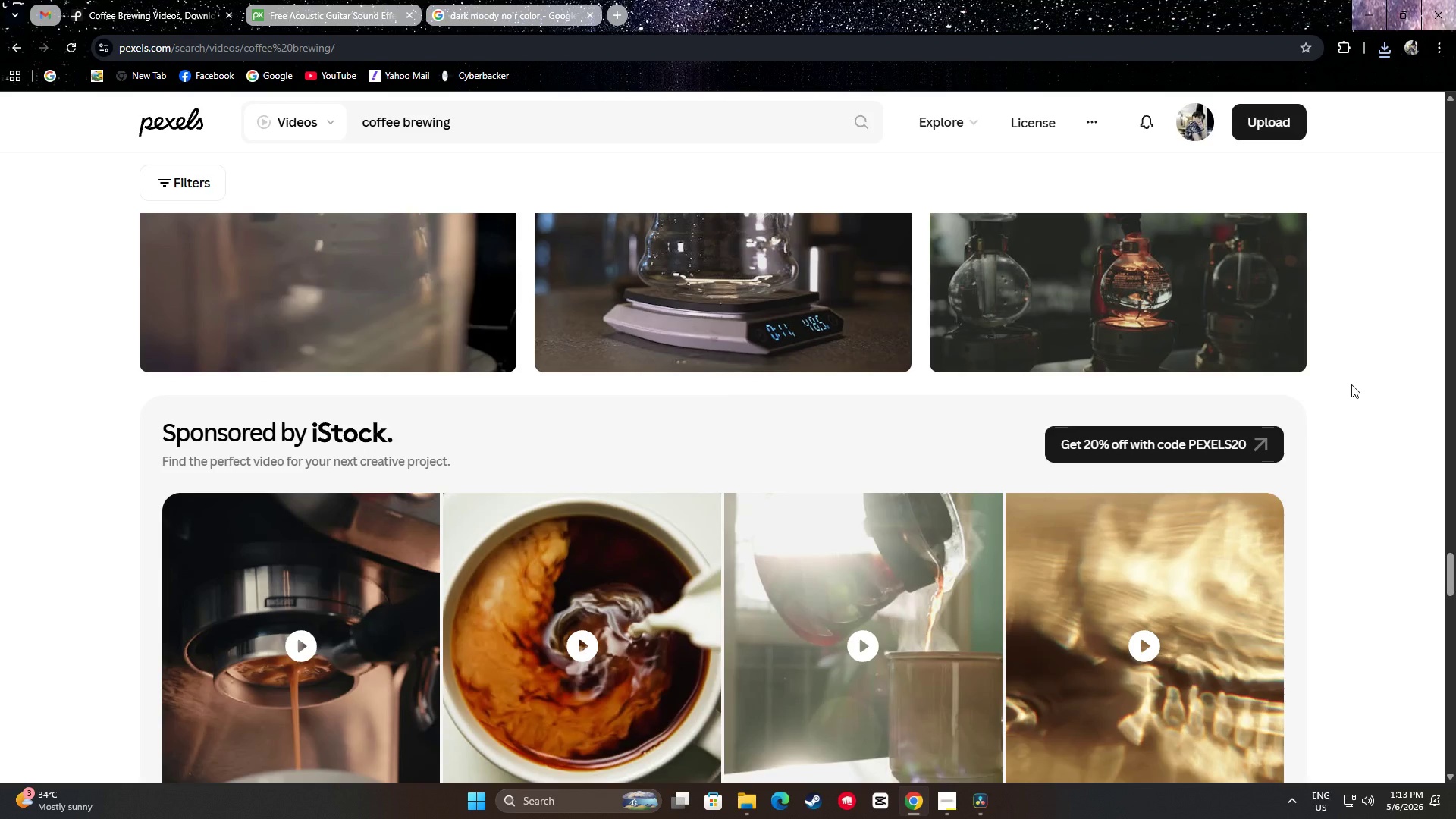 
scroll: coordinate [1352, 386], scroll_direction: down, amount: 10.0
 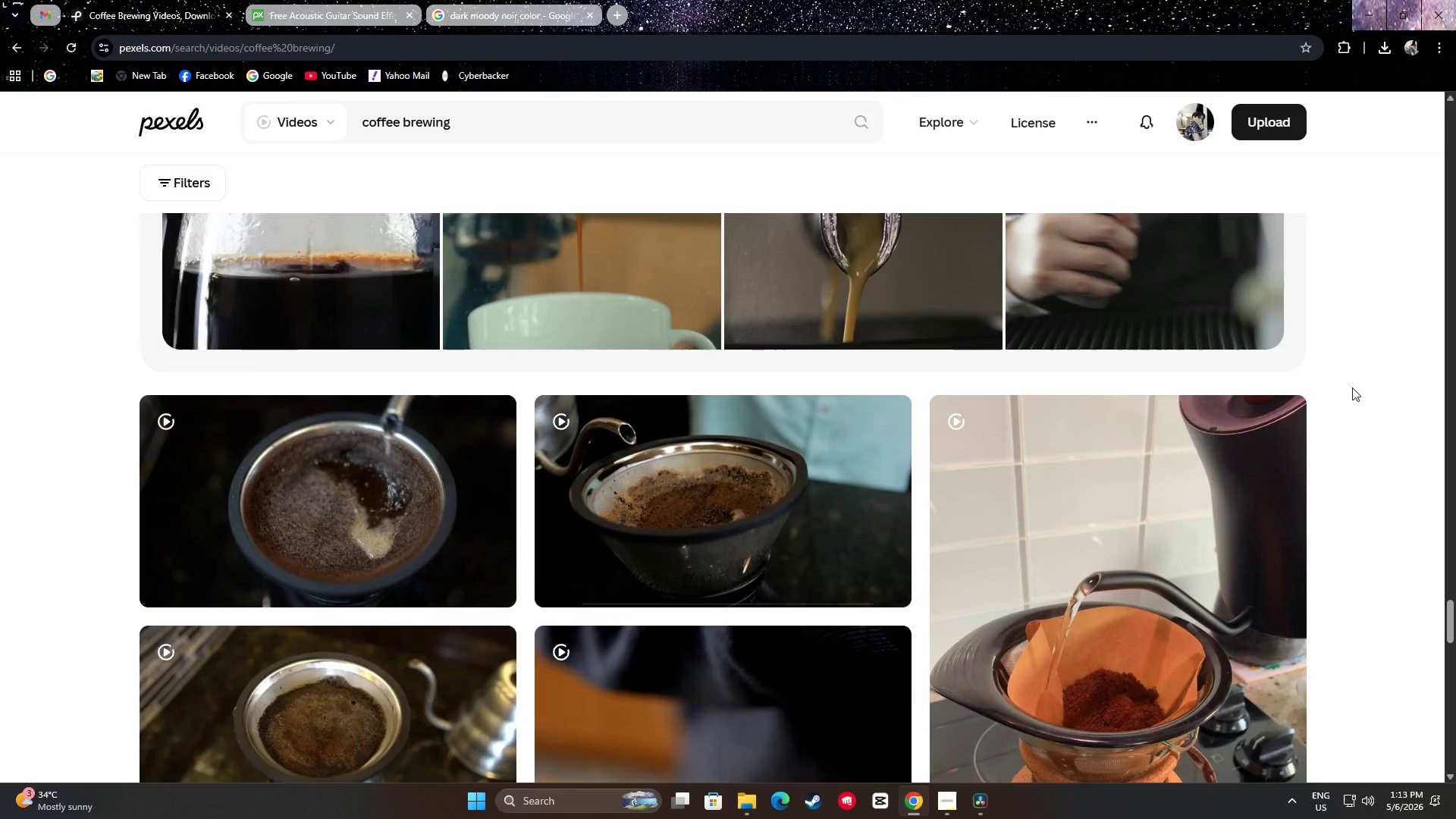 
scroll: coordinate [1352, 388], scroll_direction: up, amount: 5.0
 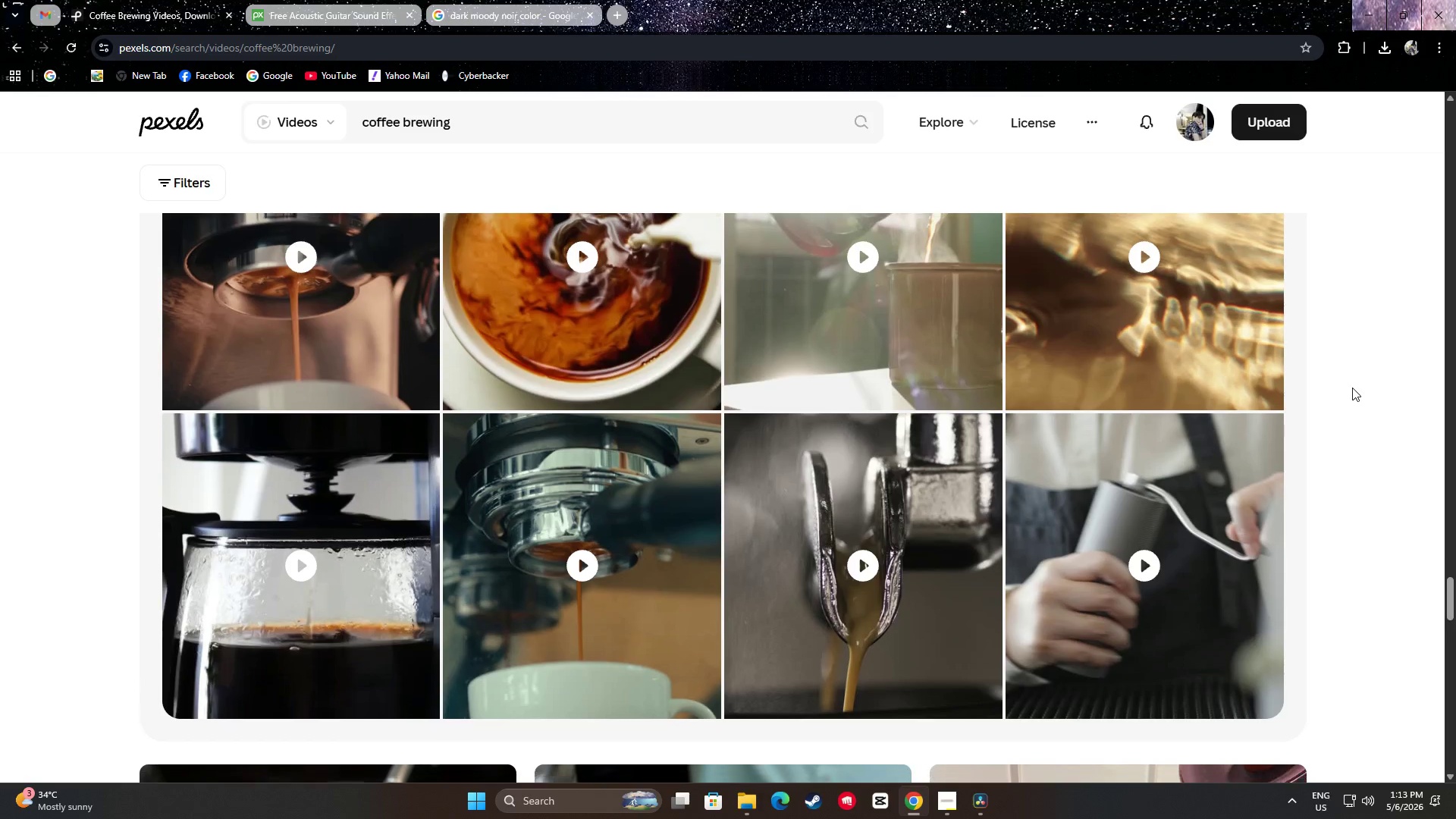 
scroll: coordinate [1359, 403], scroll_direction: down, amount: 27.0
 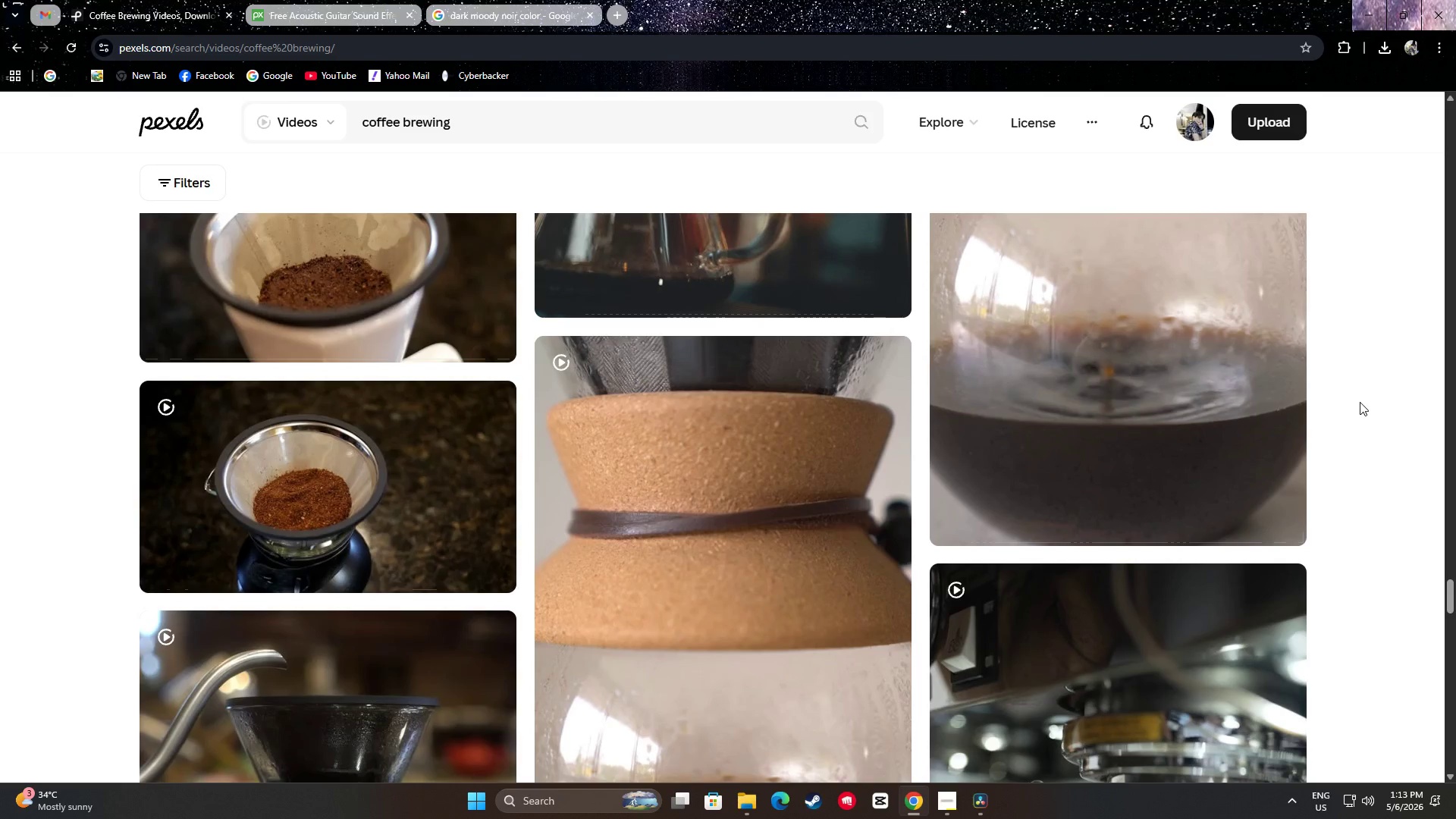 
scroll: coordinate [1360, 405], scroll_direction: down, amount: 7.0
 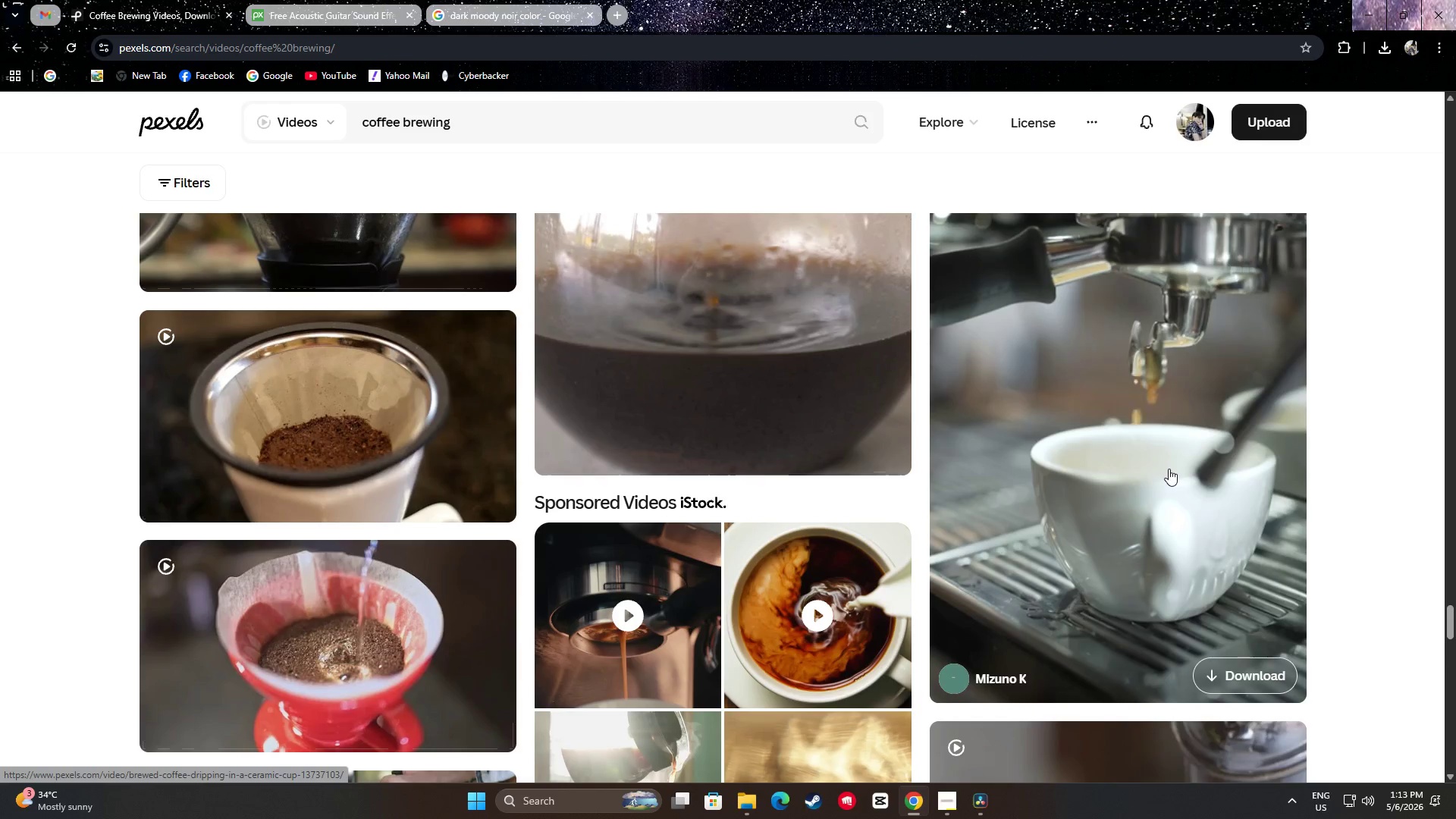 
wait(16.99)
 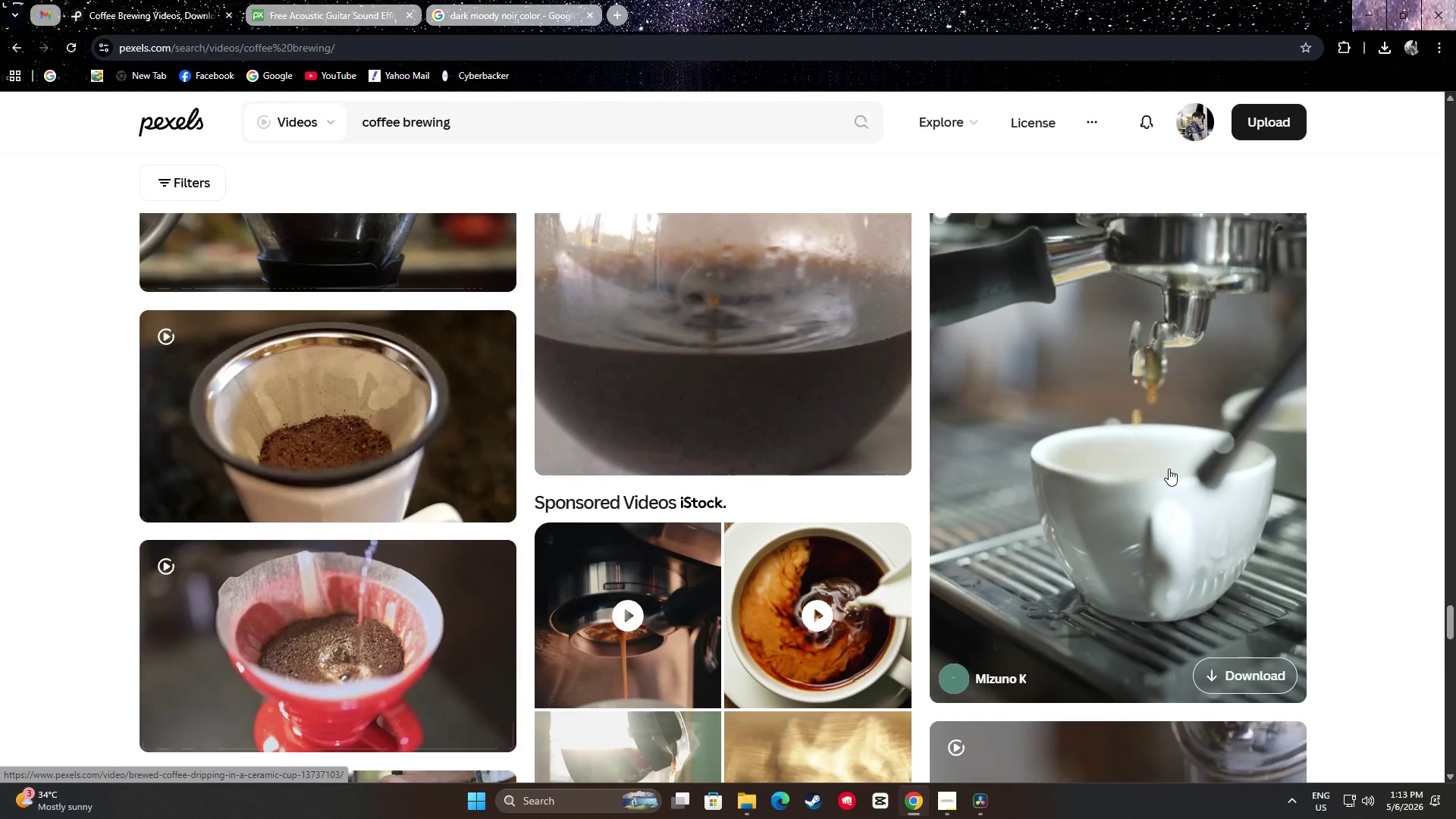 
scroll: coordinate [1385, 429], scroll_direction: down, amount: 25.0
 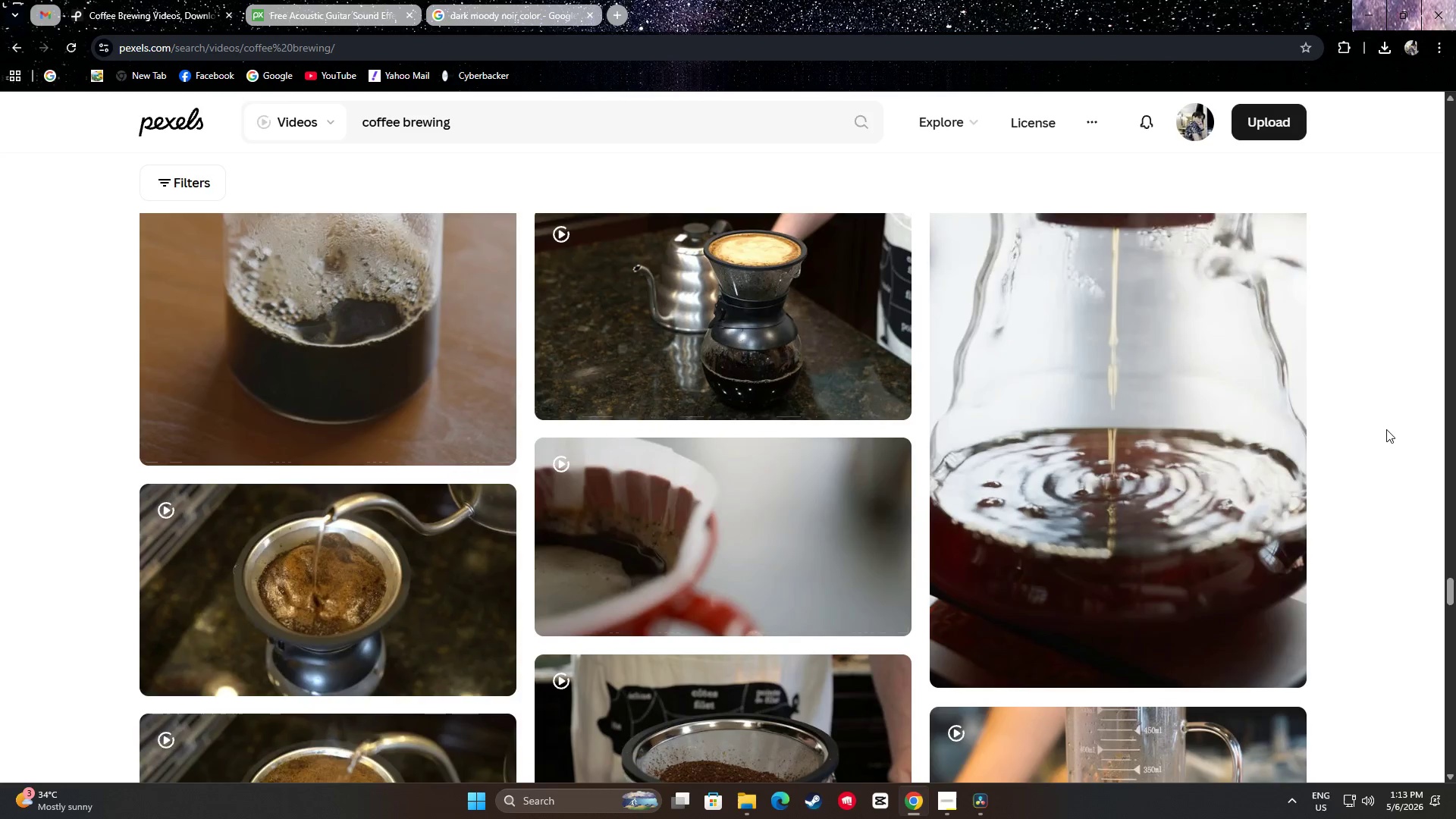 
scroll: coordinate [1386, 429], scroll_direction: down, amount: 8.0
 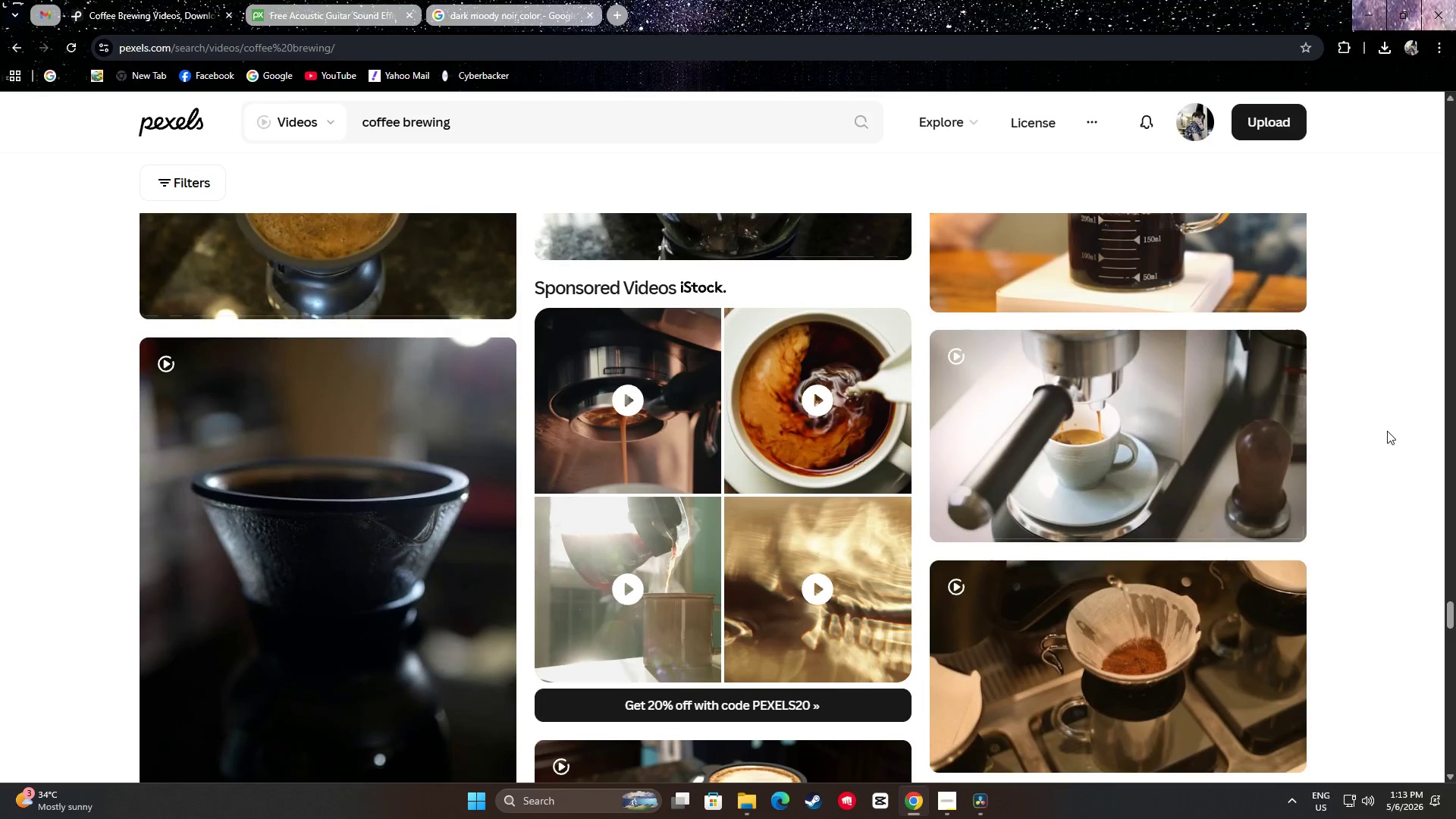 
scroll: coordinate [1387, 429], scroll_direction: up, amount: 2.0
 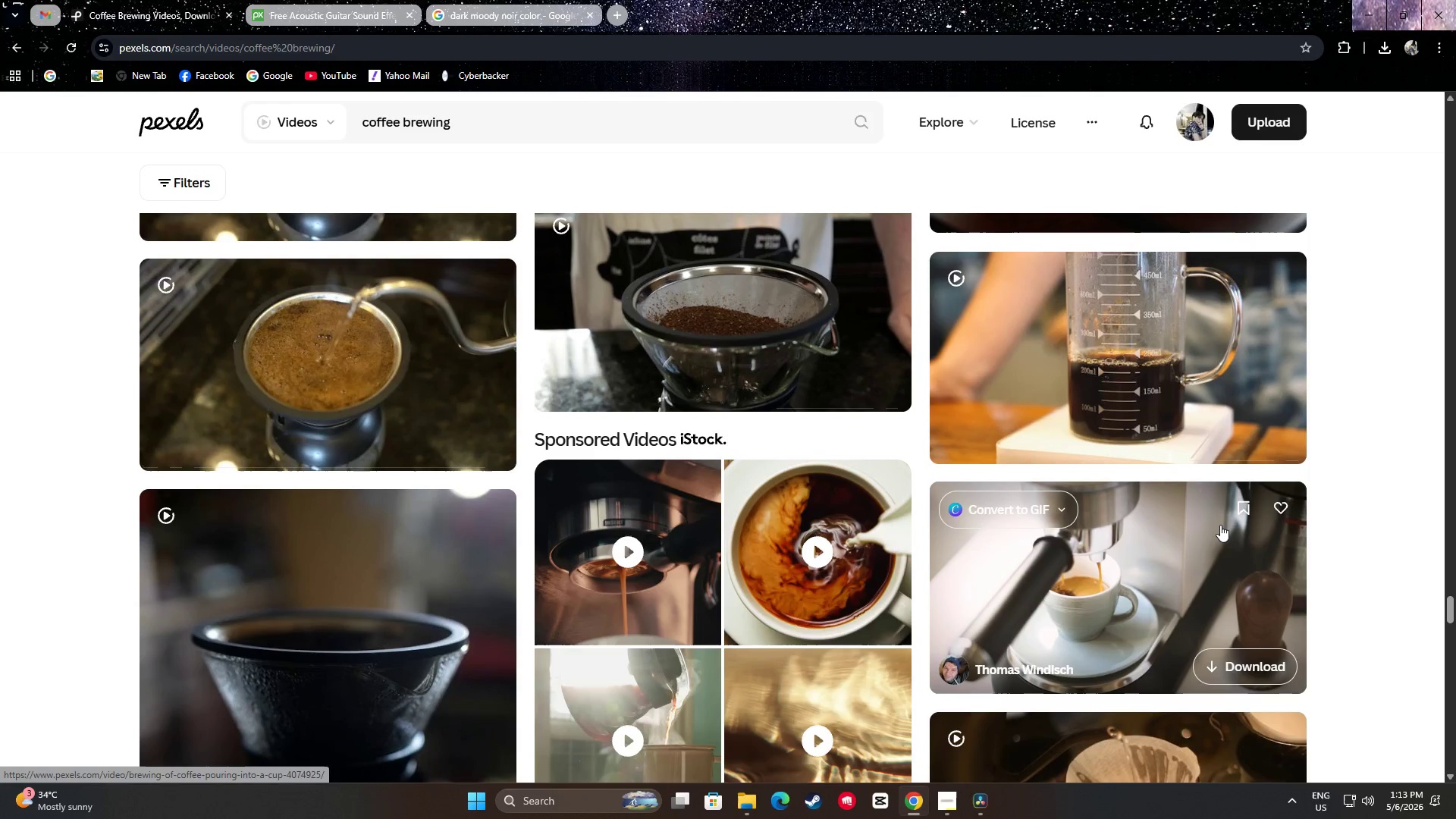 
wait(10.93)
 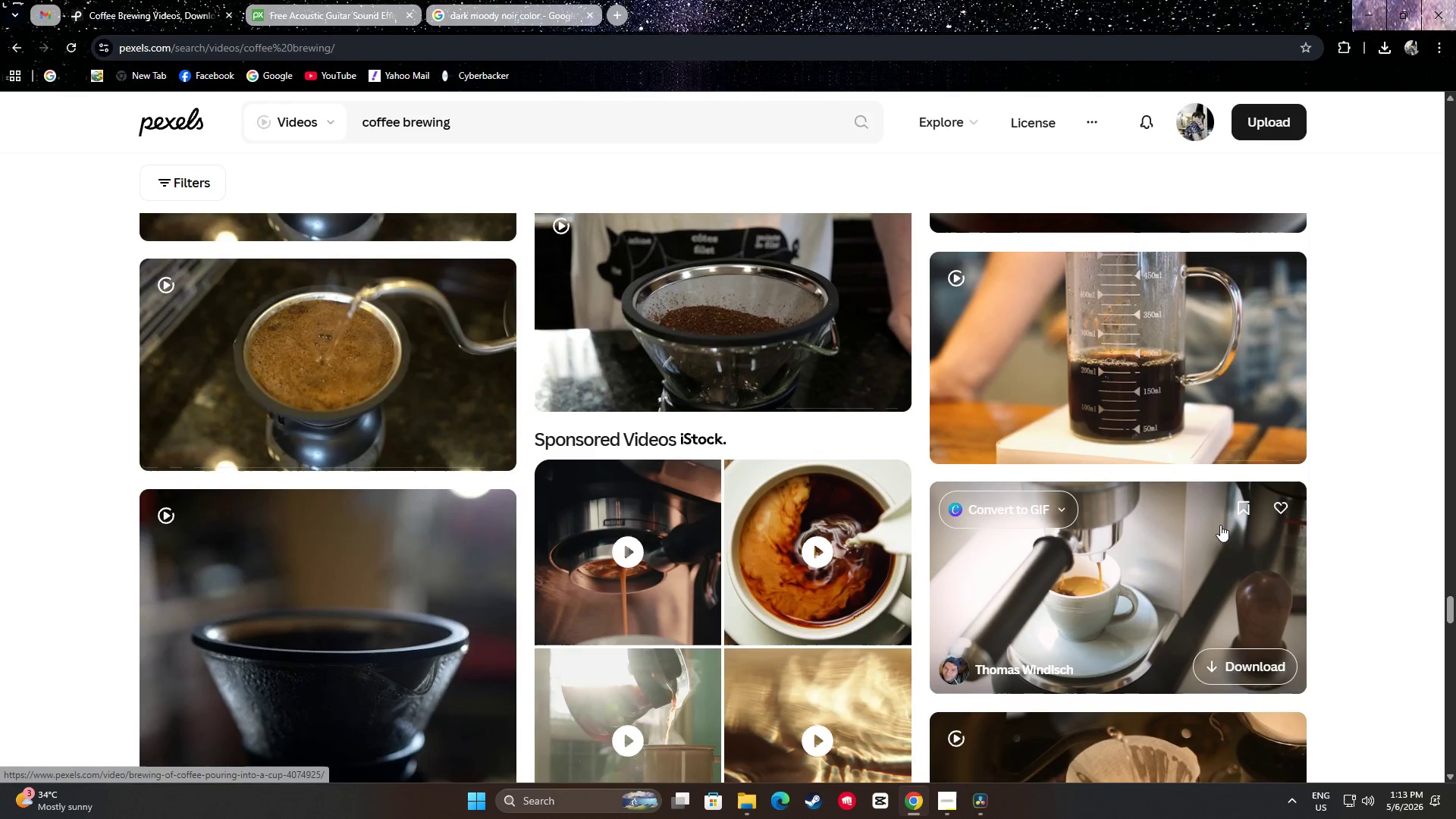 
scroll: coordinate [1380, 366], scroll_direction: down, amount: 29.0
 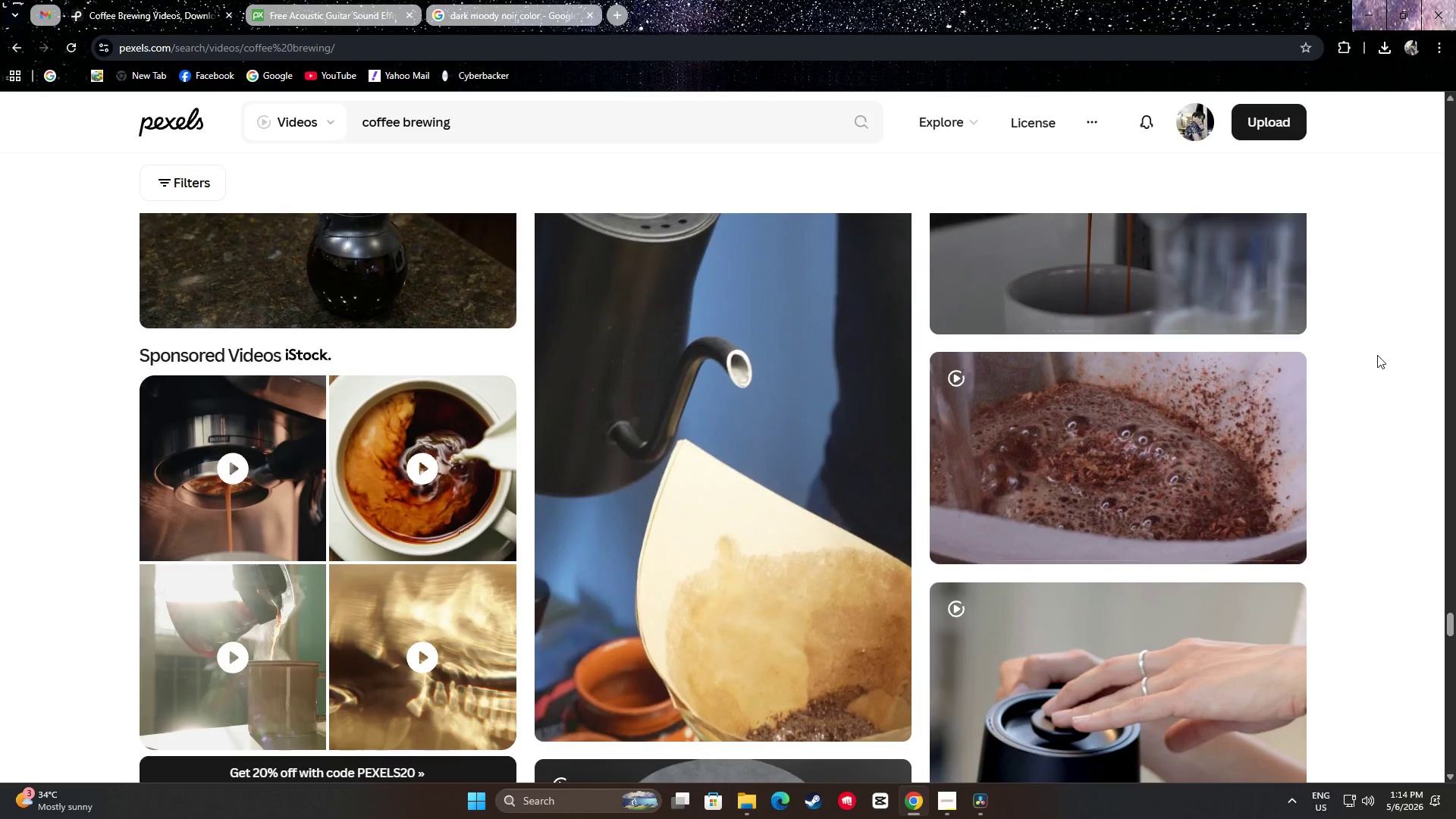 
scroll: coordinate [1378, 361], scroll_direction: up, amount: 3.0
 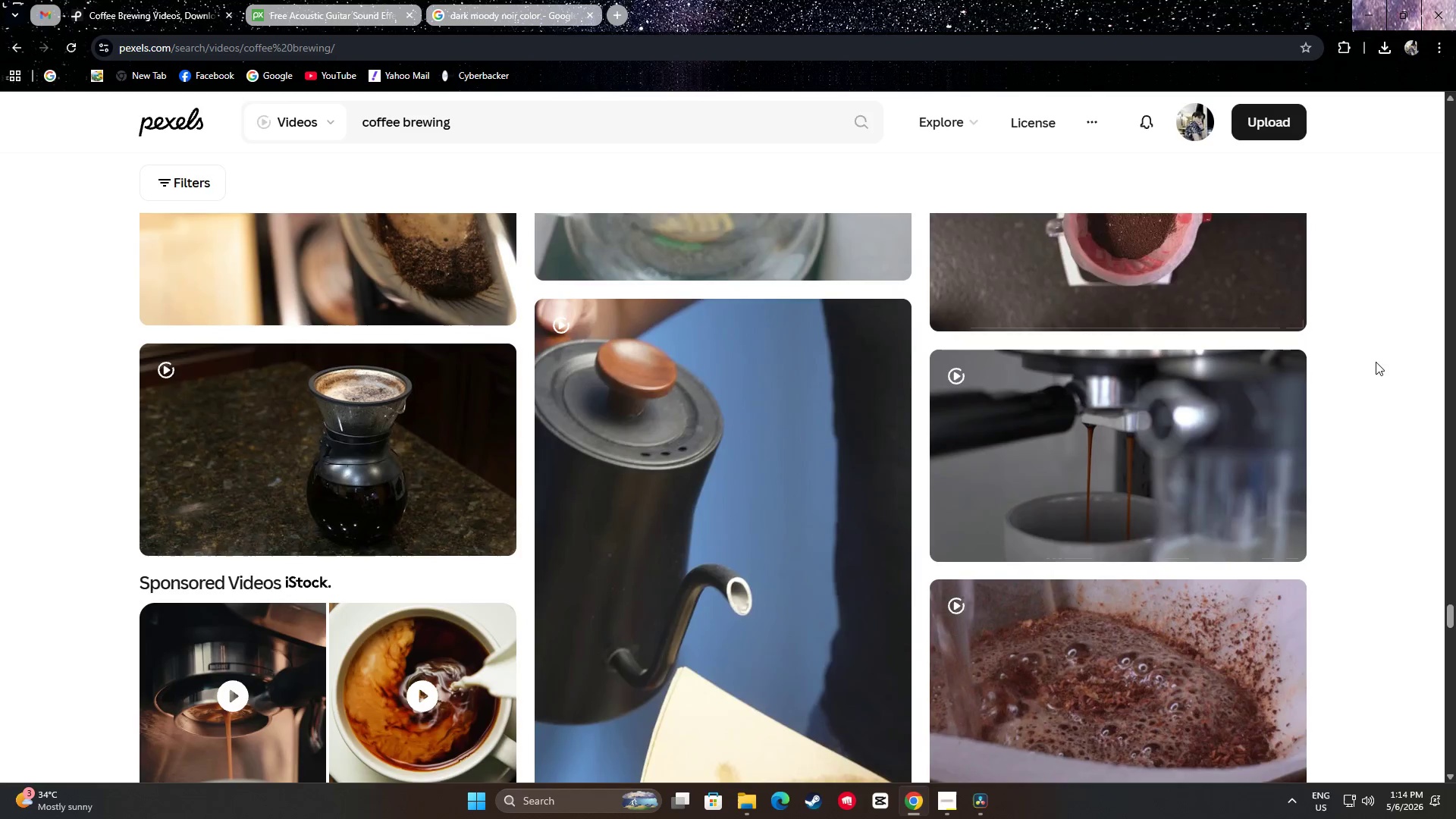 
scroll: coordinate [1383, 379], scroll_direction: down, amount: 20.0
 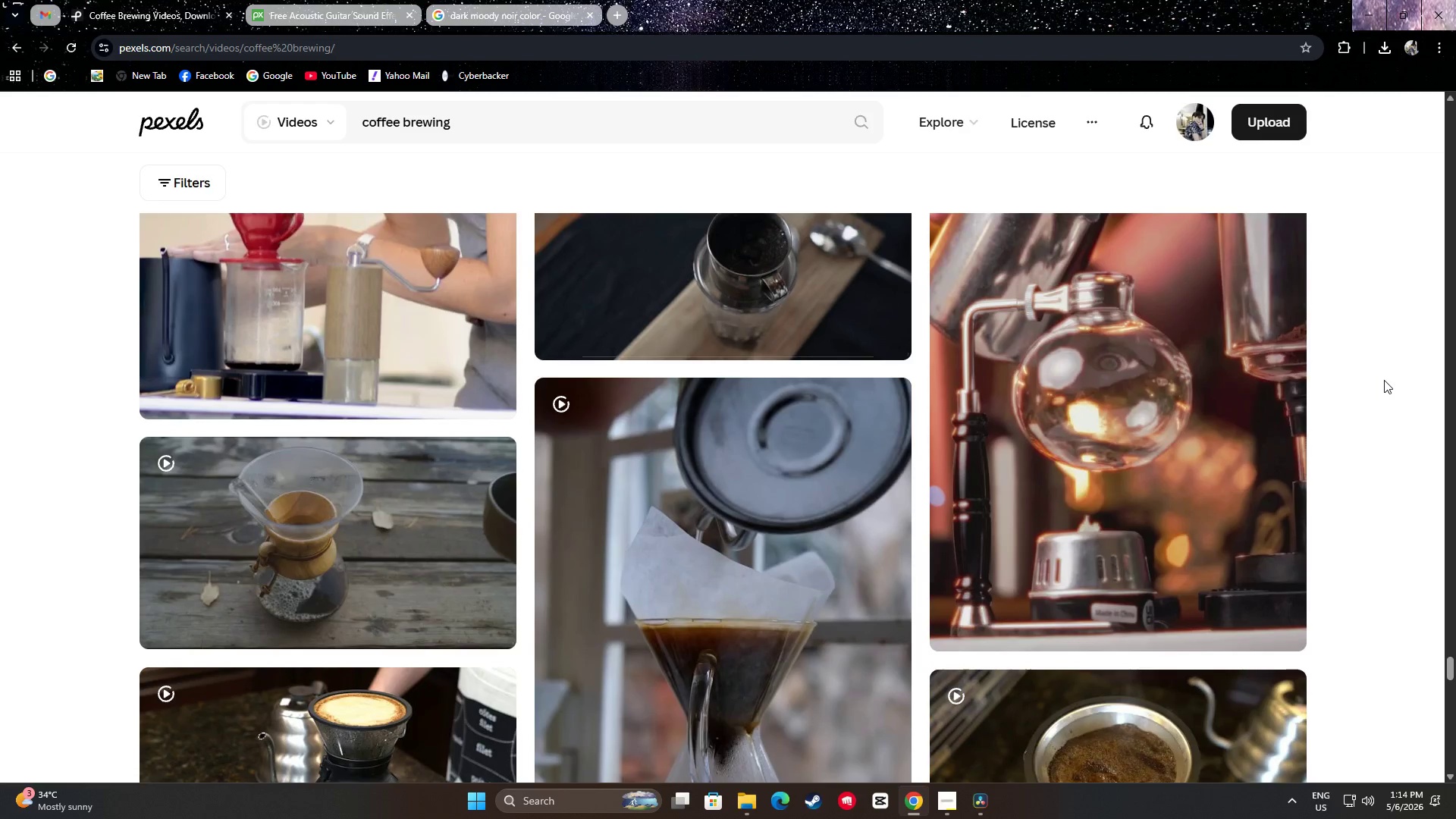 
scroll: coordinate [1423, 397], scroll_direction: down, amount: 10.0
 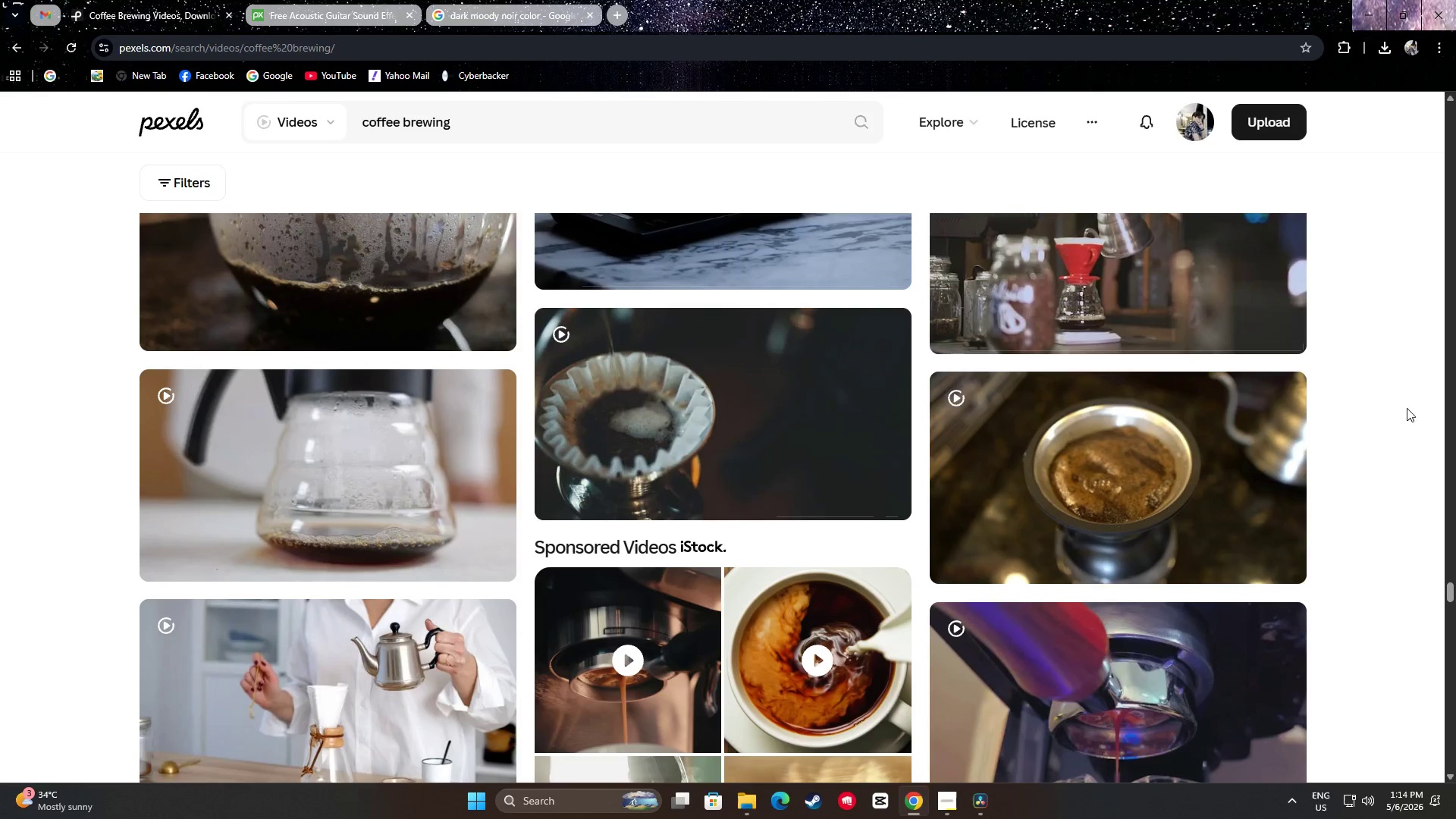 
mouse_move([871, 385])
 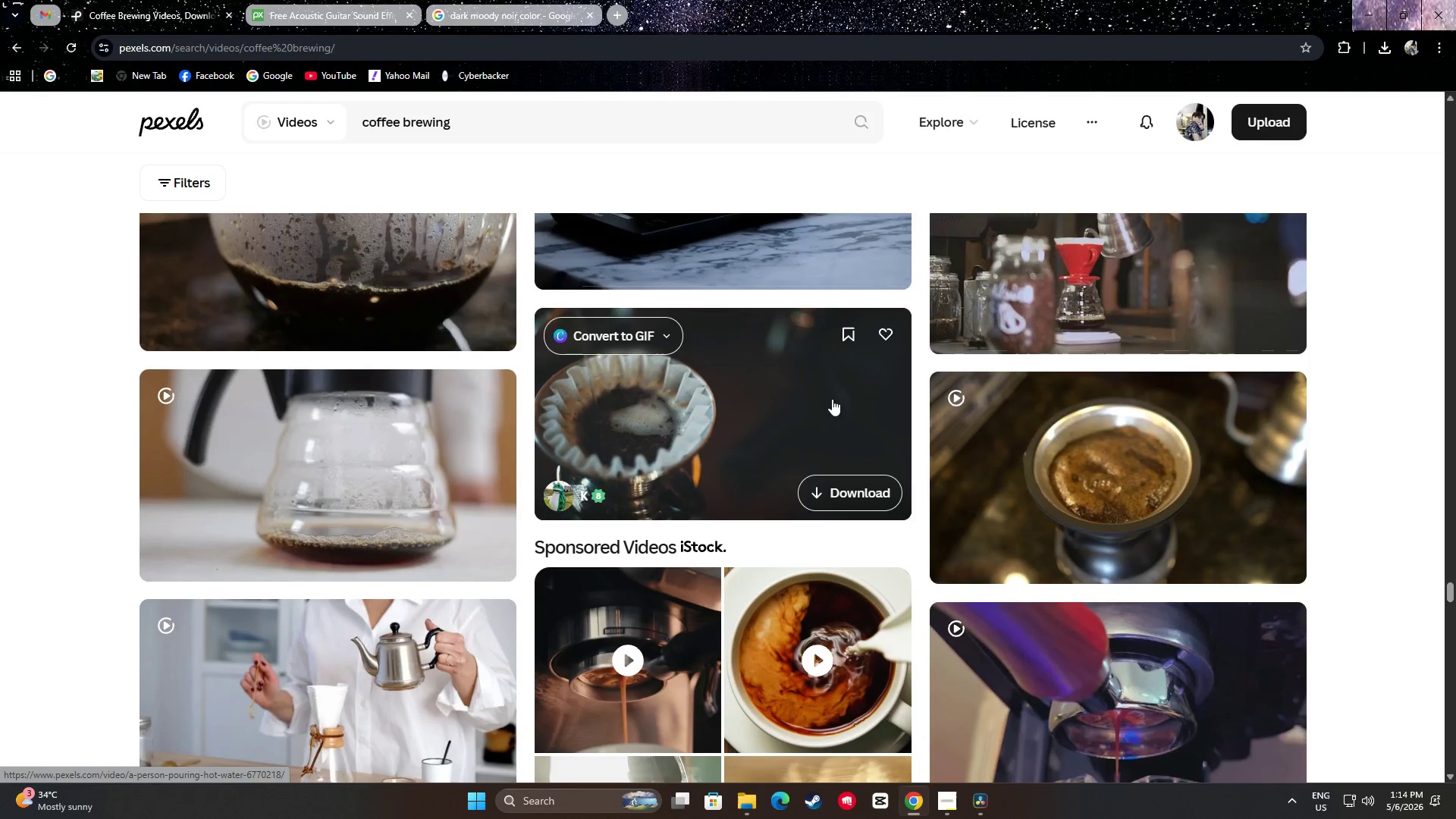 
wait(6.36)
 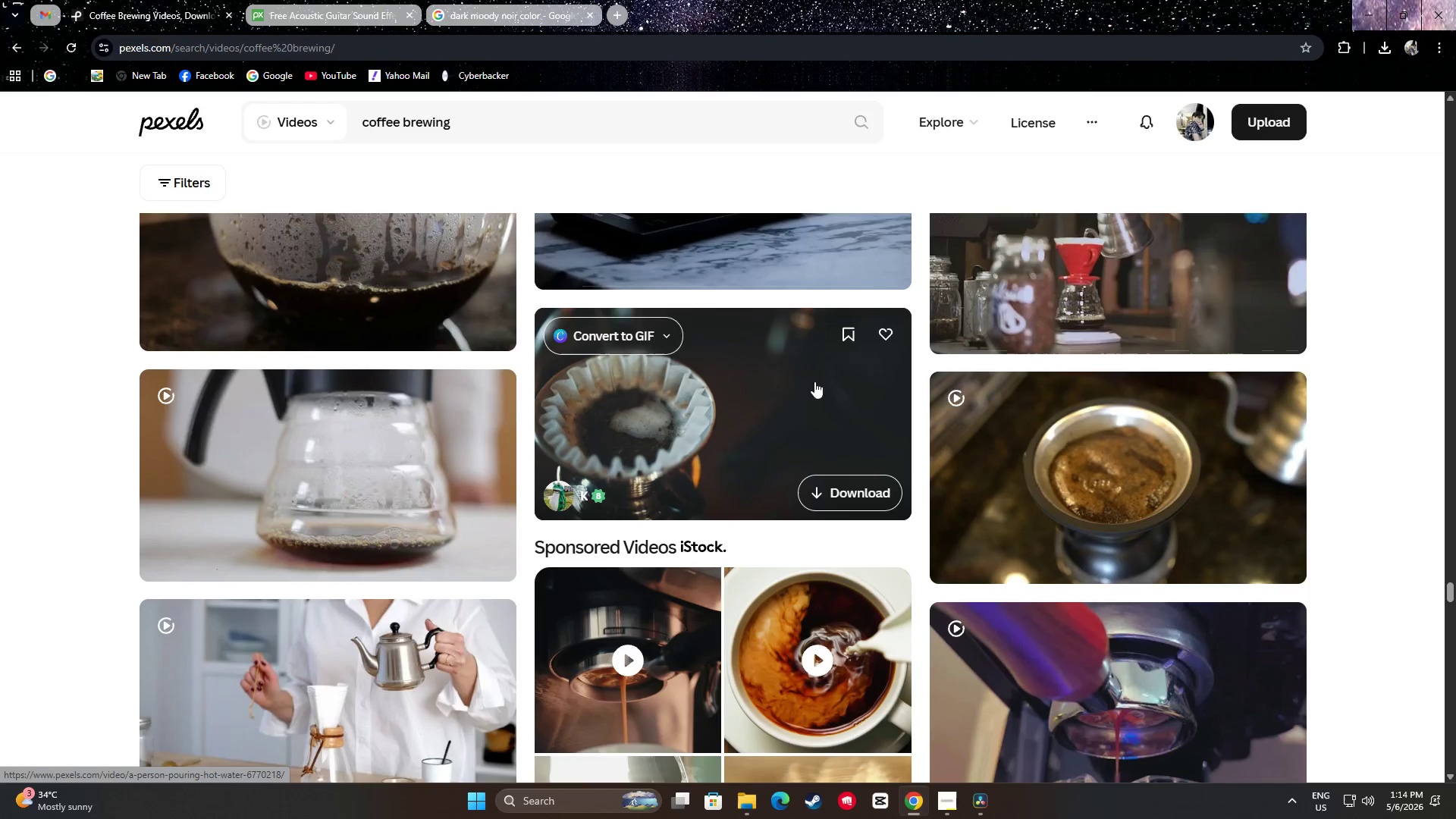 
scroll: coordinate [1367, 433], scroll_direction: down, amount: 18.0
 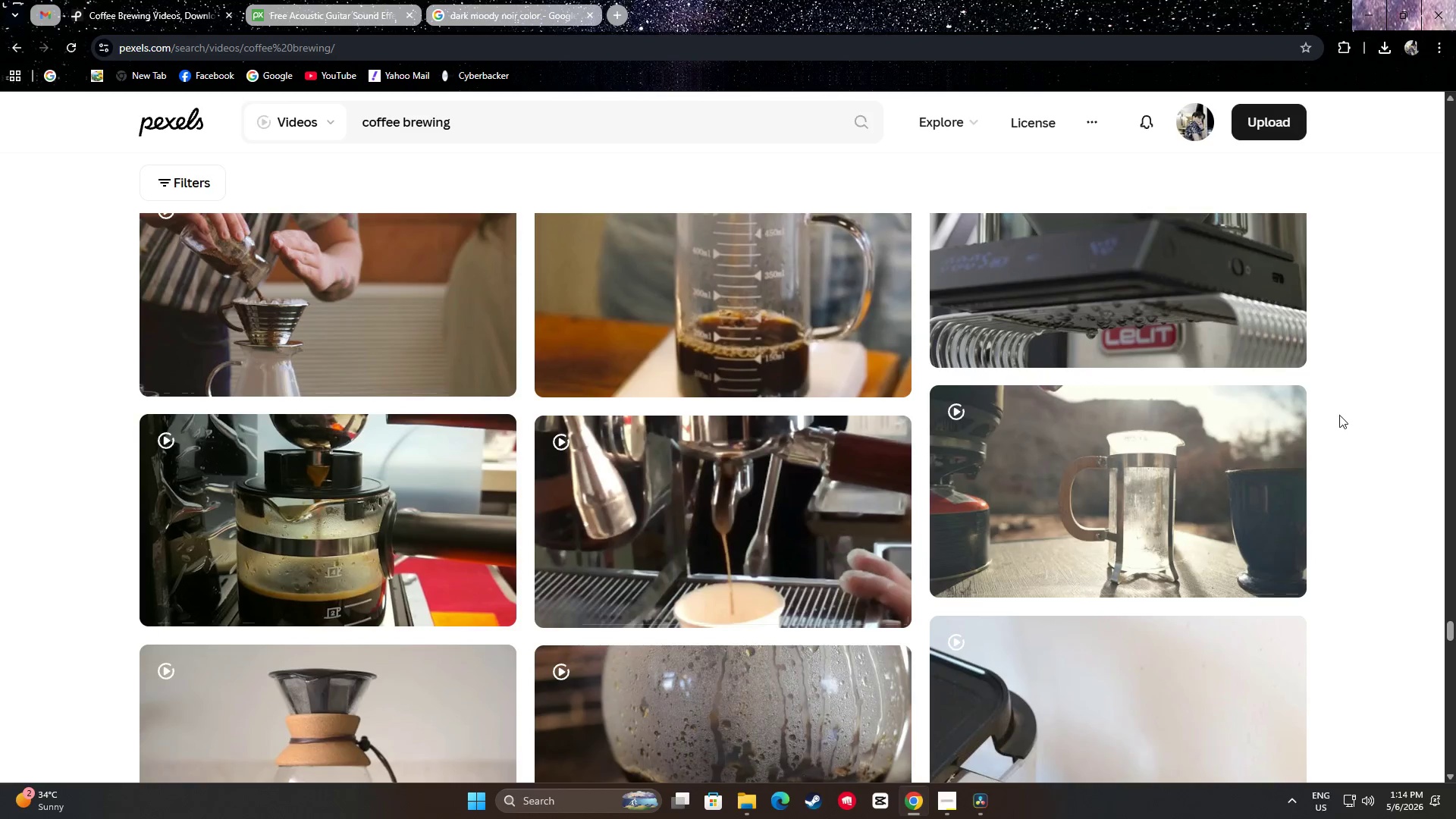 
scroll: coordinate [1335, 411], scroll_direction: down, amount: 11.0
 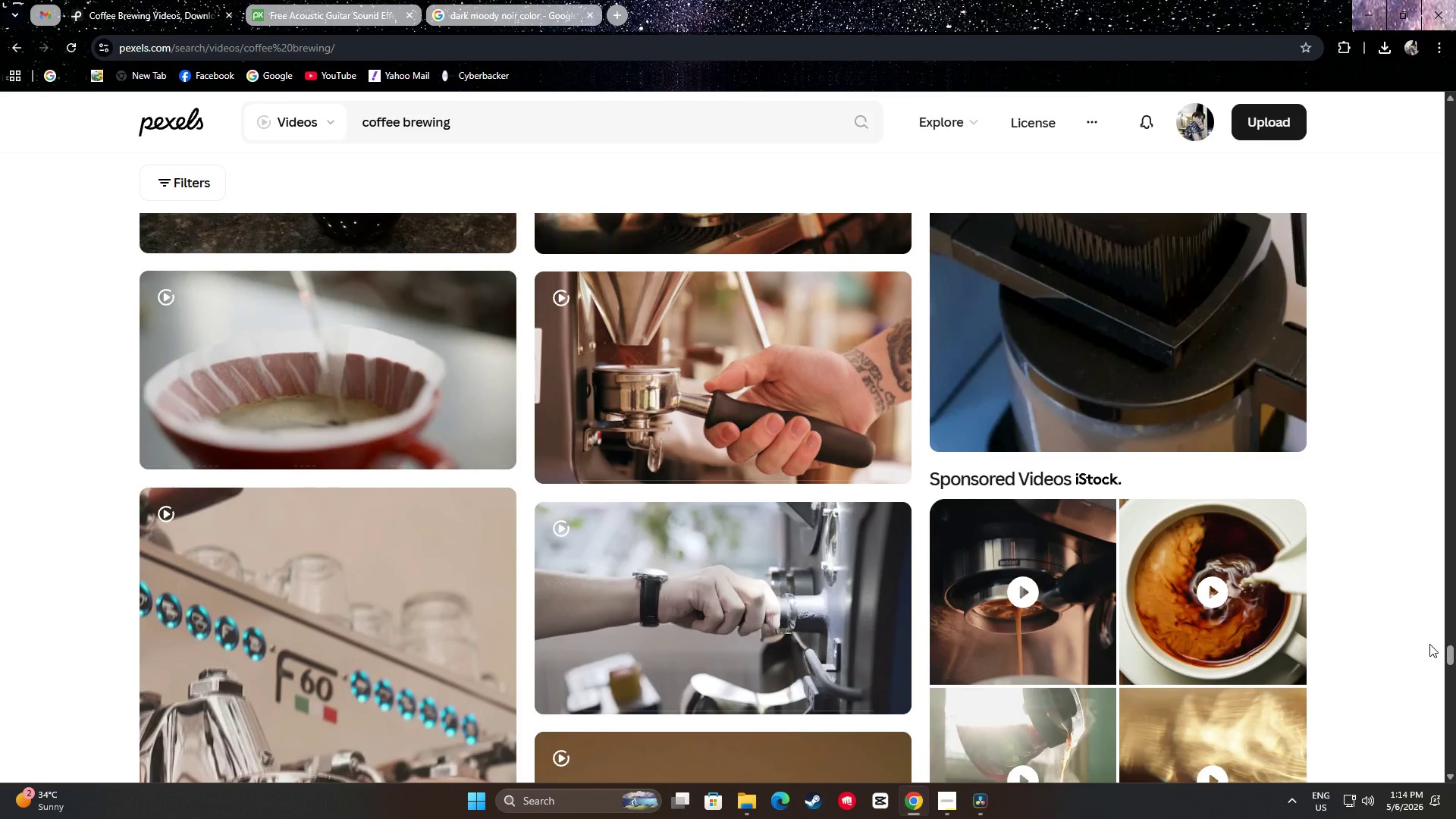 
left_click_drag(start_coordinate=[1455, 651], to_coordinate=[1455, 695])
 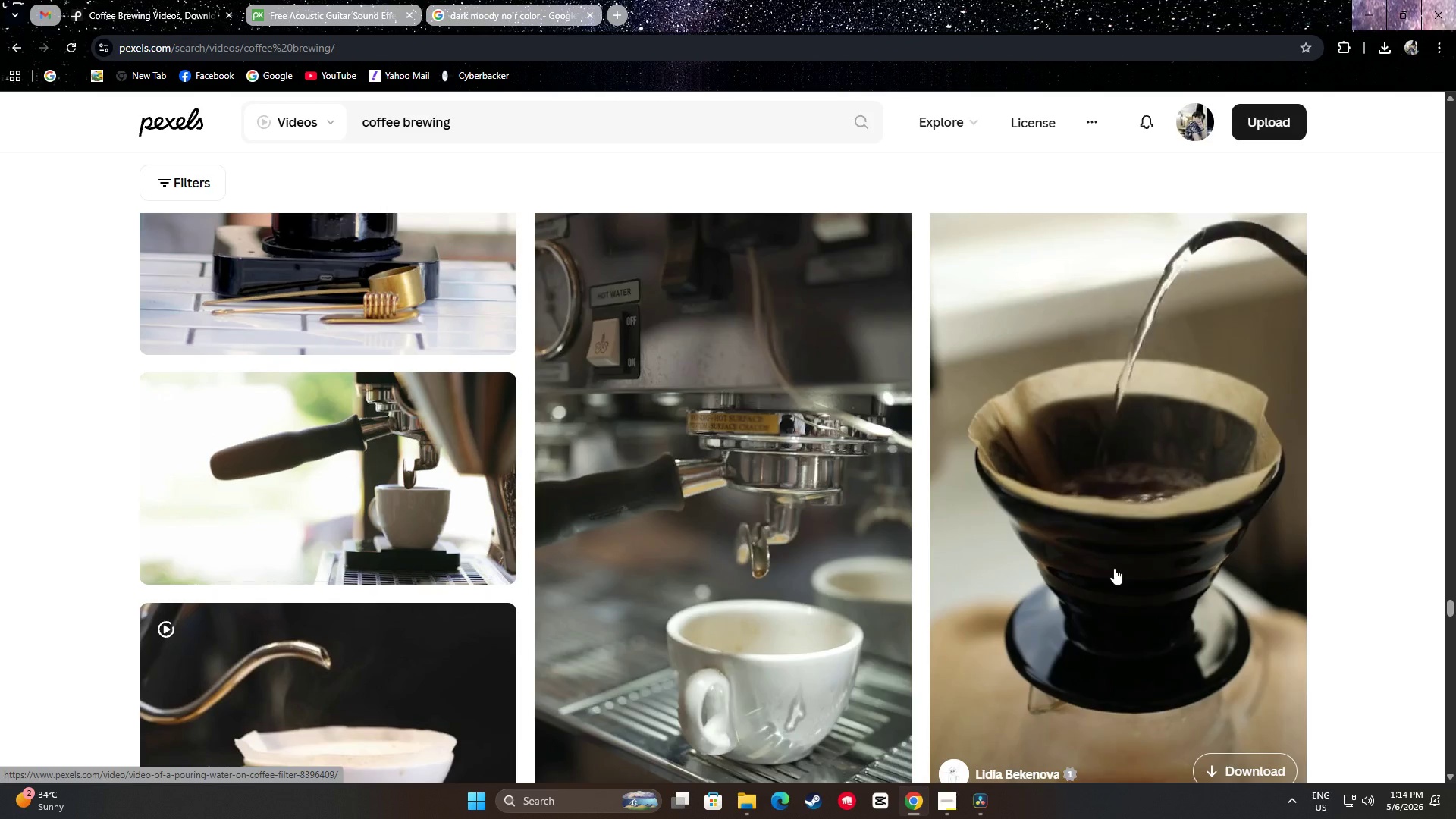 
scroll: coordinate [1329, 434], scroll_direction: down, amount: 29.0
 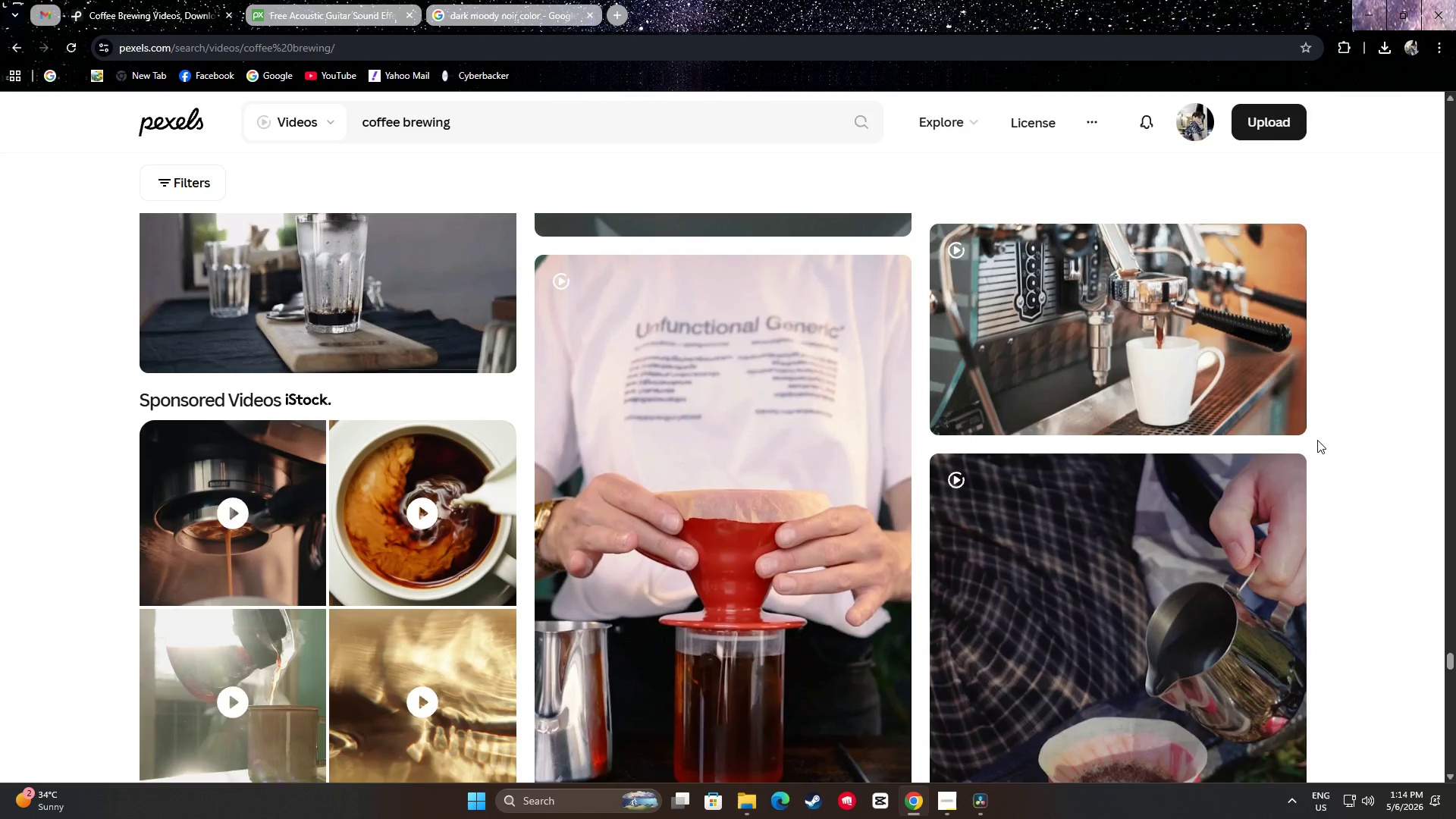 
scroll: coordinate [1345, 428], scroll_direction: up, amount: 2.0
 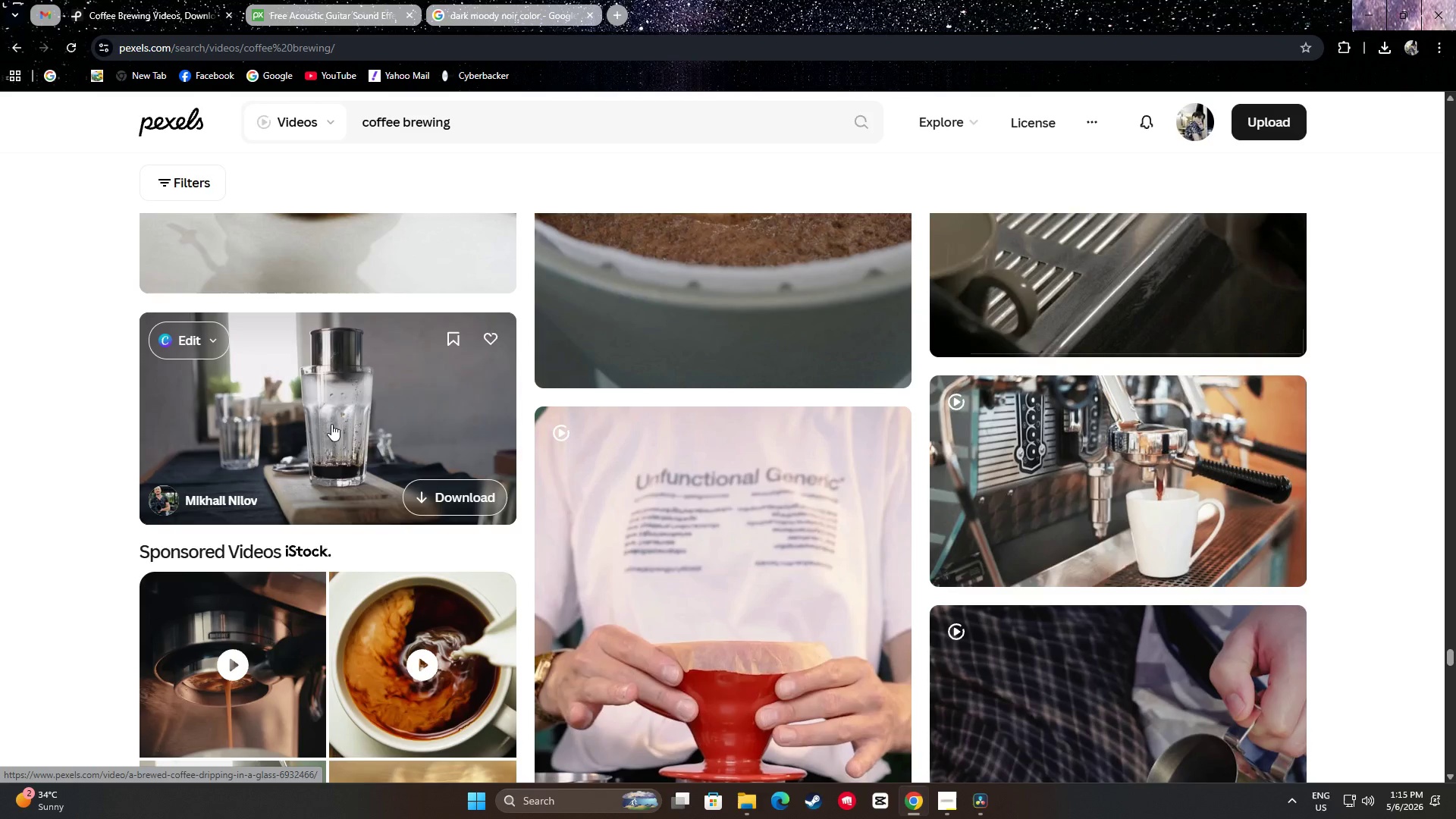 
wait(20.29)
 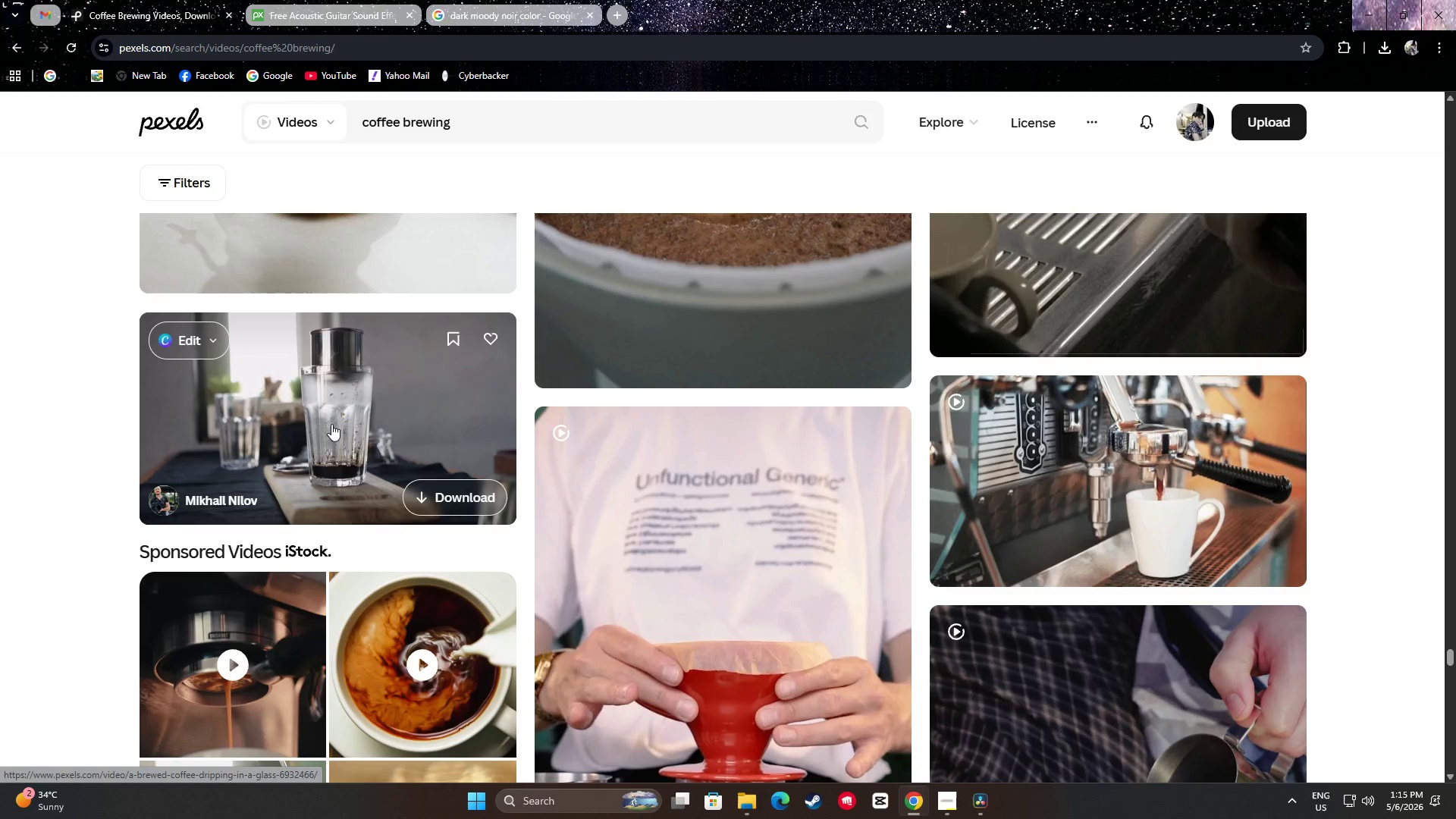 
scroll: coordinate [358, 358], scroll_direction: down, amount: 6.0
 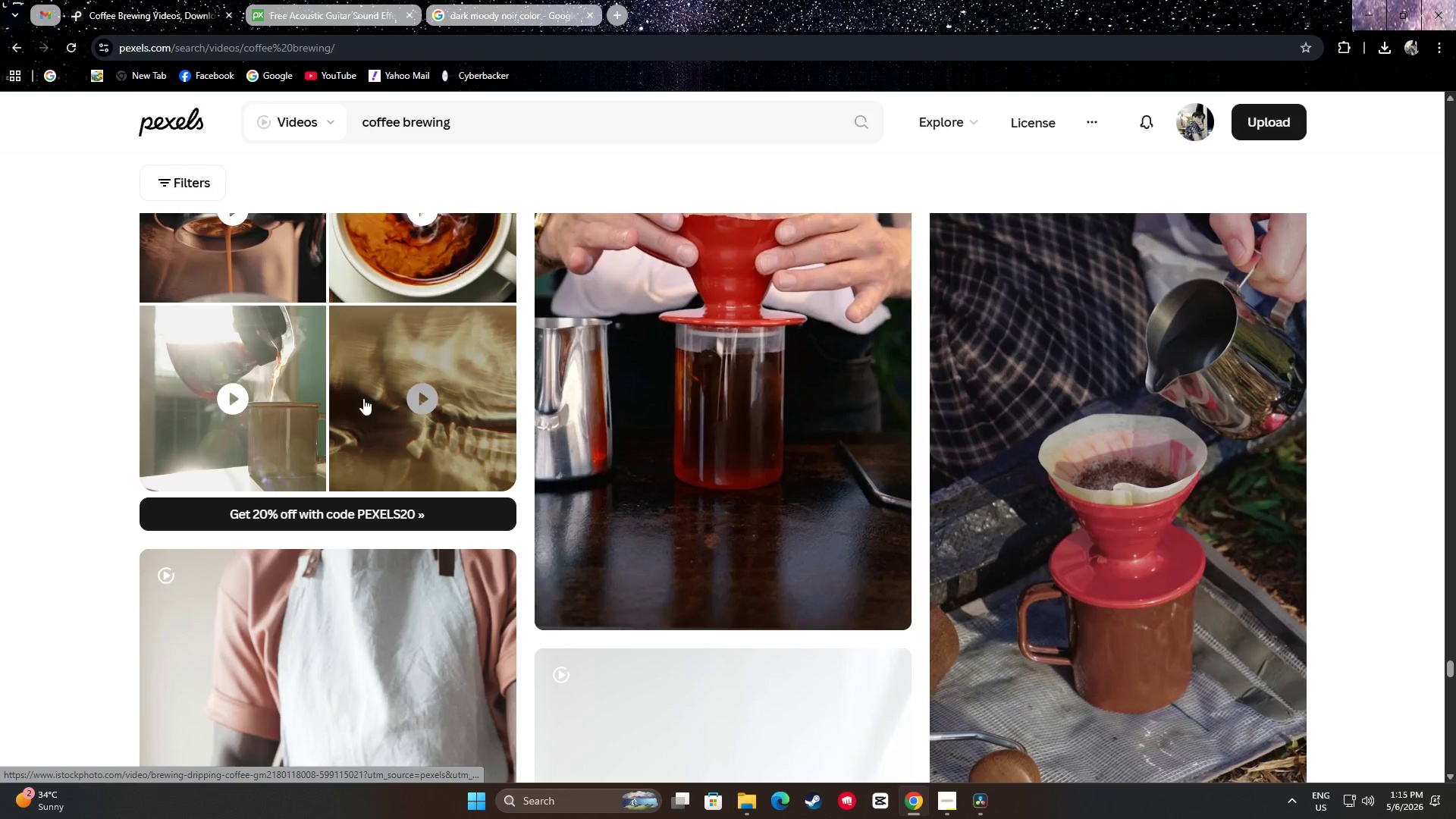 
scroll: coordinate [365, 397], scroll_direction: up, amount: 8.0
 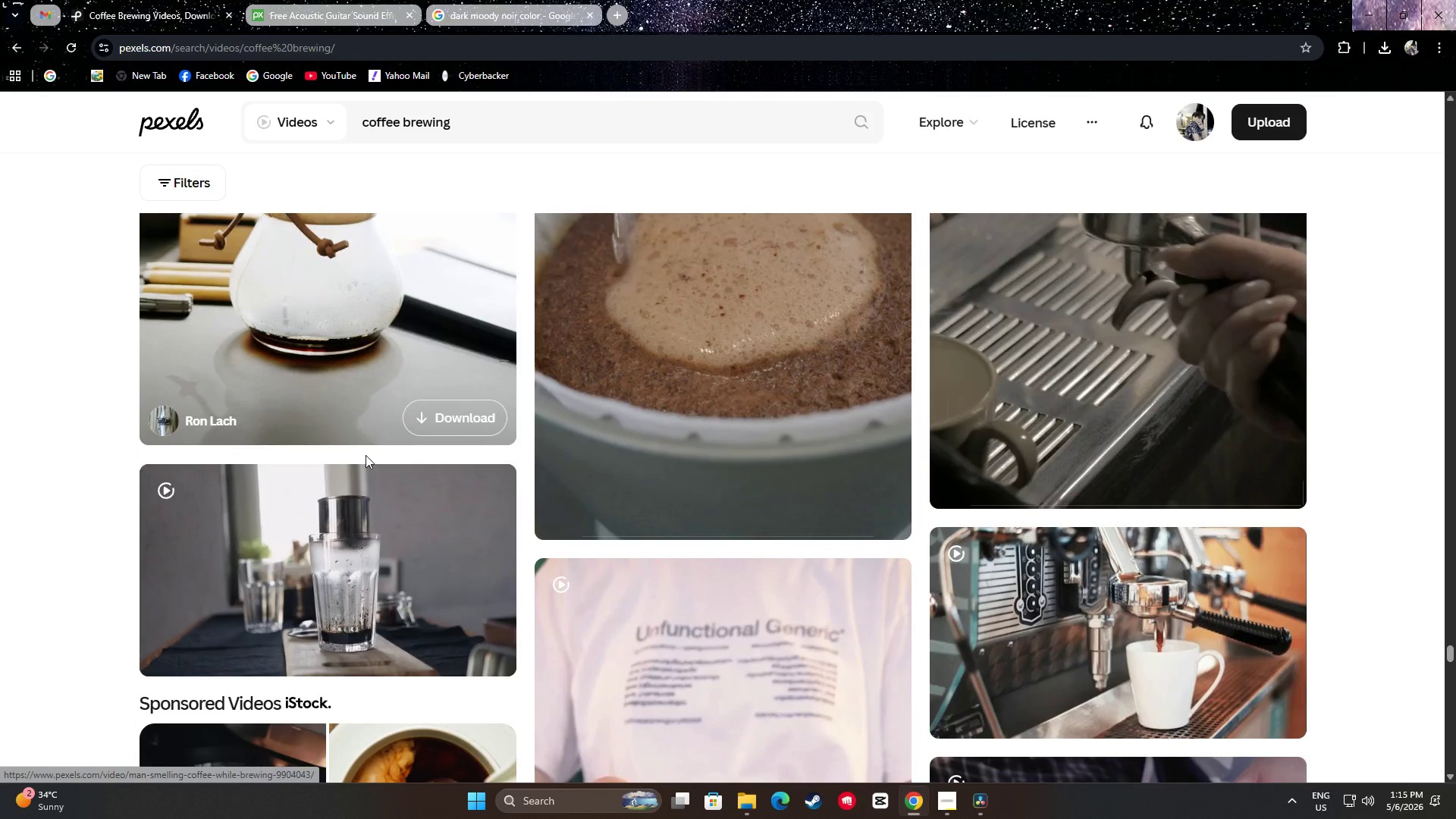 
scroll: coordinate [362, 495], scroll_direction: down, amount: 2.0
 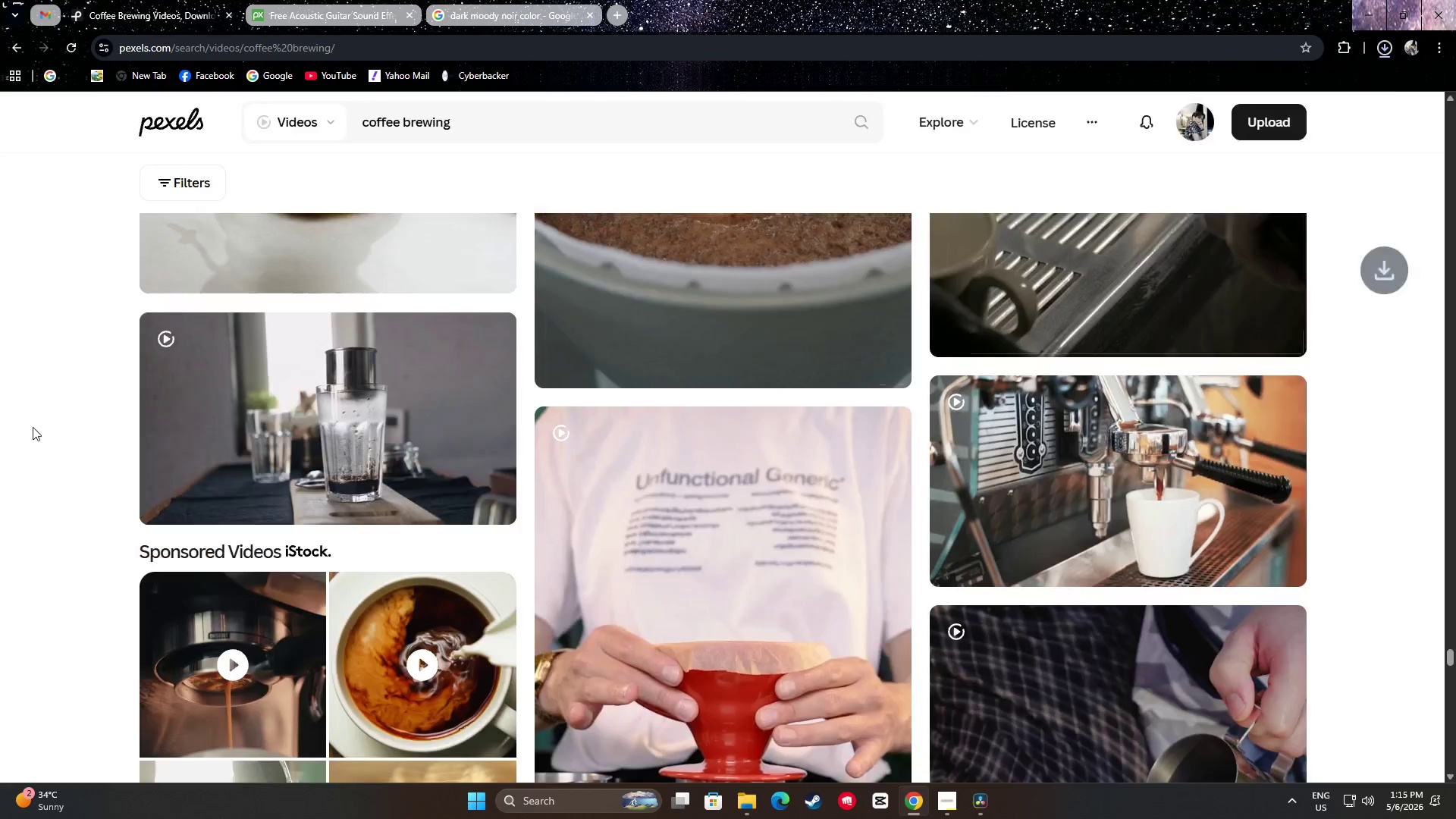 
left_click([1369, 552])
 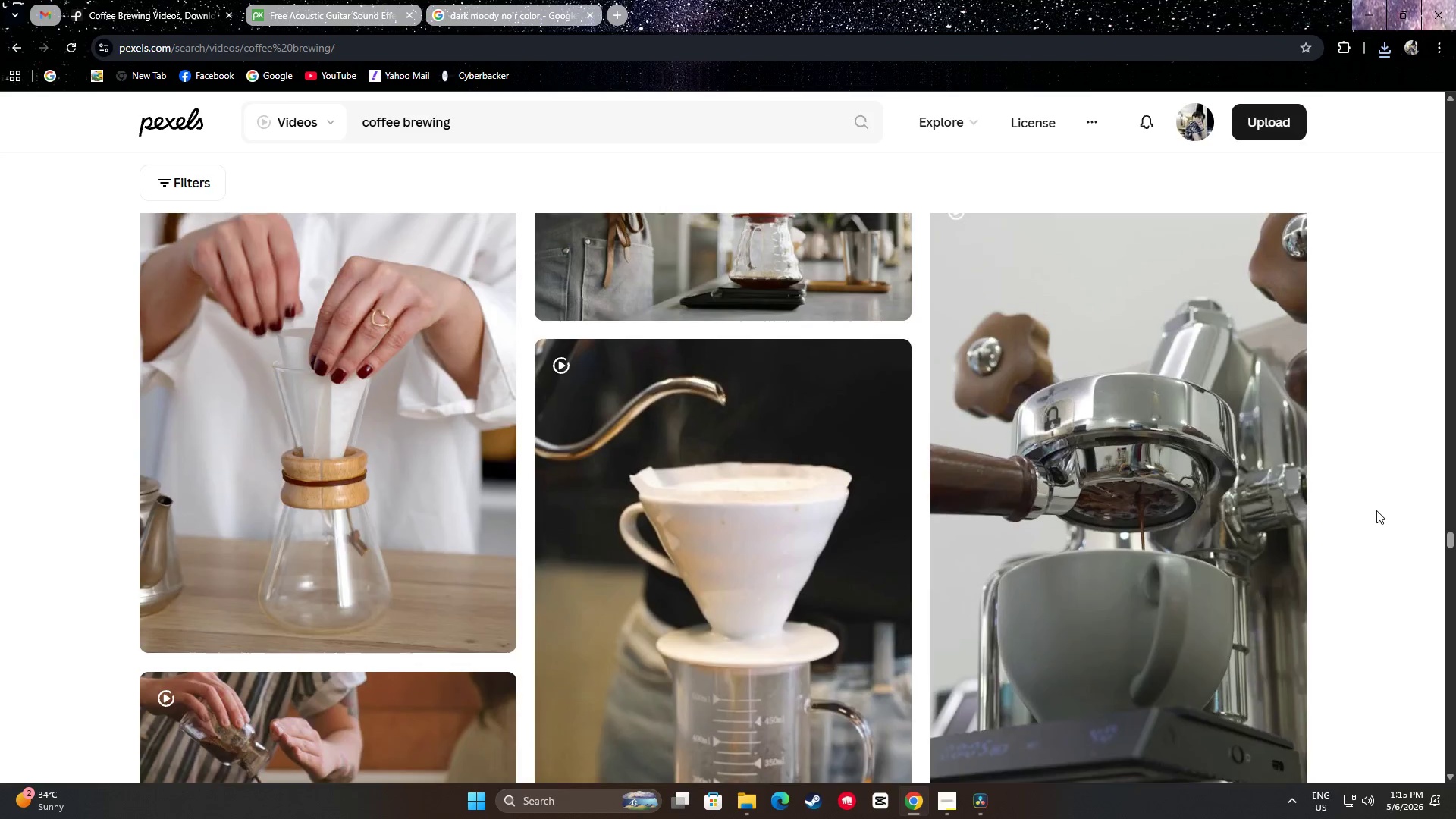 
scroll: coordinate [1360, 484], scroll_direction: up, amount: 130.0
 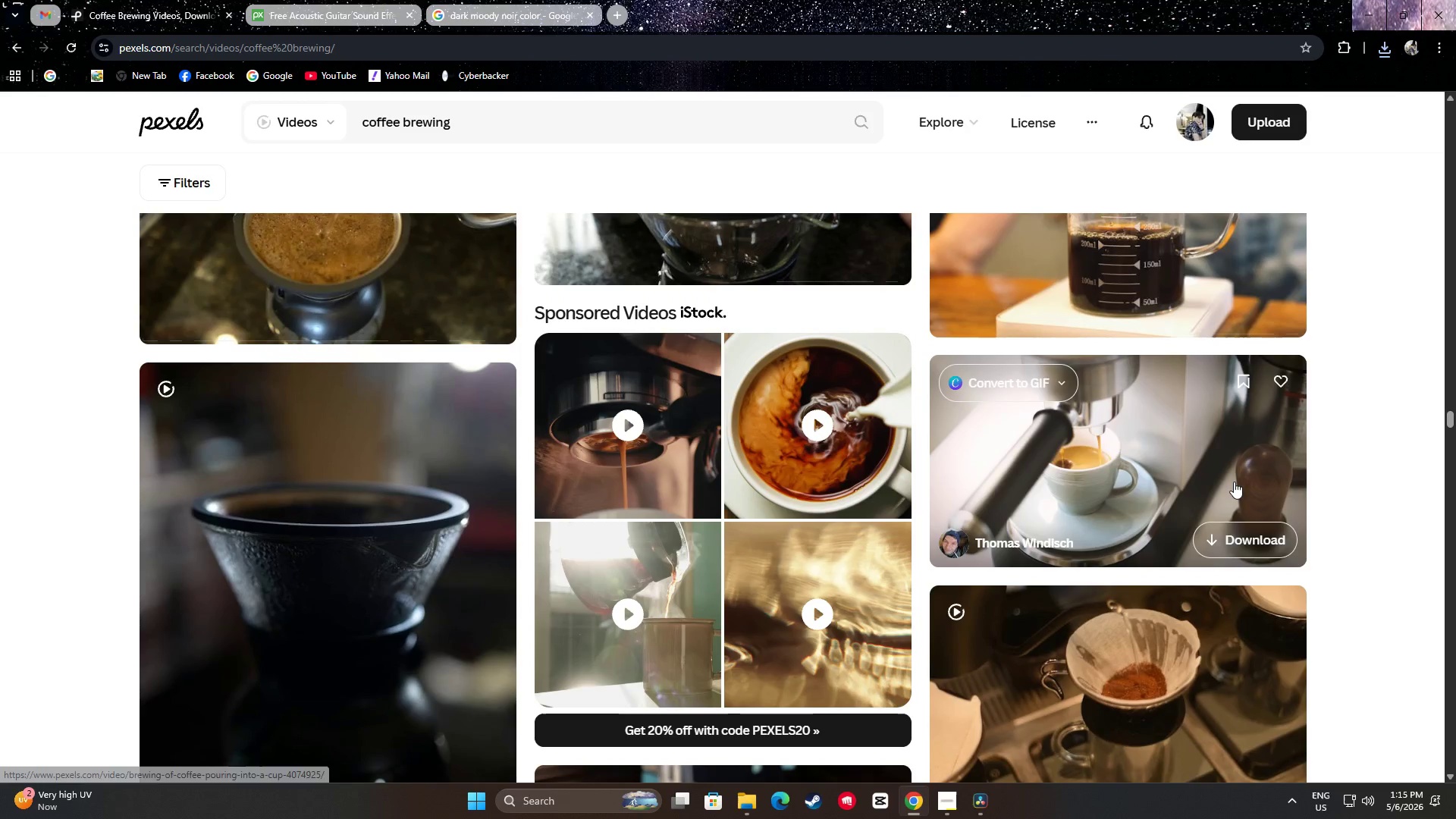 
scroll: coordinate [1230, 480], scroll_direction: up, amount: 1.0
 